 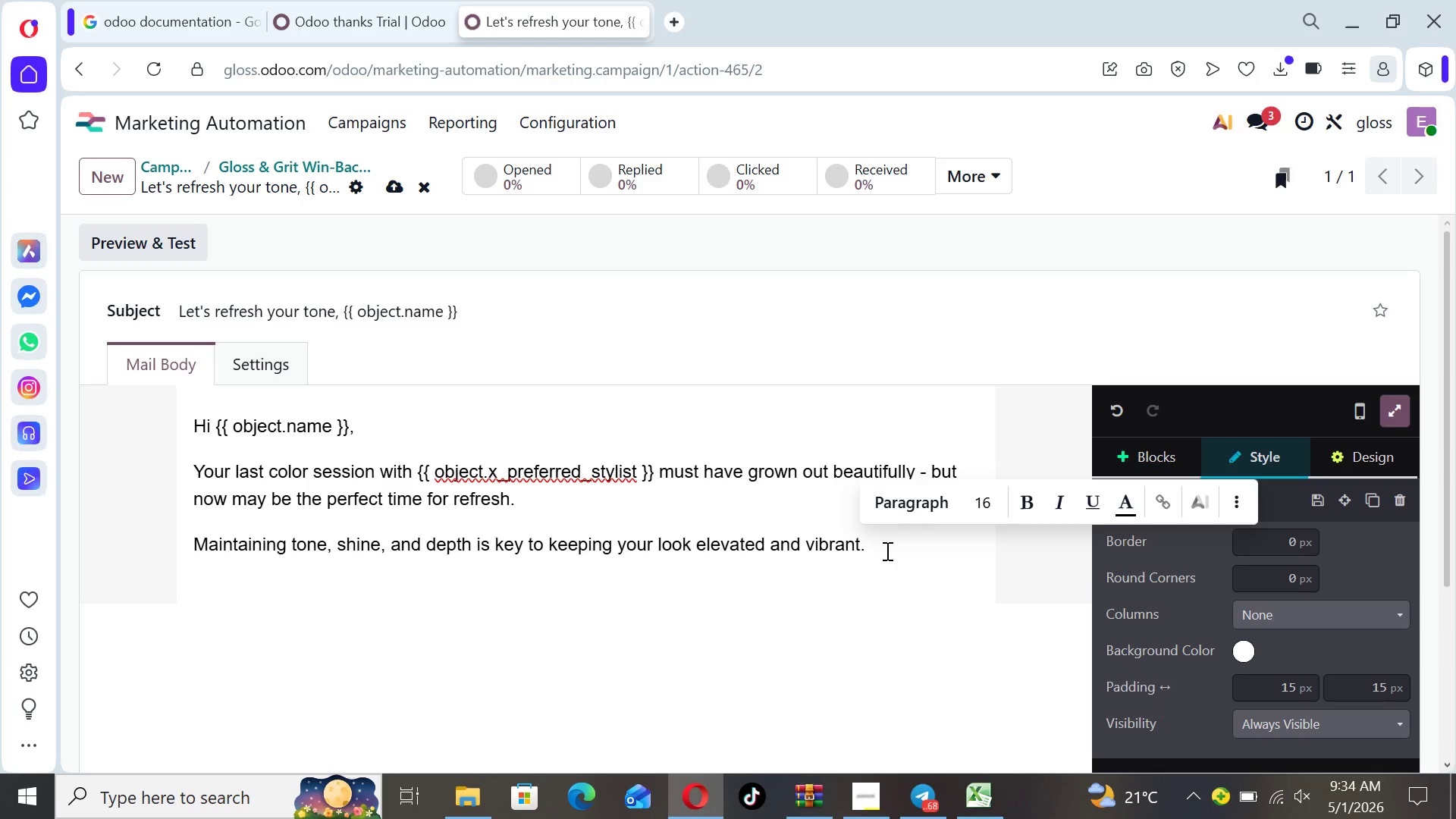 
key(Enter)
 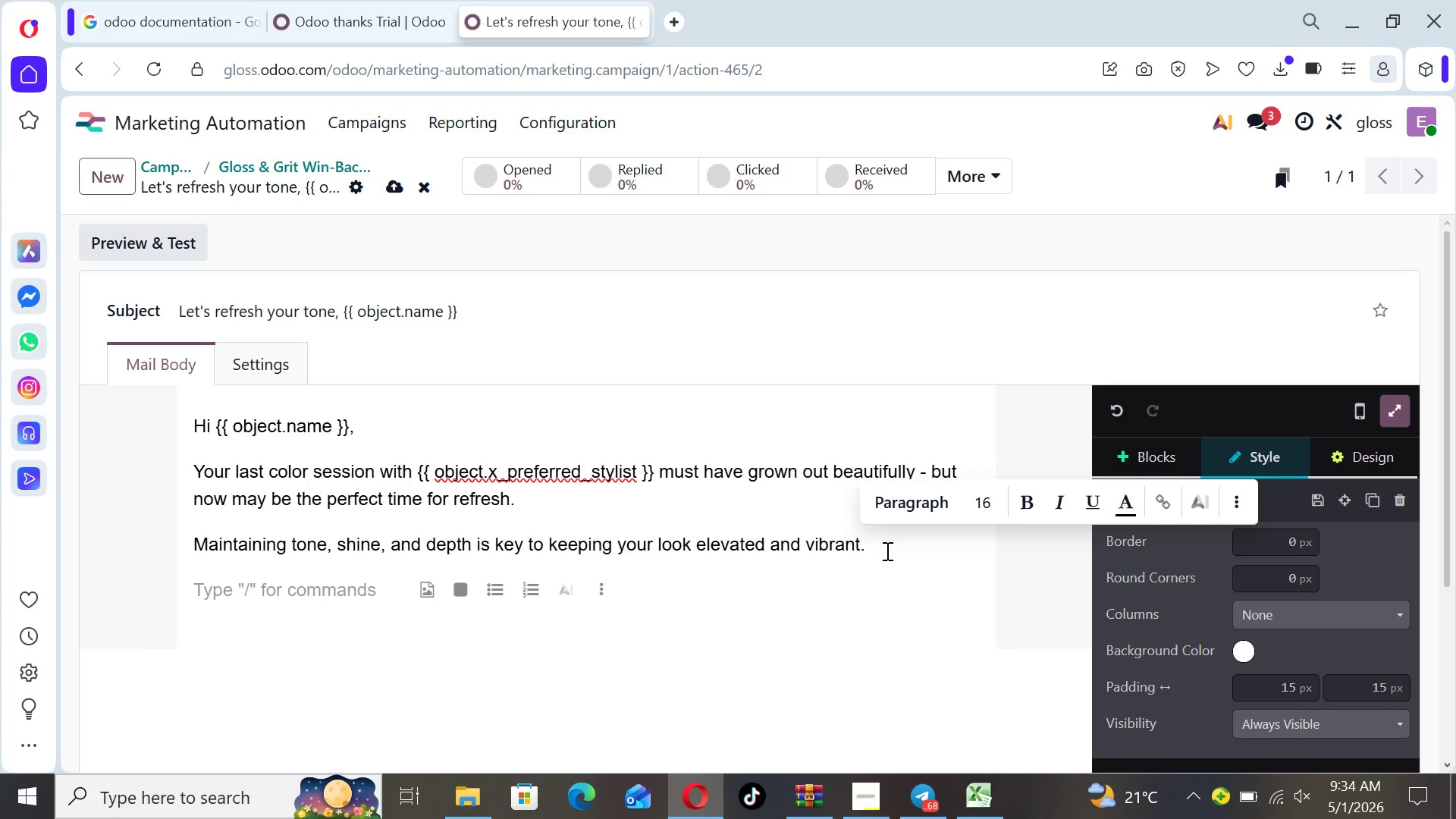 
type(Let us bring your color)
 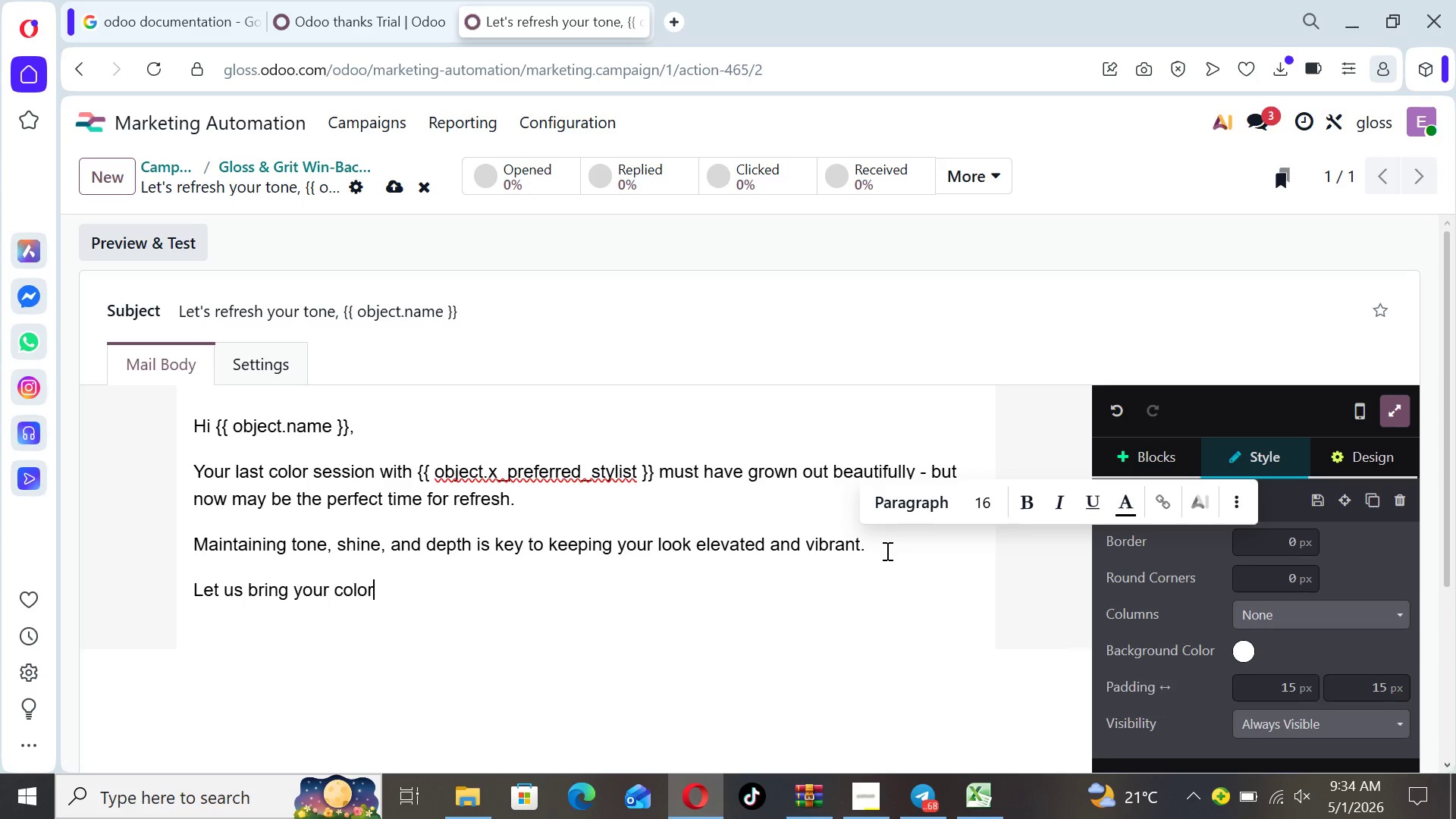 
type( back to life with a personalixed)
key(Backspace)
key(Backspace)
key(Backspace)
type(zed touch)
 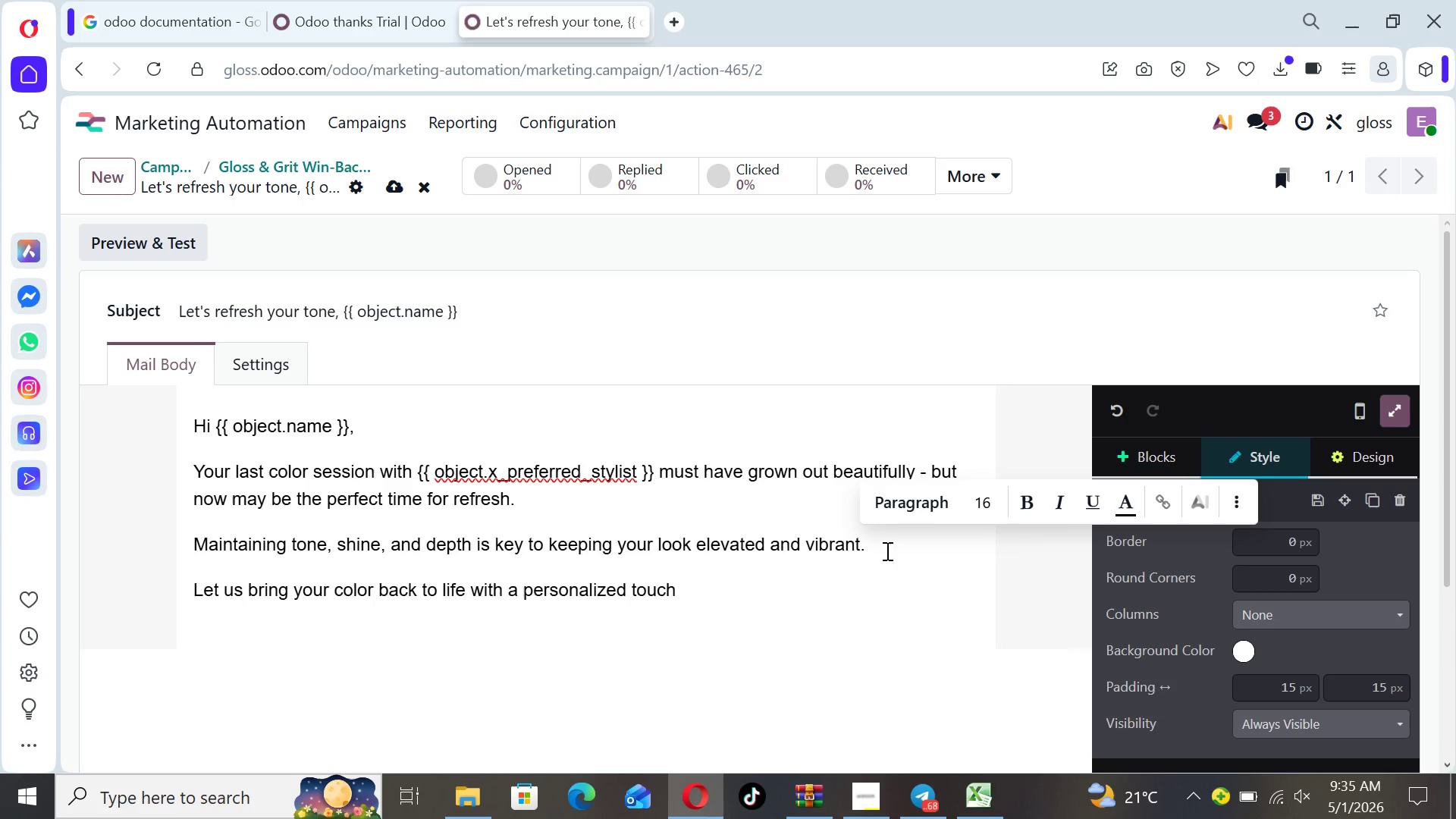 
wait(5.14)
 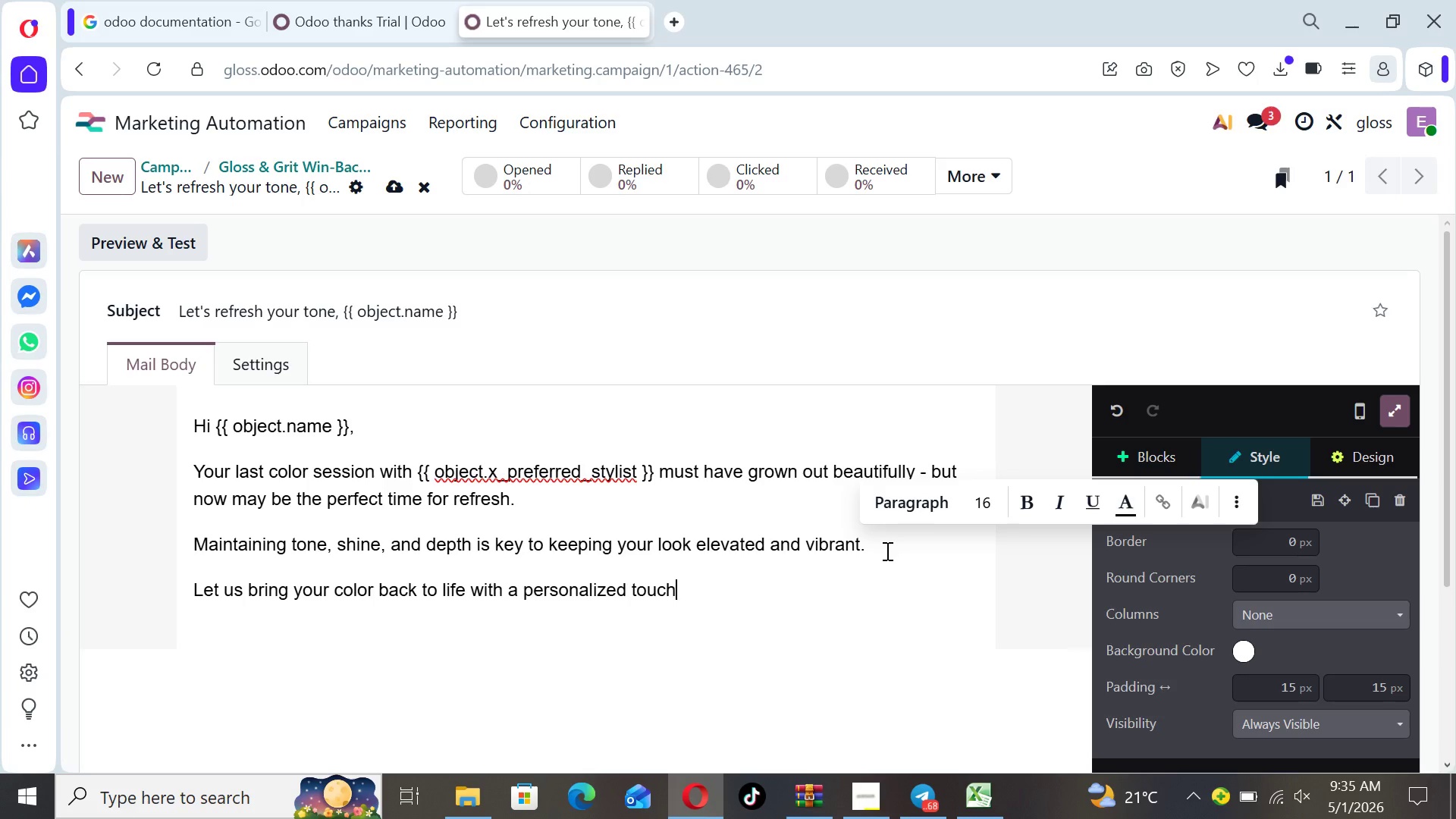 
left_click([1191, 447])
 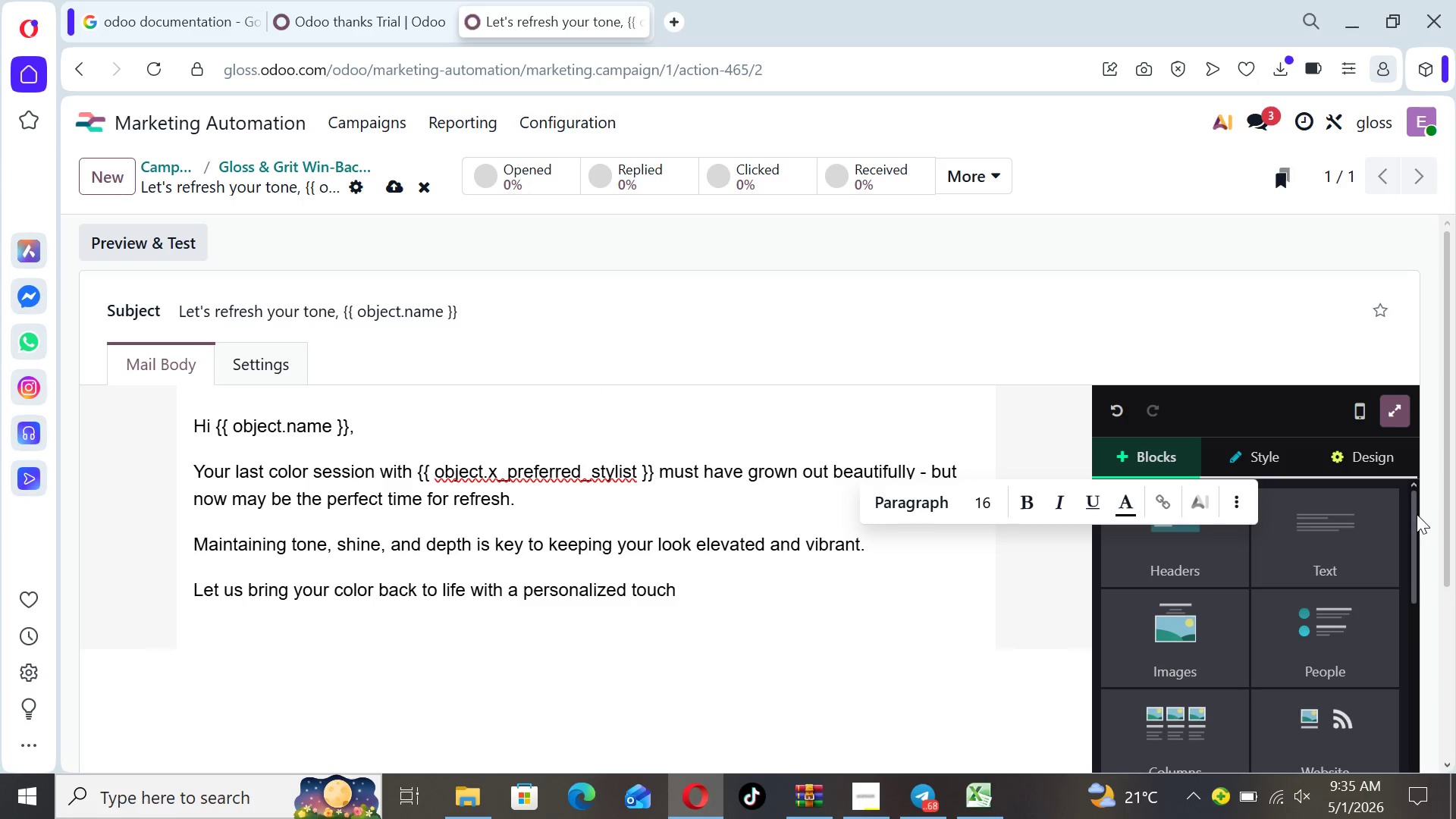 
left_click_drag(start_coordinate=[1414, 514], to_coordinate=[1413, 661])
 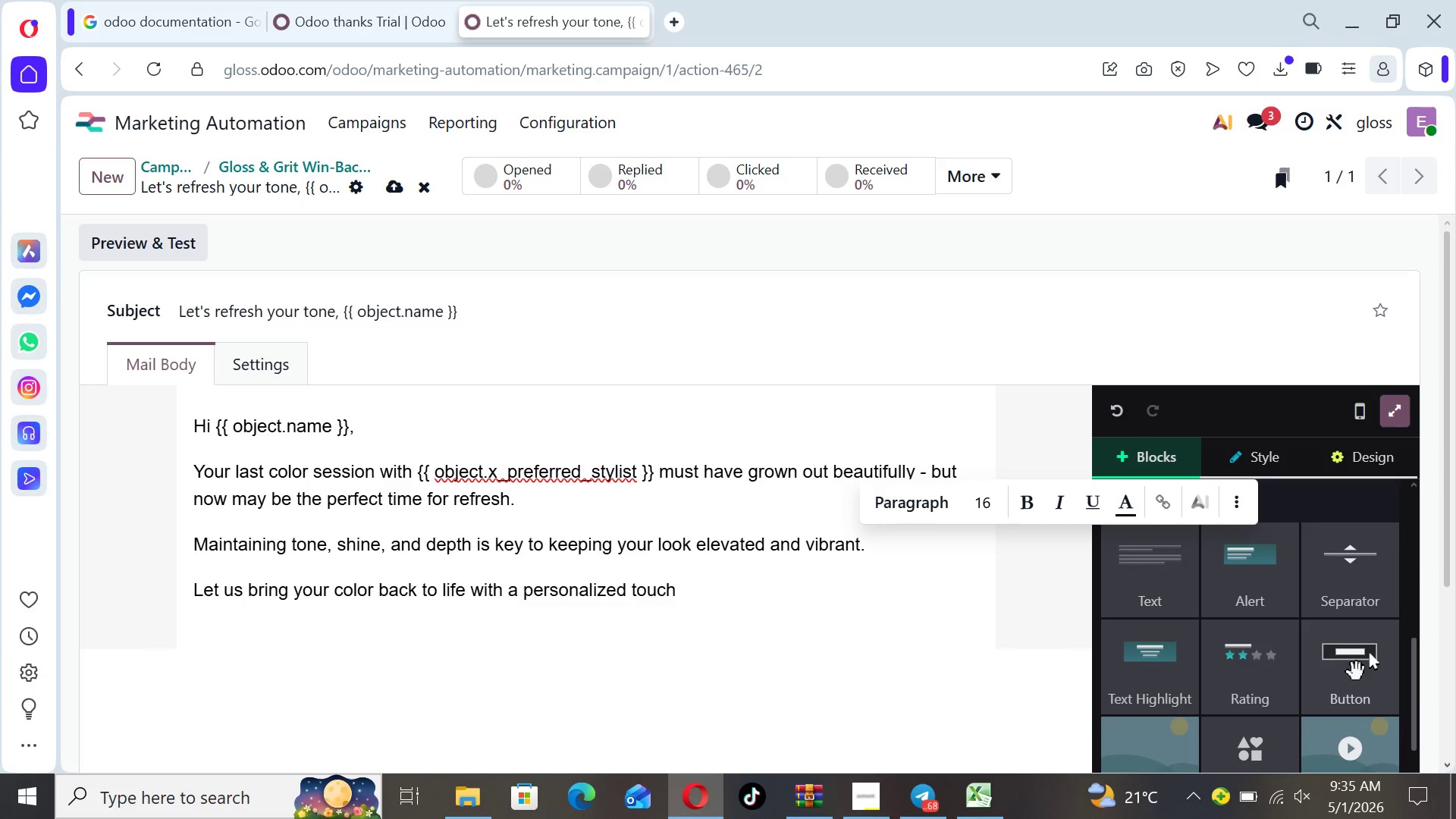 
left_click_drag(start_coordinate=[1357, 672], to_coordinate=[645, 650])
 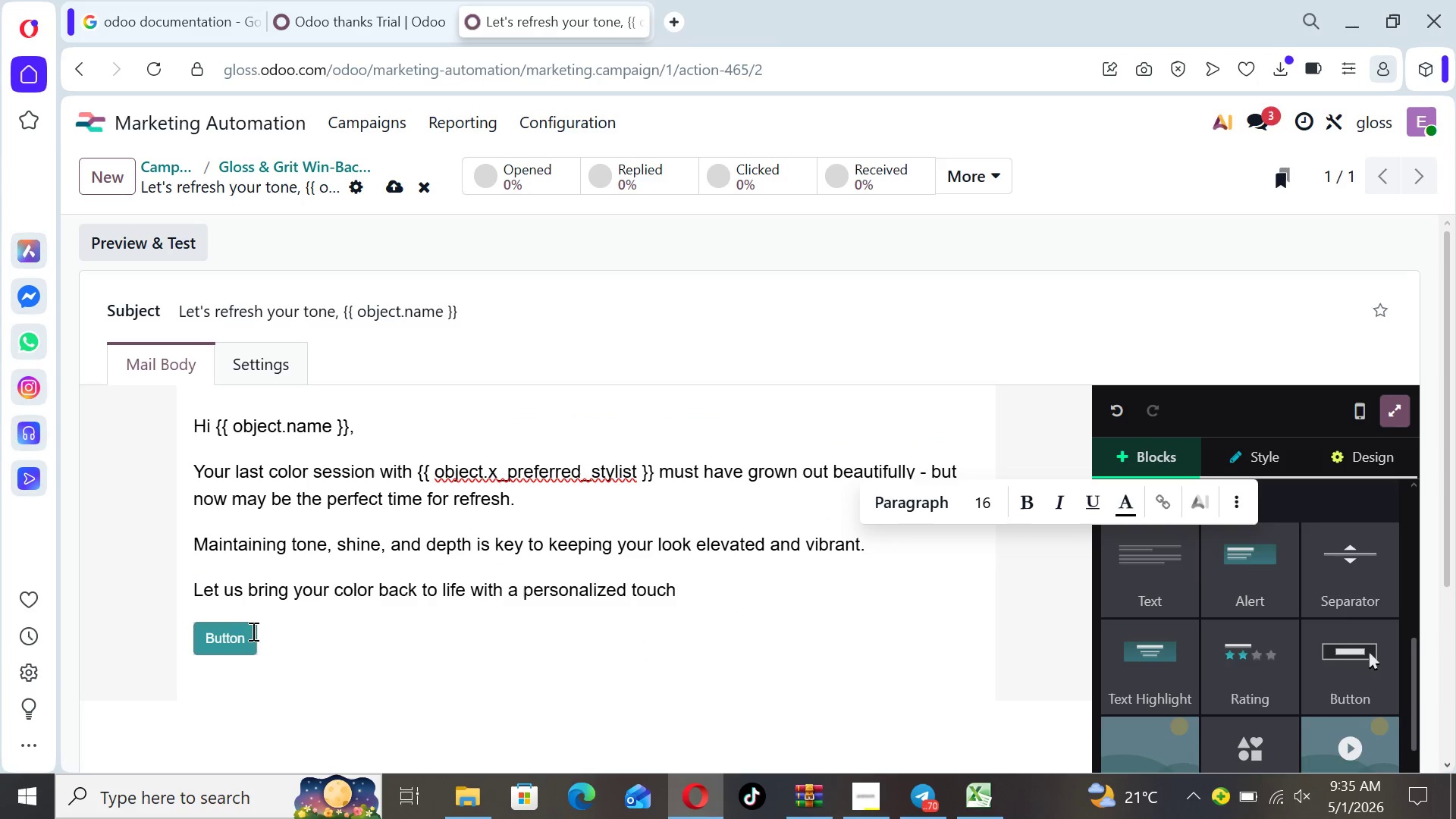 
left_click([257, 631])
 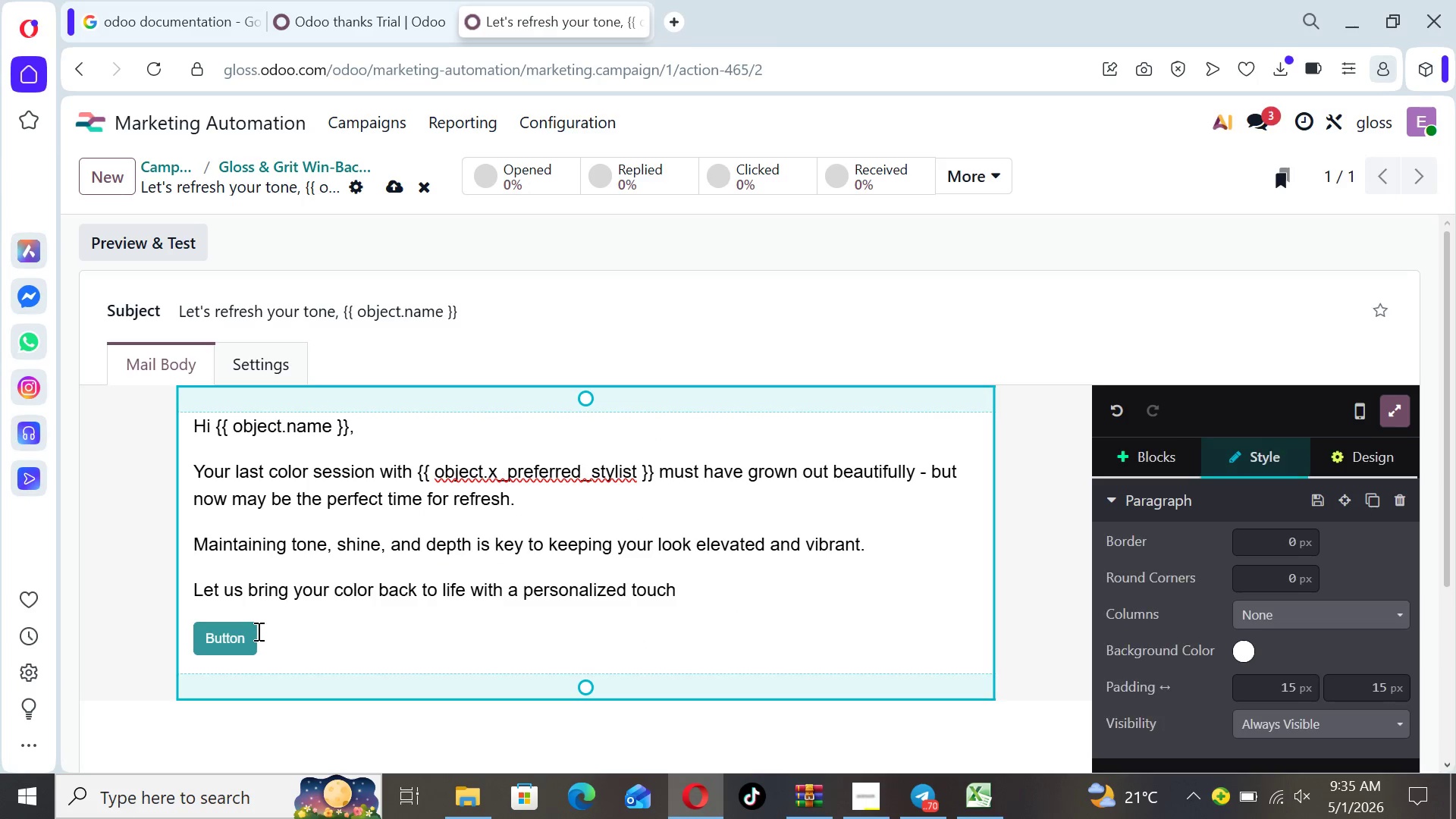 
key(Backspace)
key(Backspace)
key(Backspace)
key(Backspace)
key(Backspace)
key(Backspace)
key(Backspace)
type(Sche)
 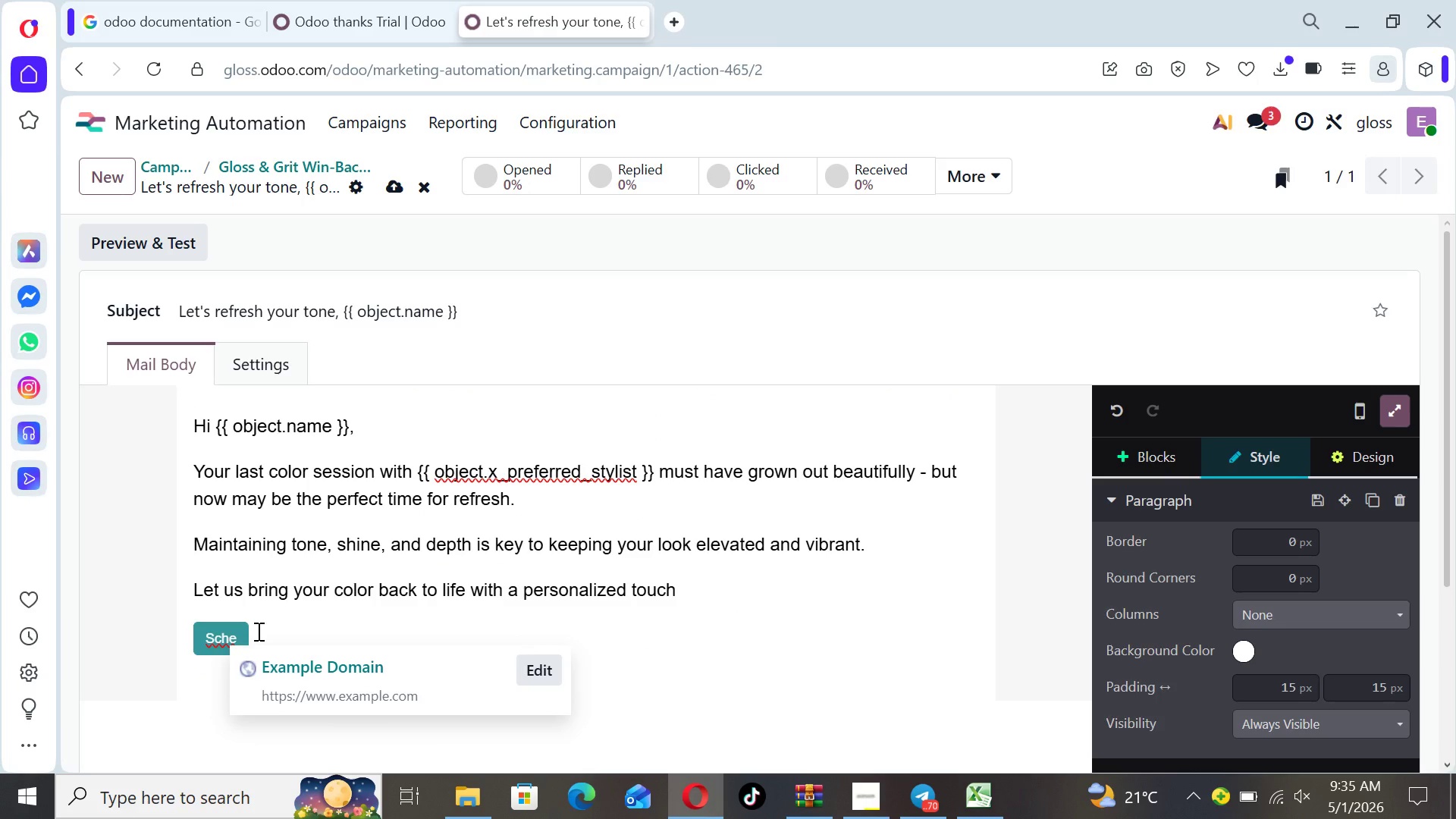 
key(Backspace)
 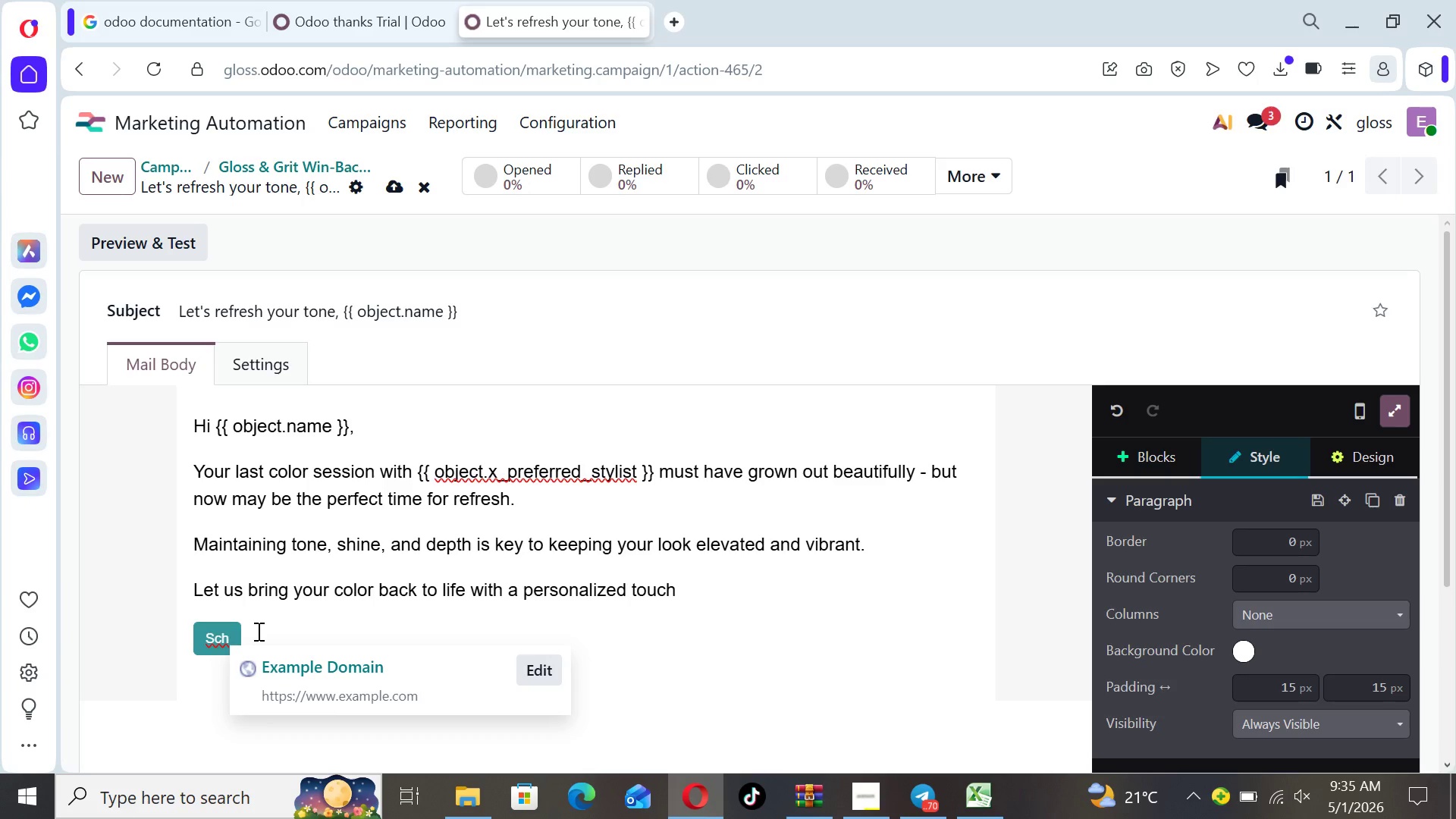 
type(edule Your Refresh)
 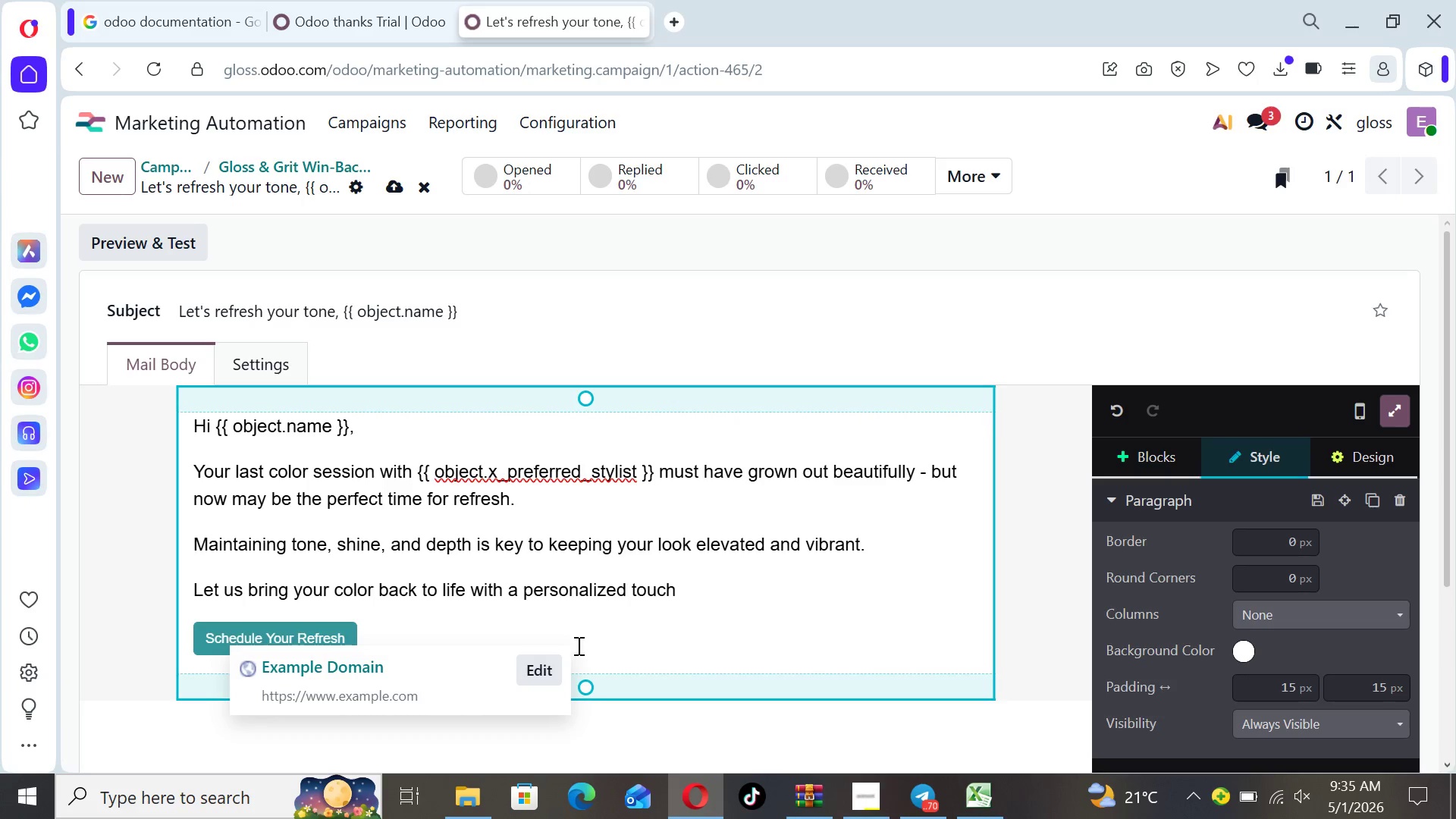 
wait(8.88)
 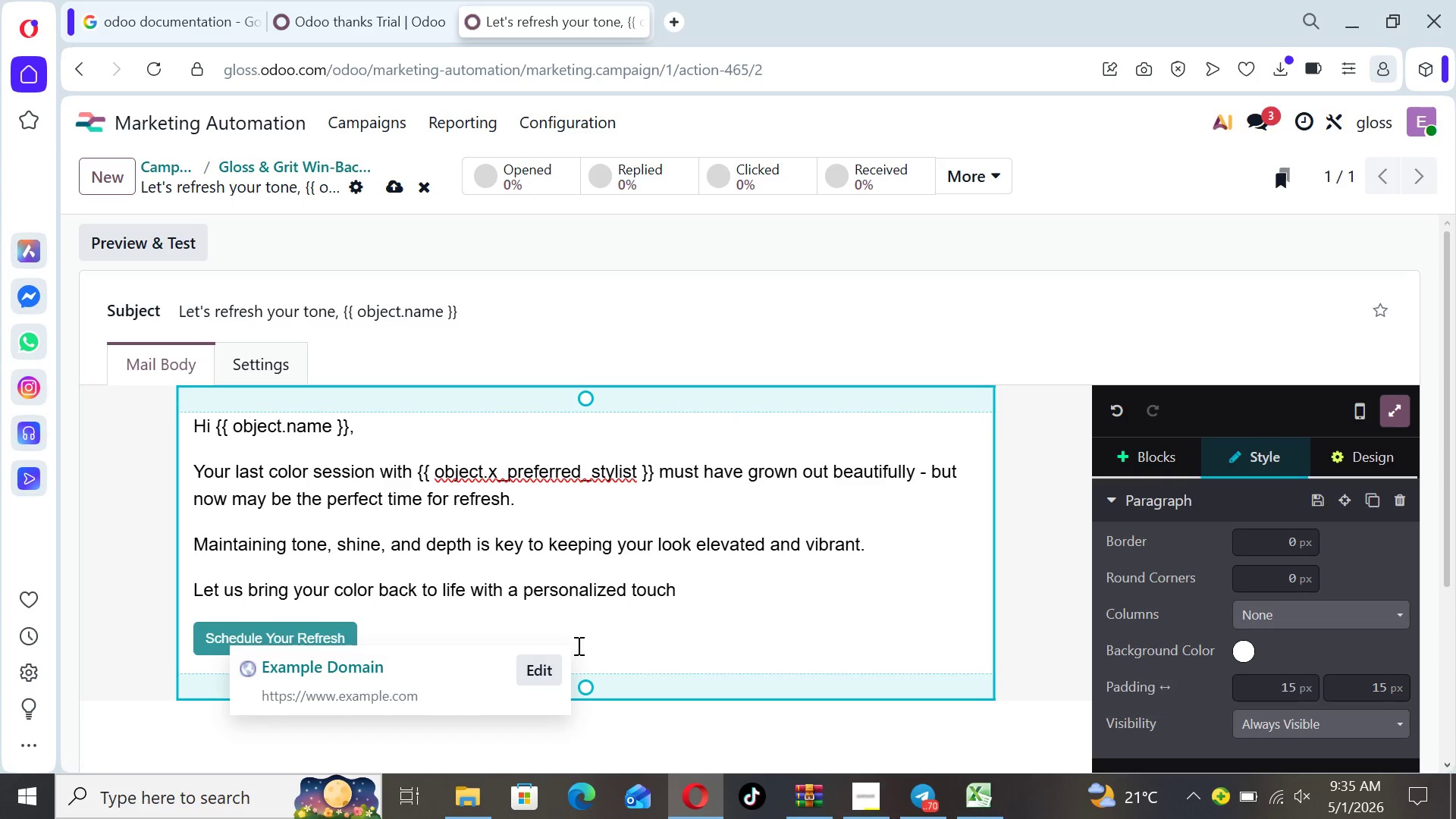 
left_click([336, 630])
 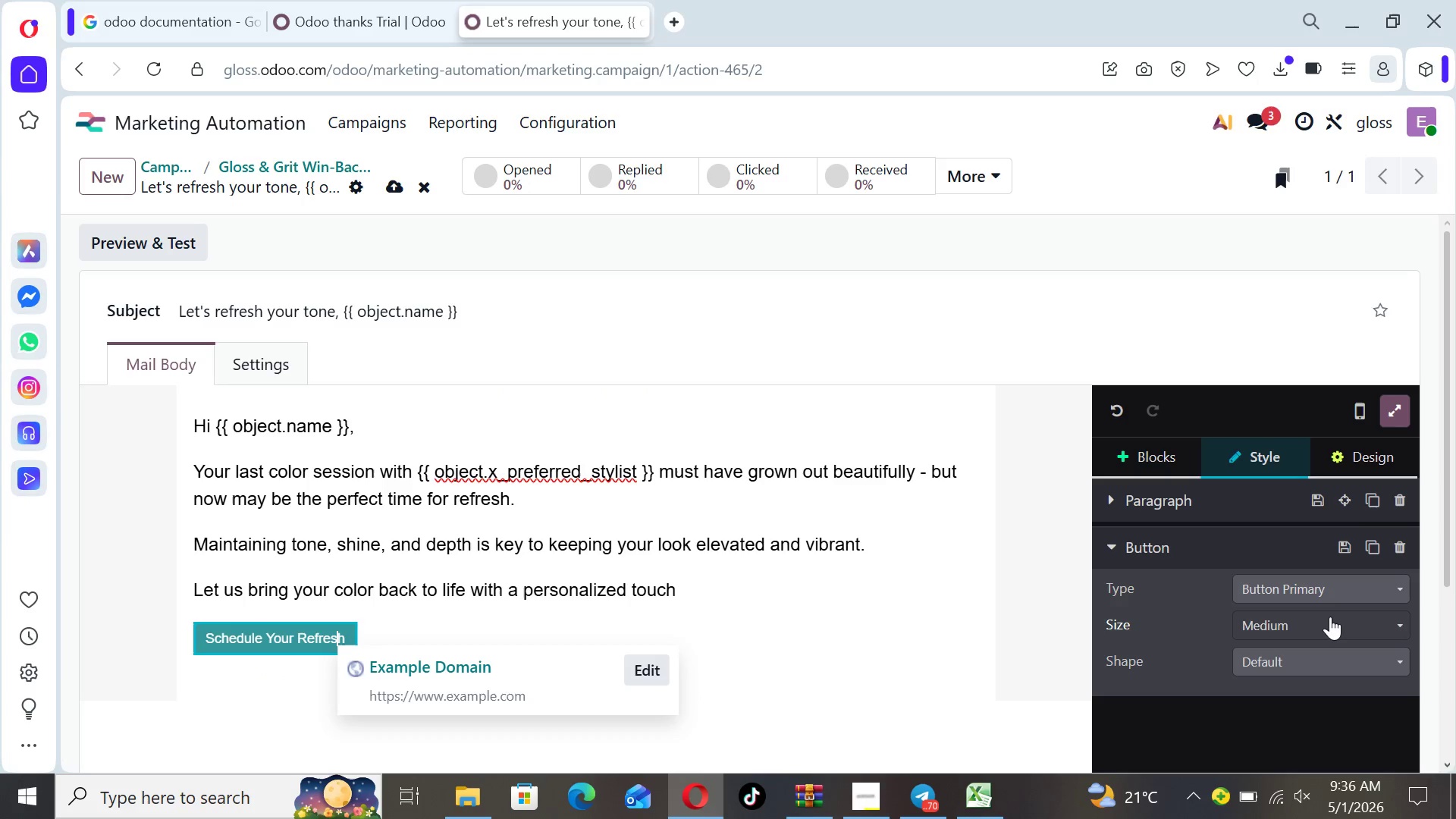 
left_click([1330, 617])
 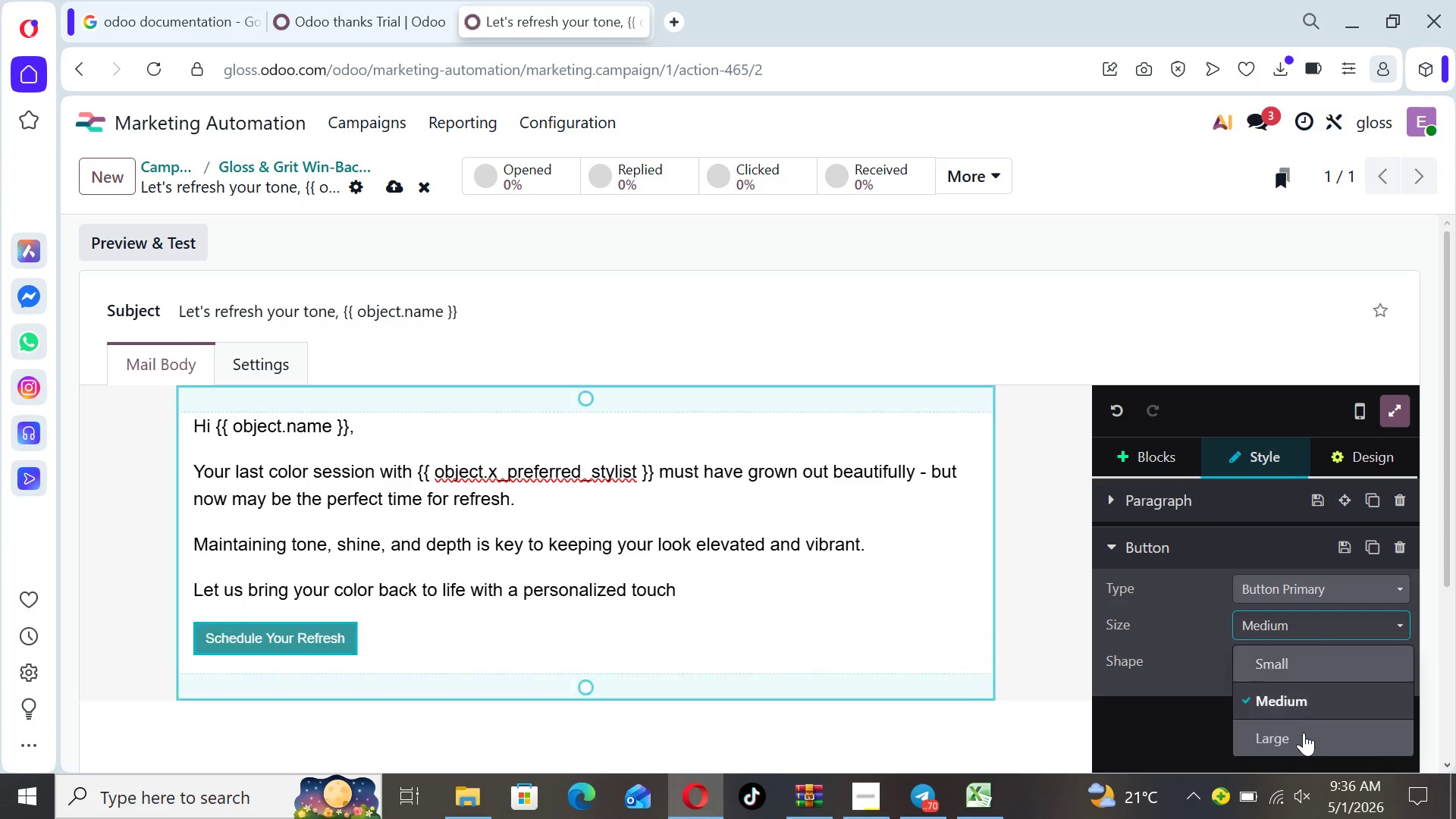 
left_click([1304, 733])
 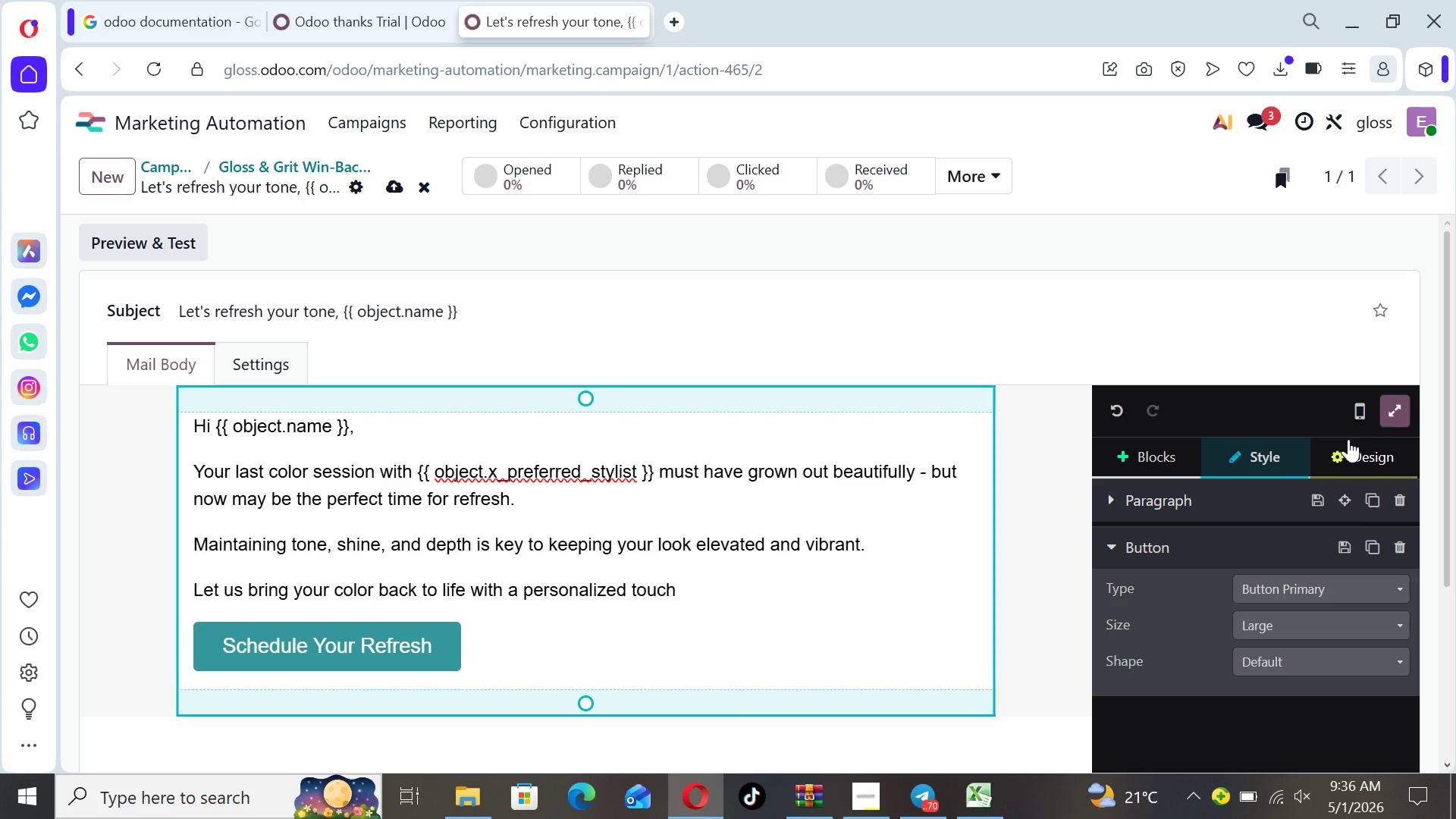 
left_click([1366, 442])
 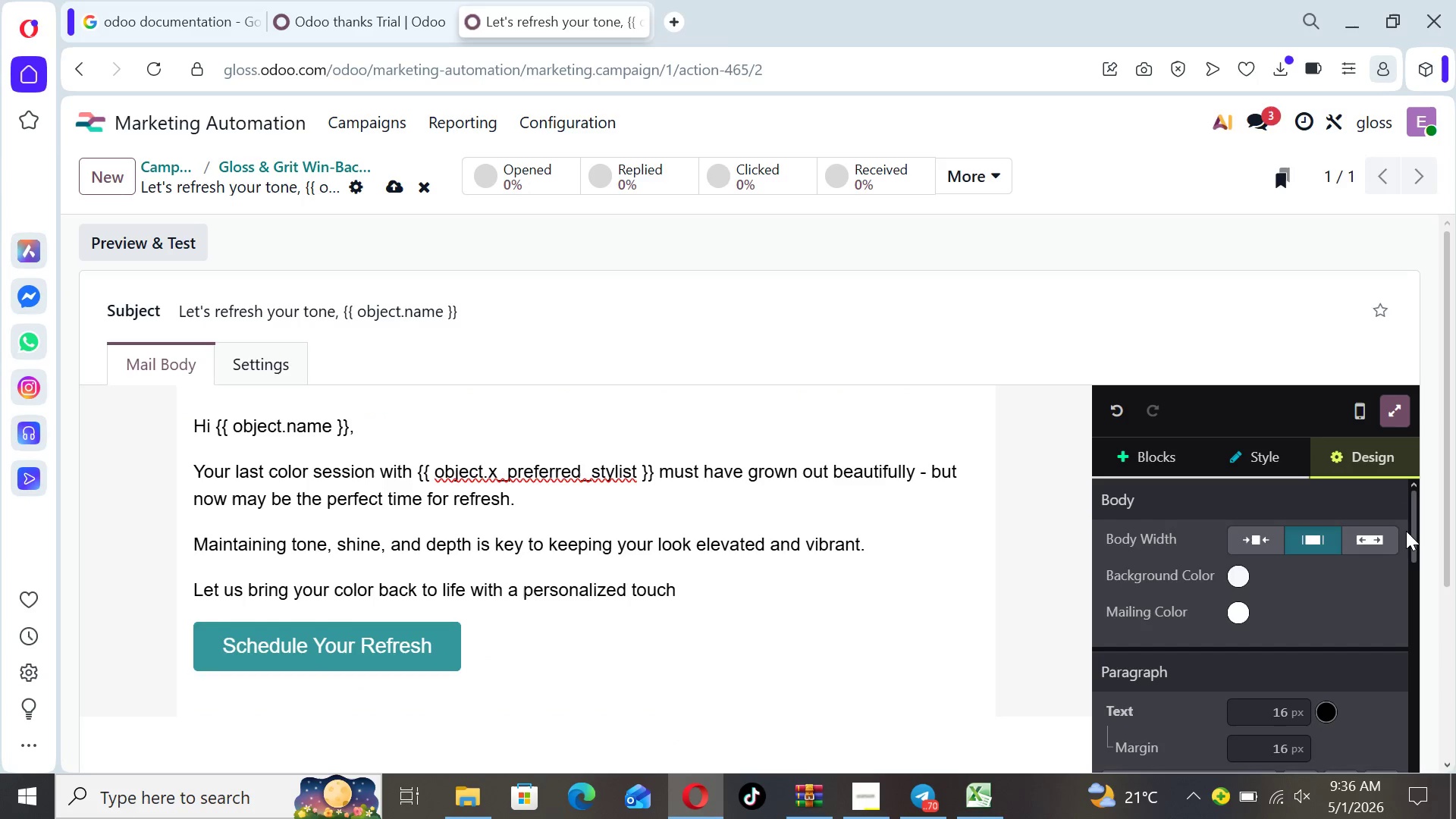 
left_click_drag(start_coordinate=[1414, 530], to_coordinate=[1416, 689])
 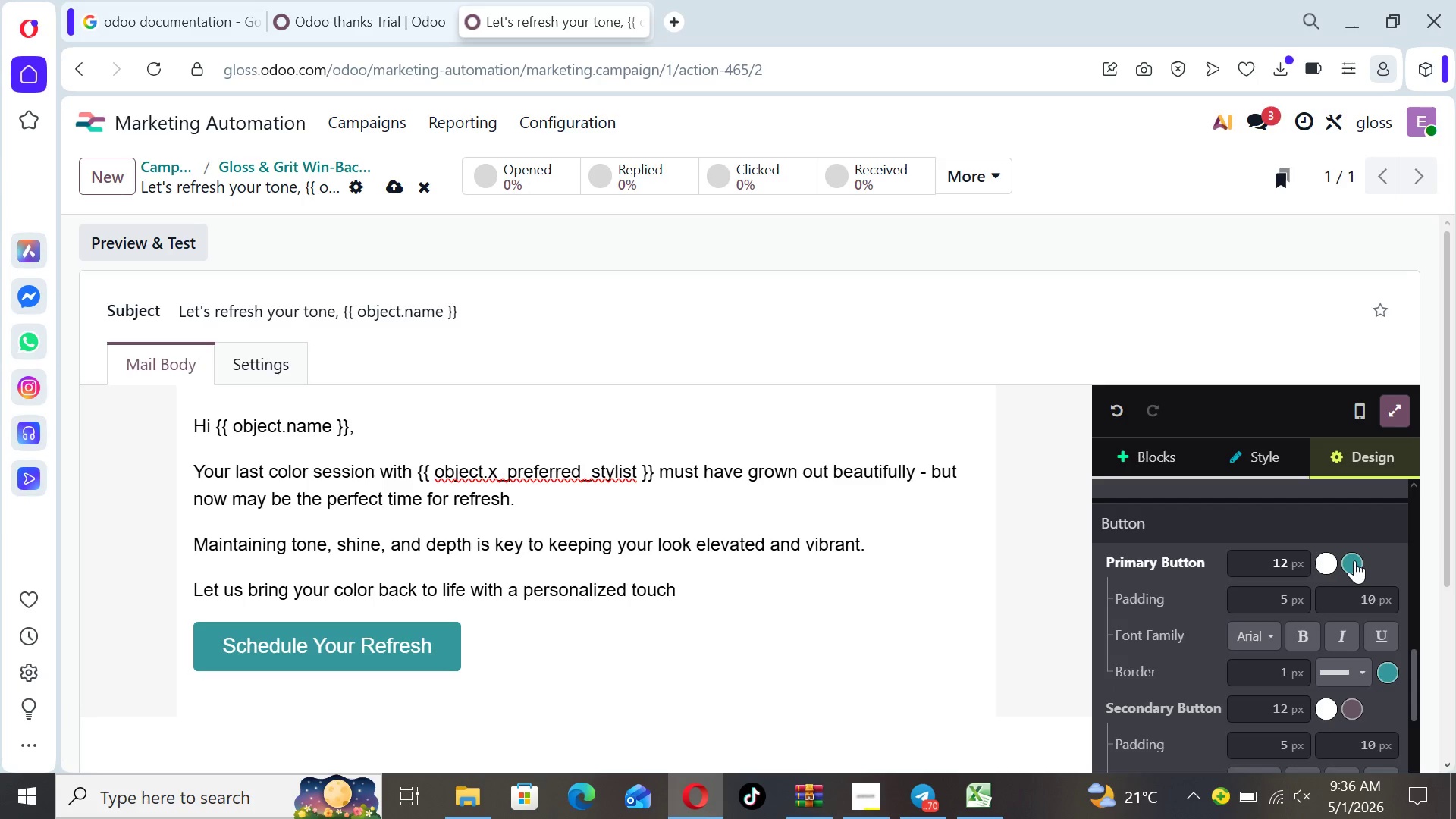 
left_click([1351, 560])
 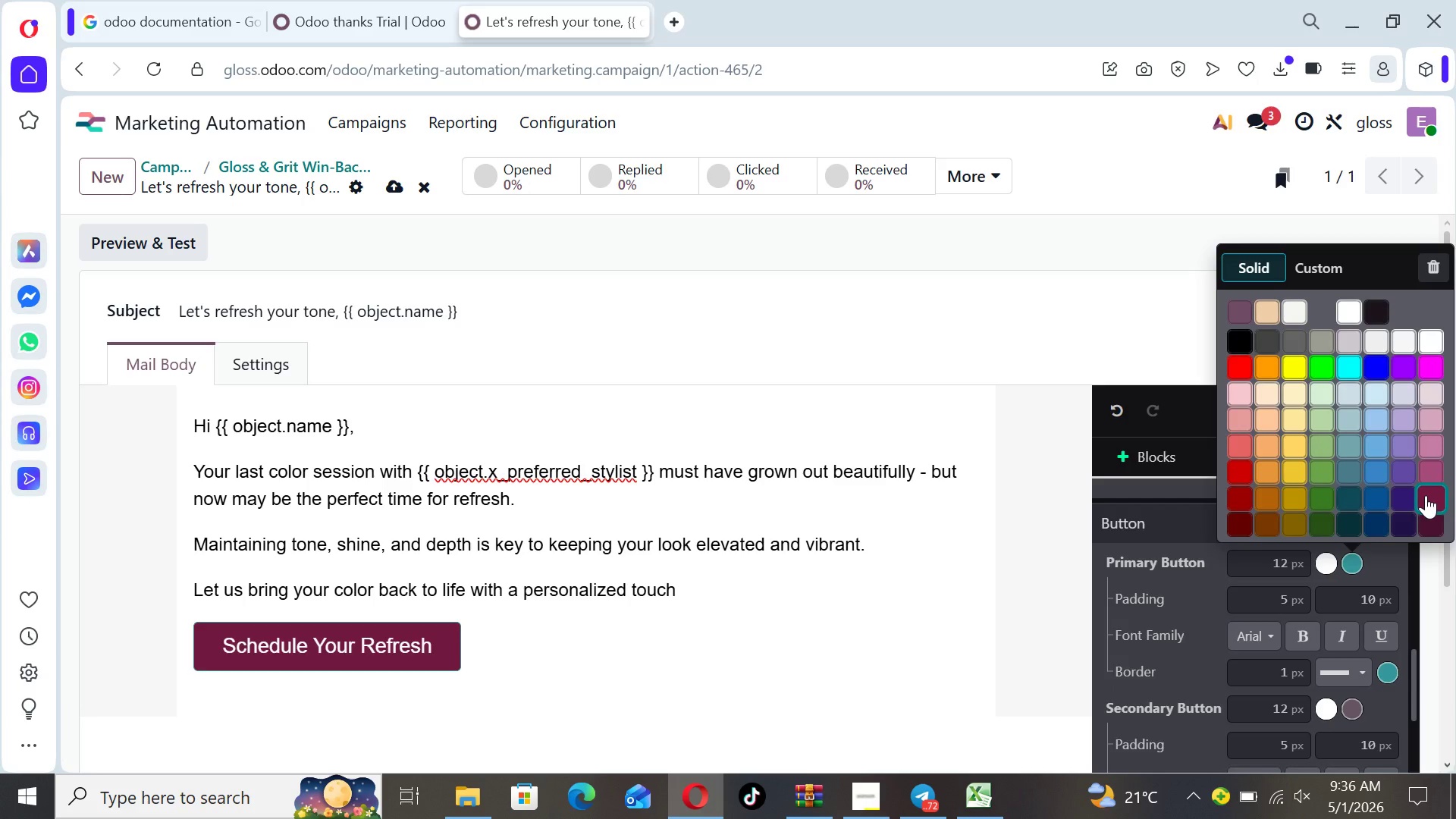 
wait(5.03)
 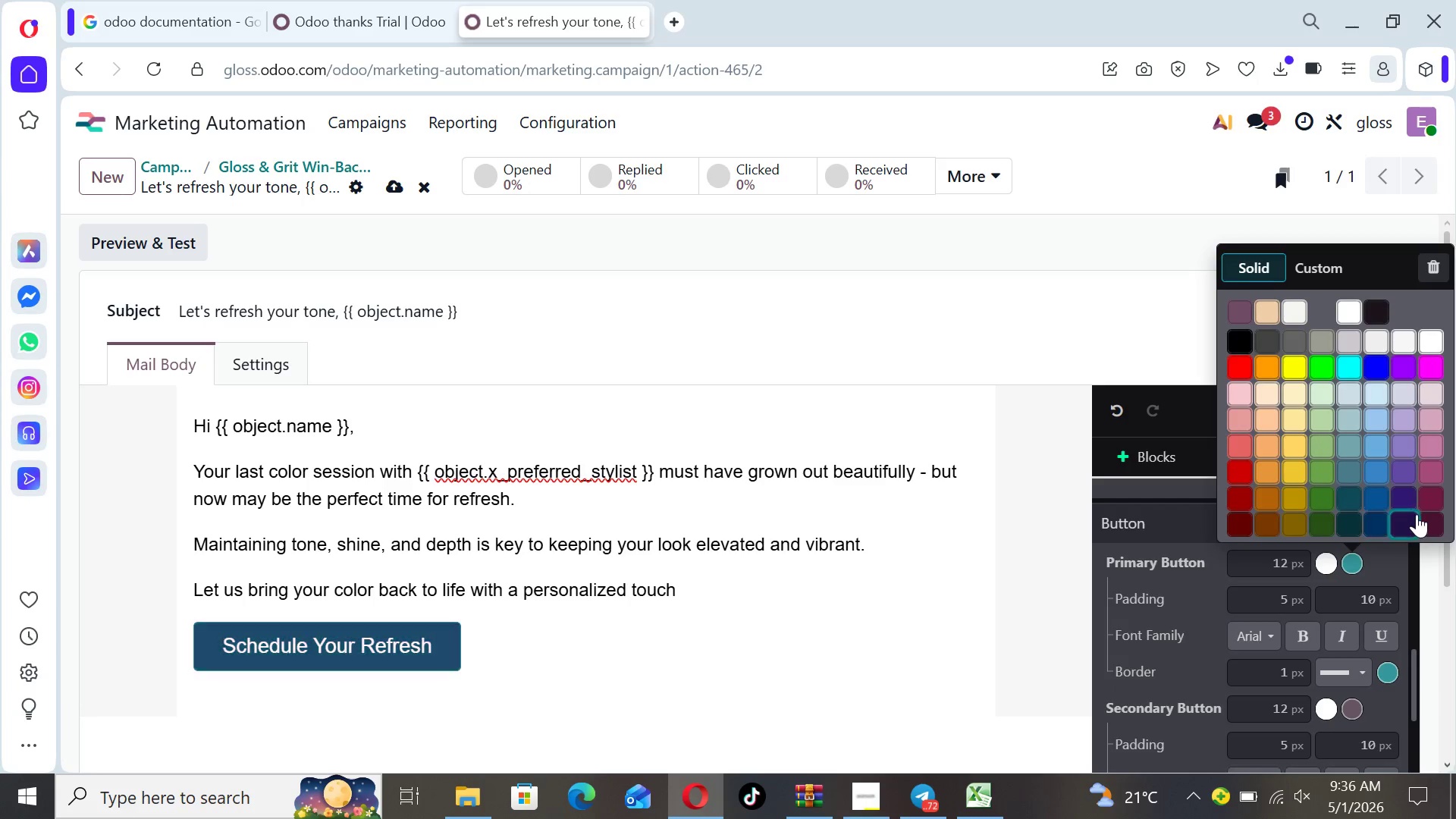 
left_click([1426, 495])
 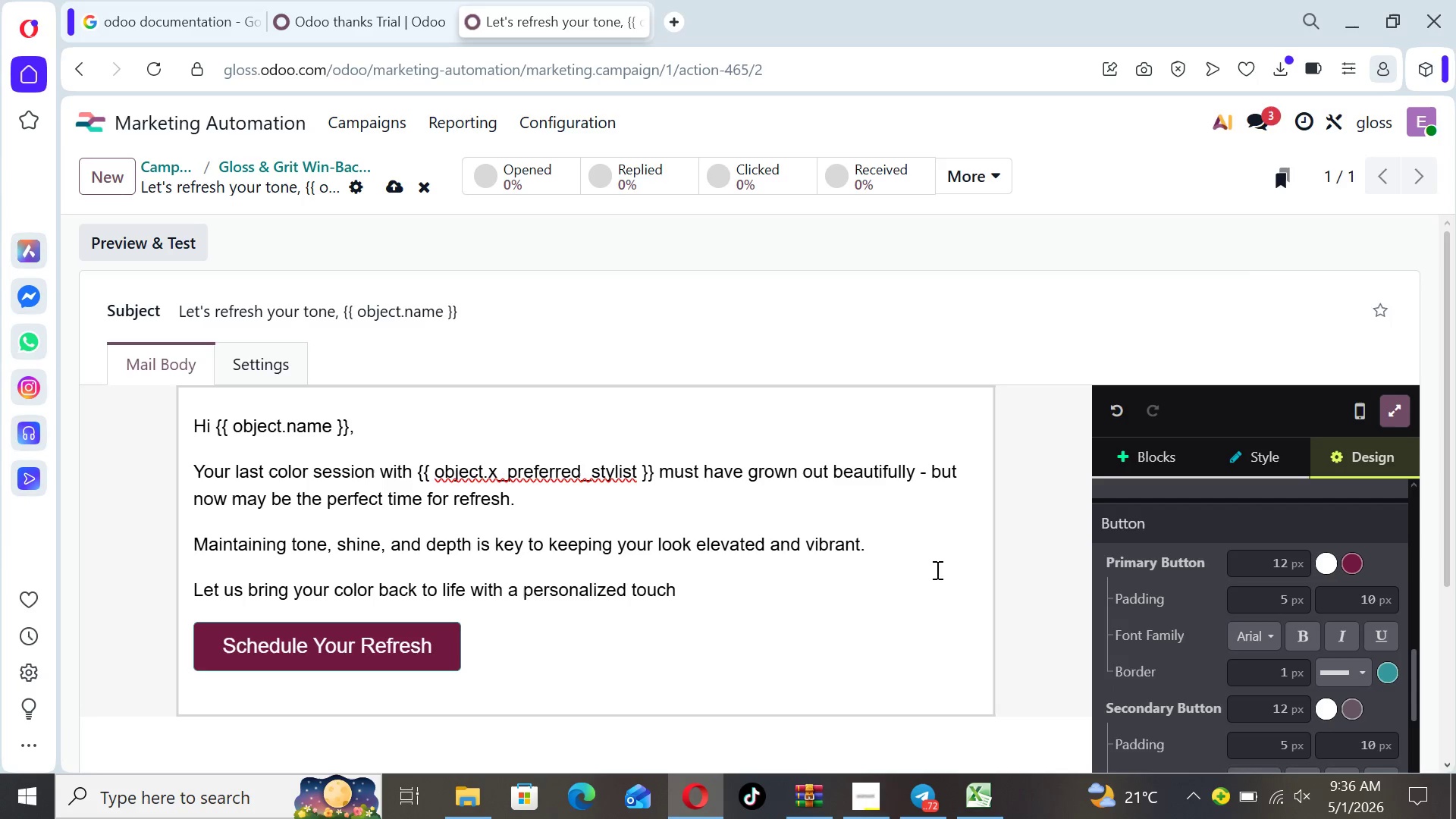 
left_click([1037, 538])
 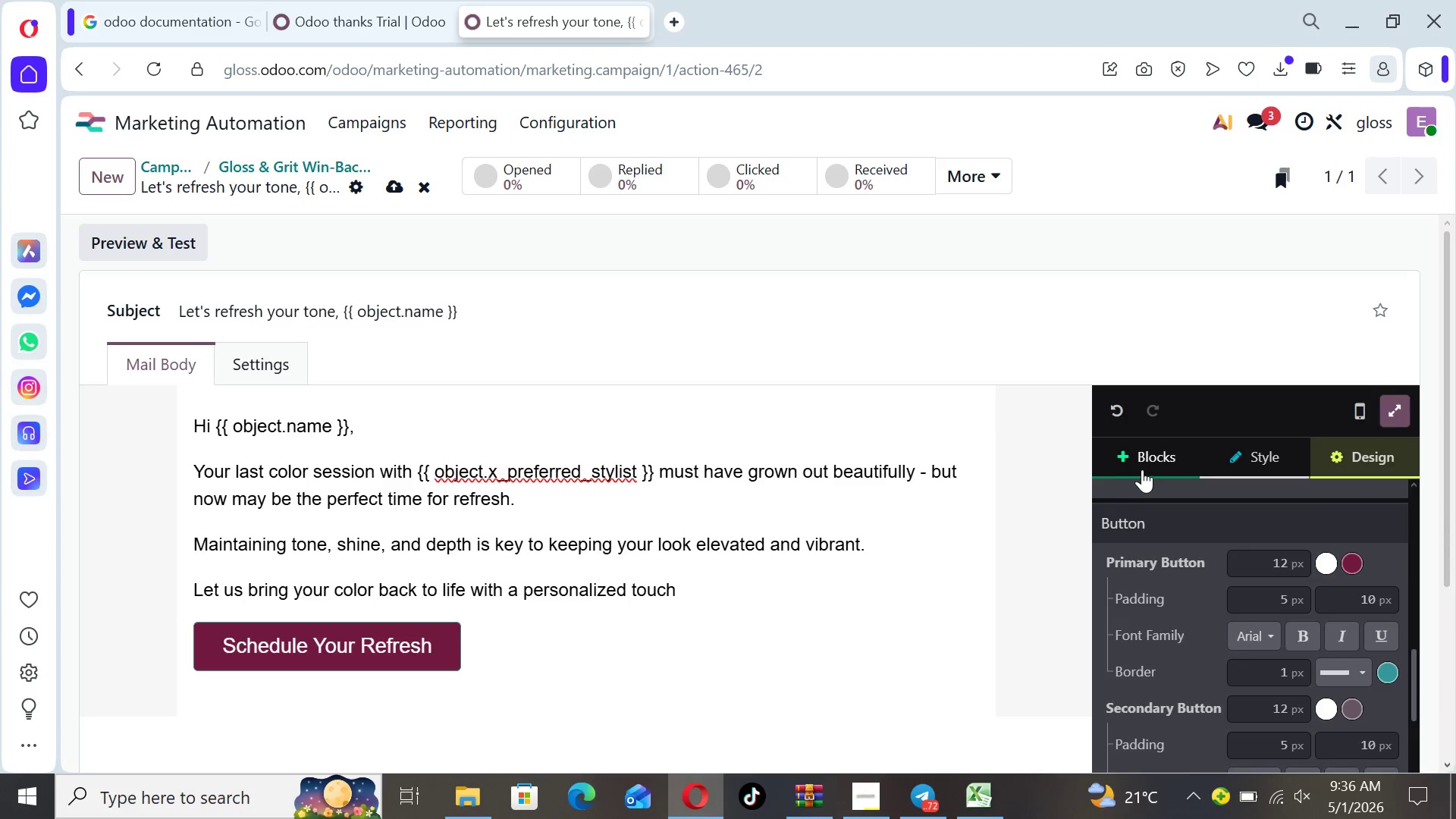 
left_click([1142, 467])
 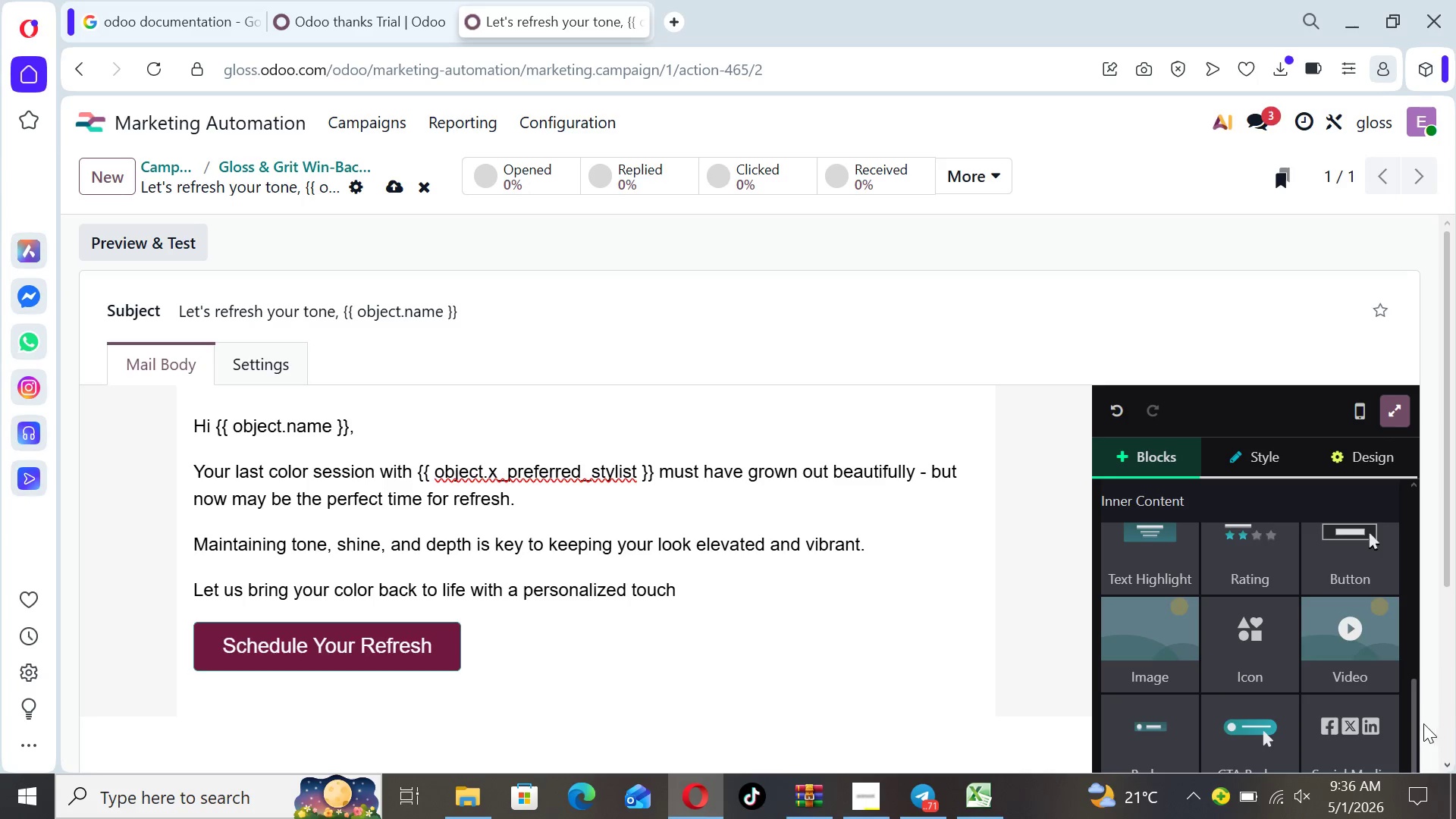 
left_click_drag(start_coordinate=[1412, 723], to_coordinate=[1402, 514])
 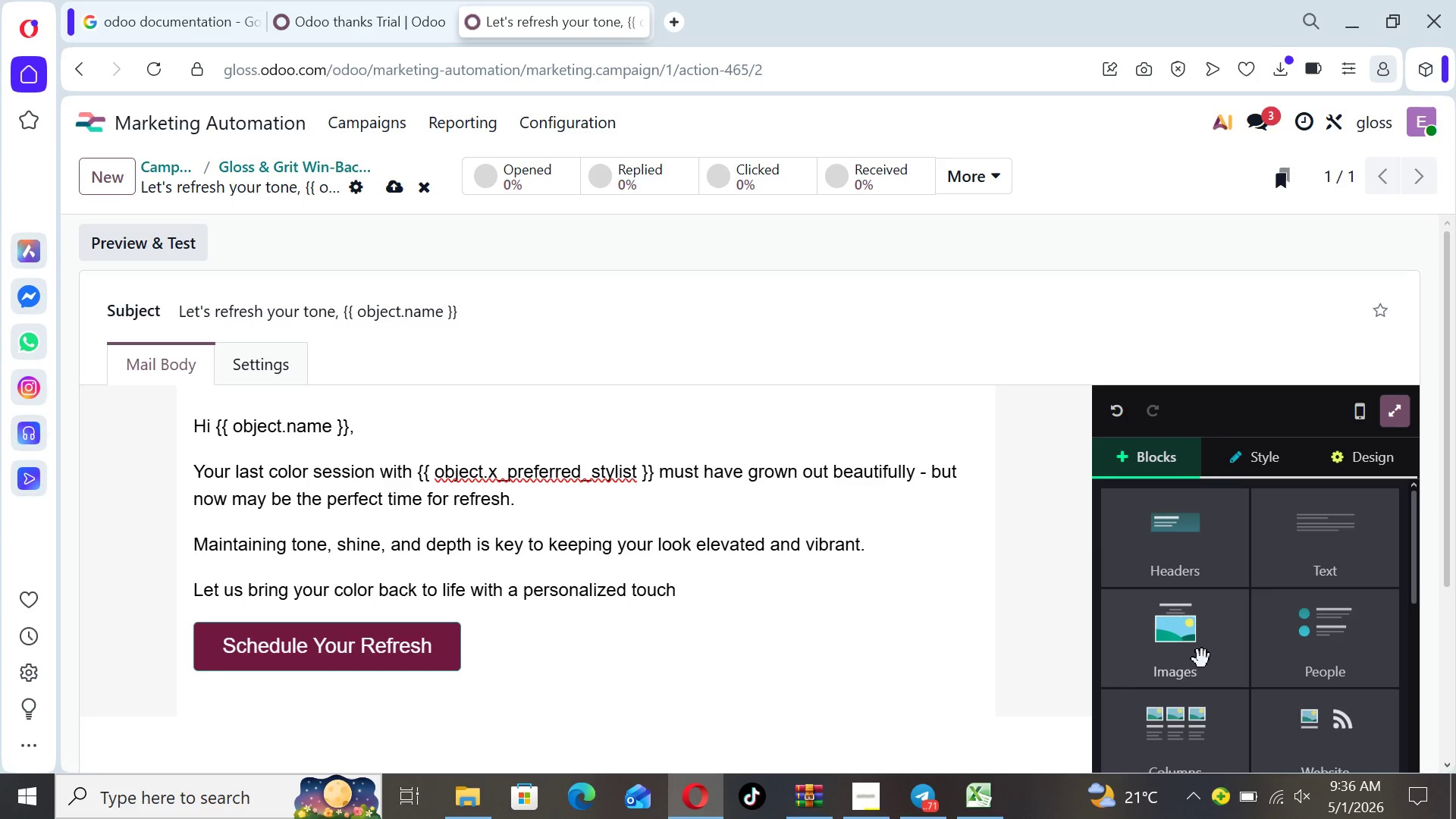 
left_click([1202, 659])
 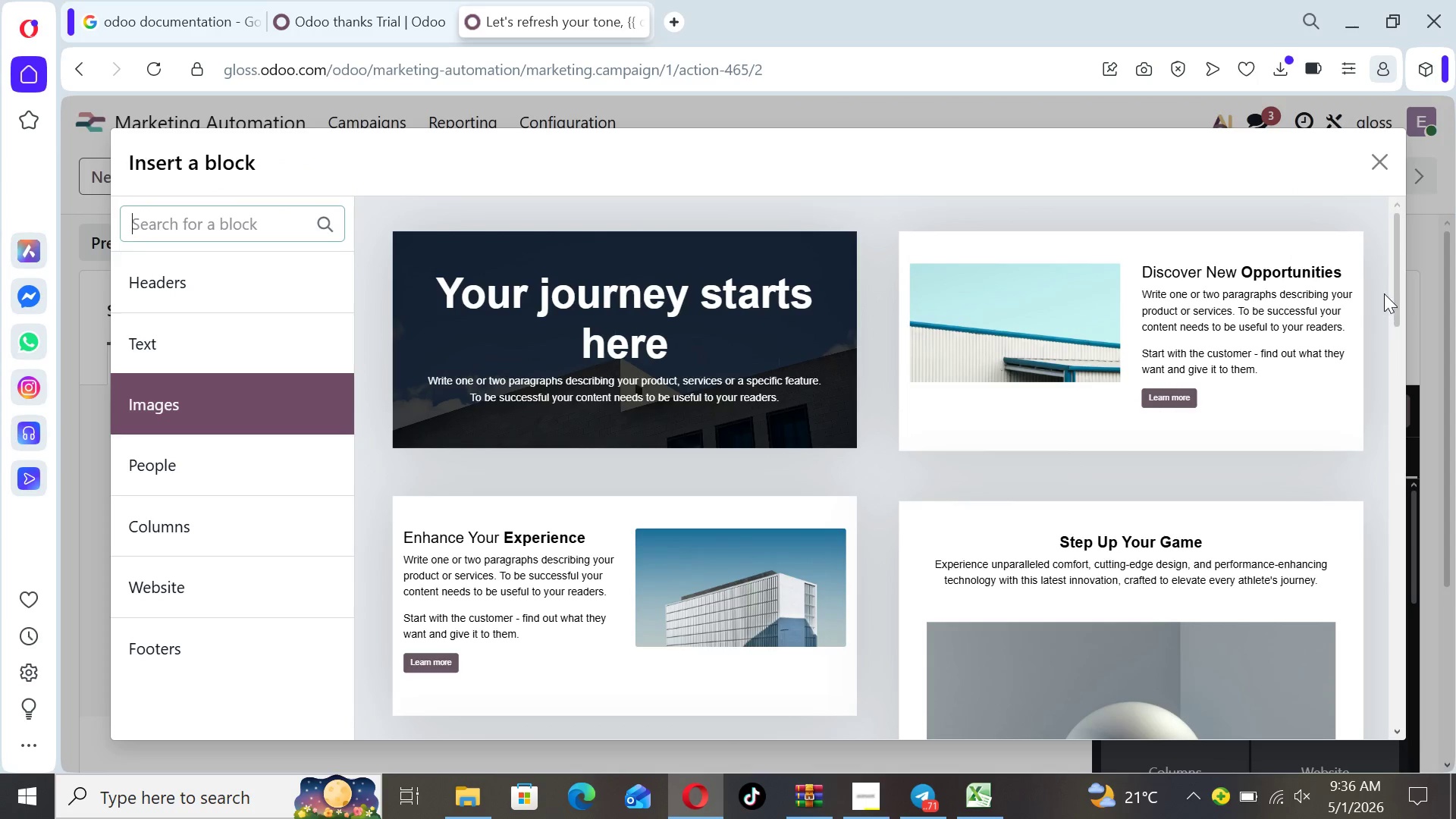 
left_click_drag(start_coordinate=[1390, 287], to_coordinate=[1382, 444])
 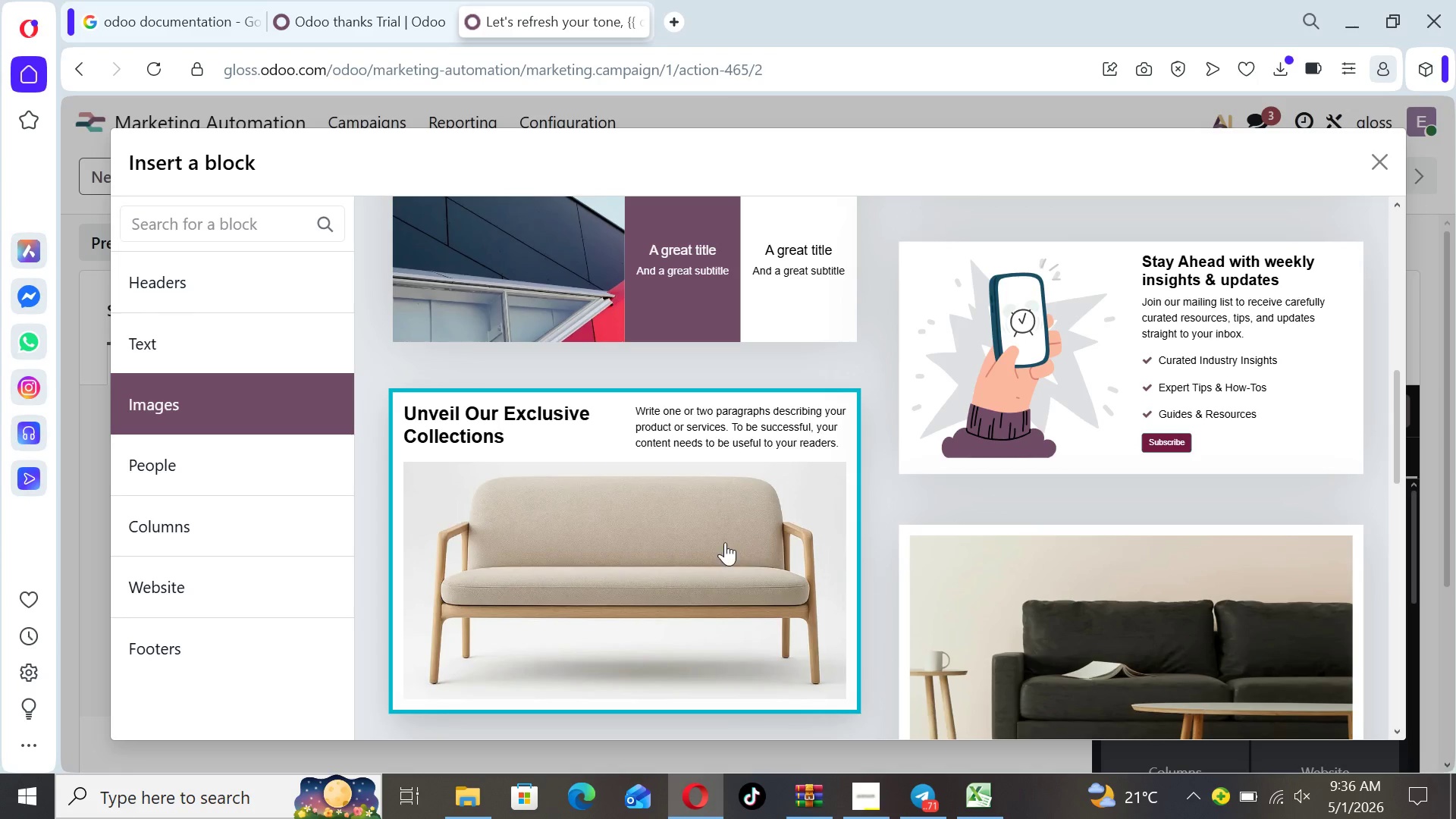 
left_click([725, 542])
 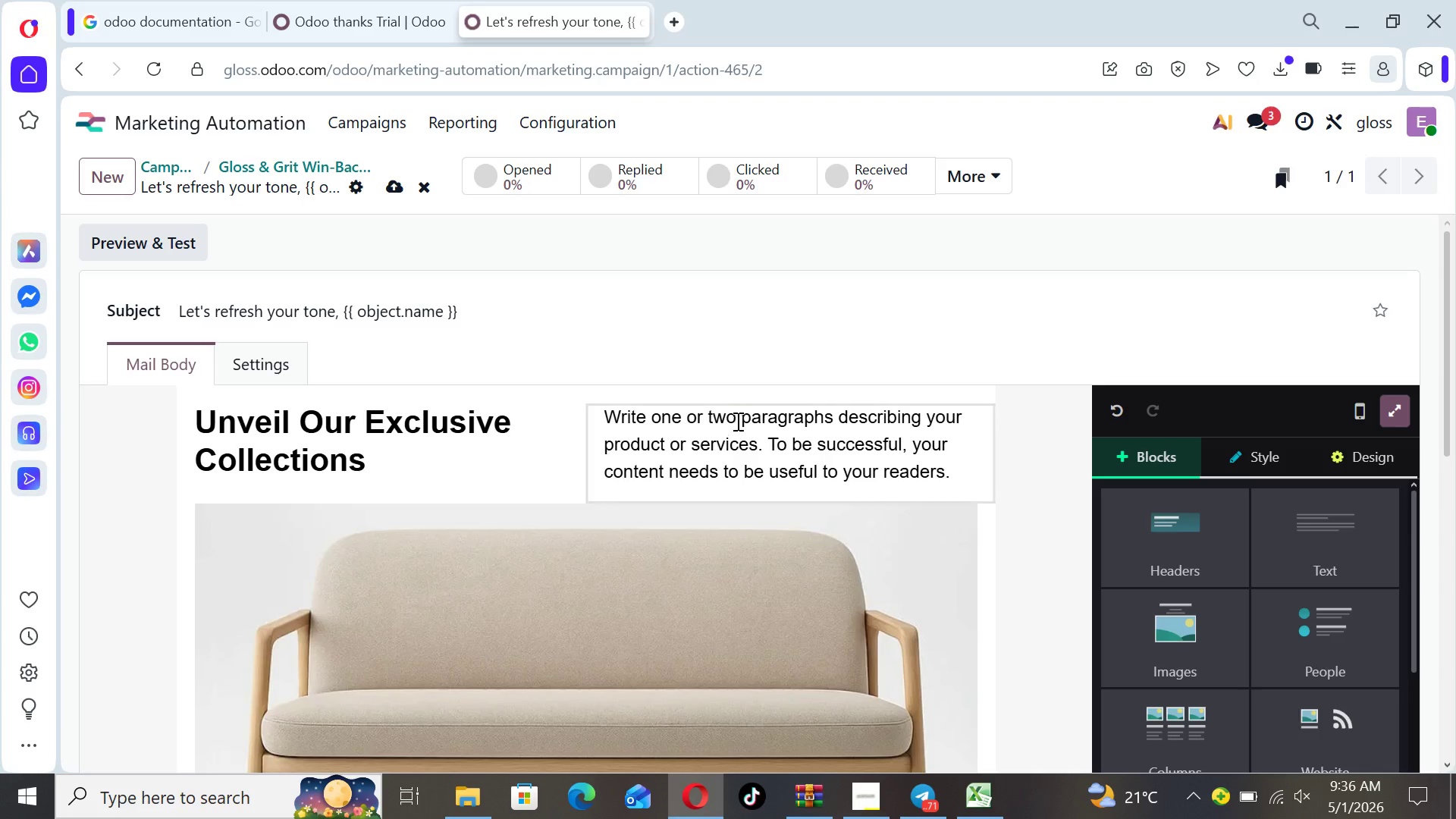 
left_click([736, 419])
 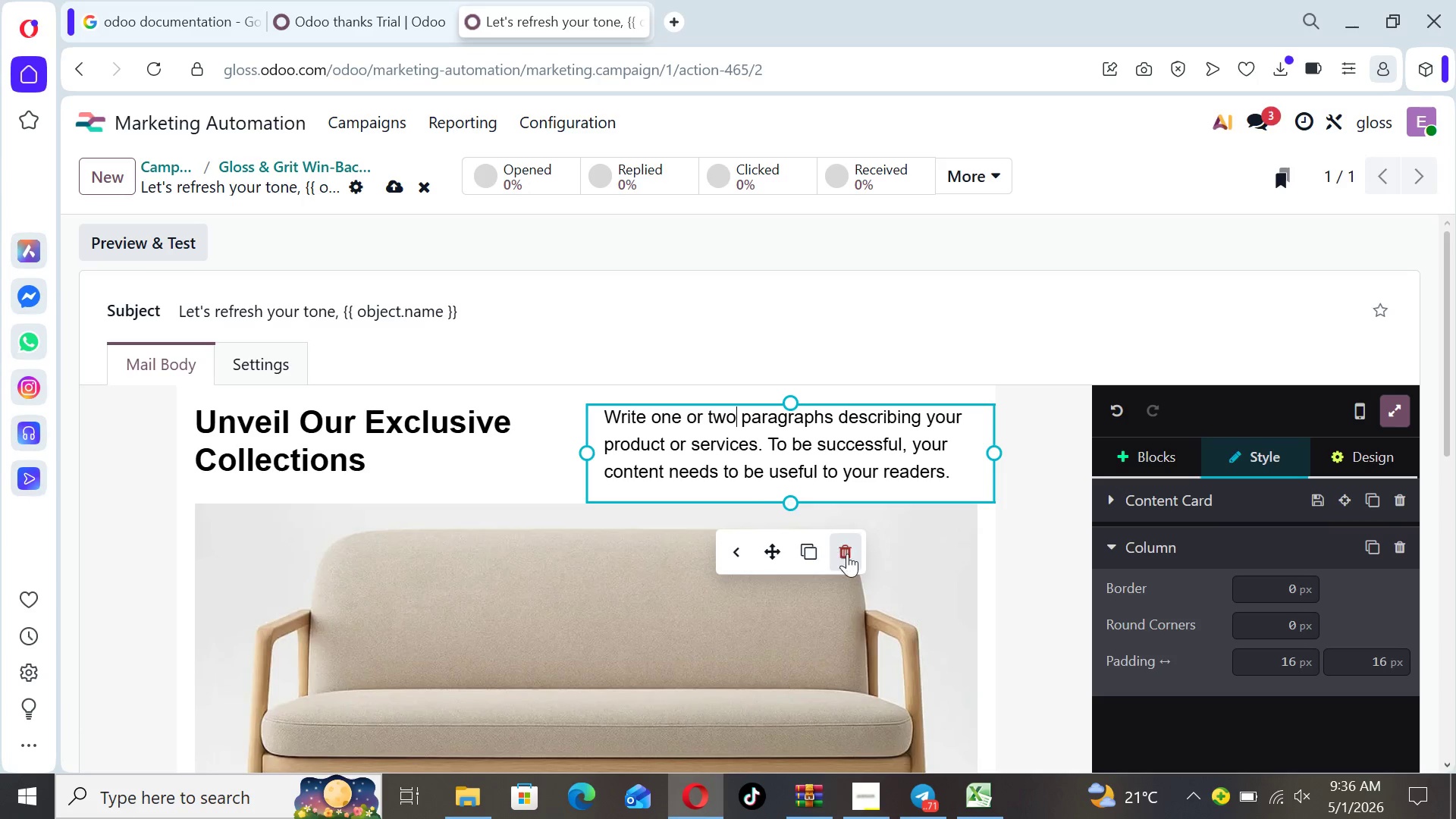 
left_click([849, 554])
 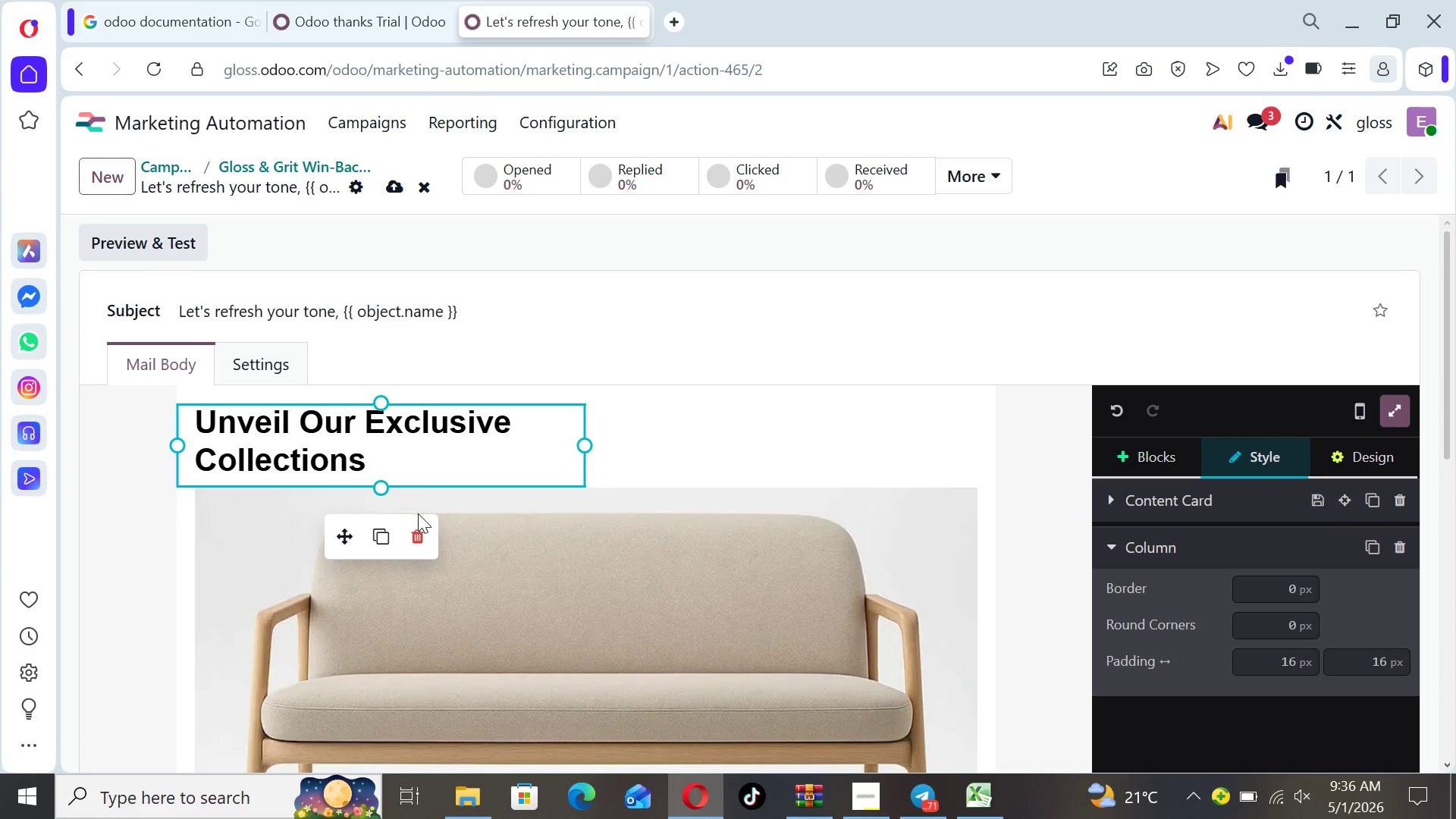 
left_click([420, 531])
 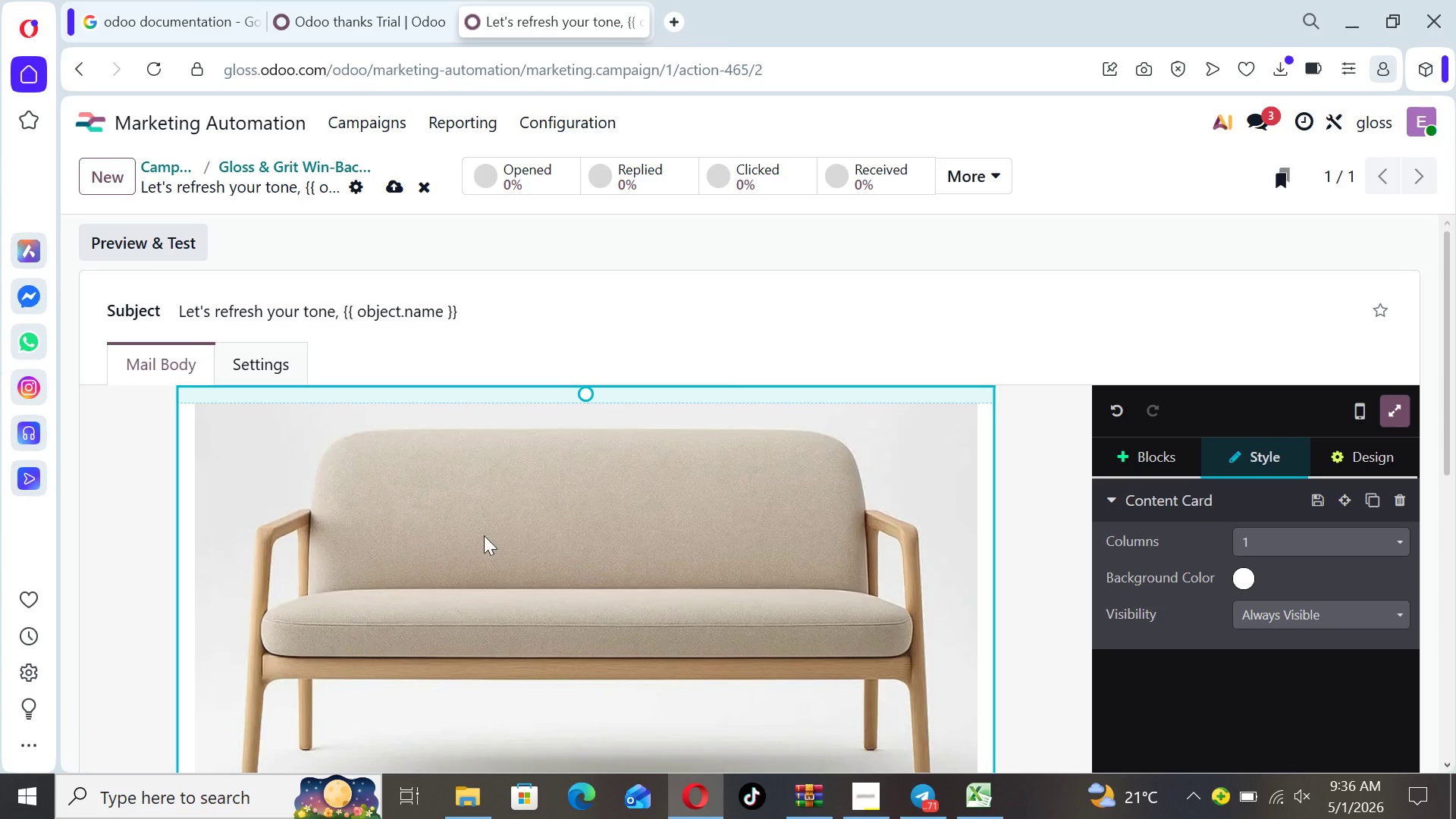 
left_click([526, 546])
 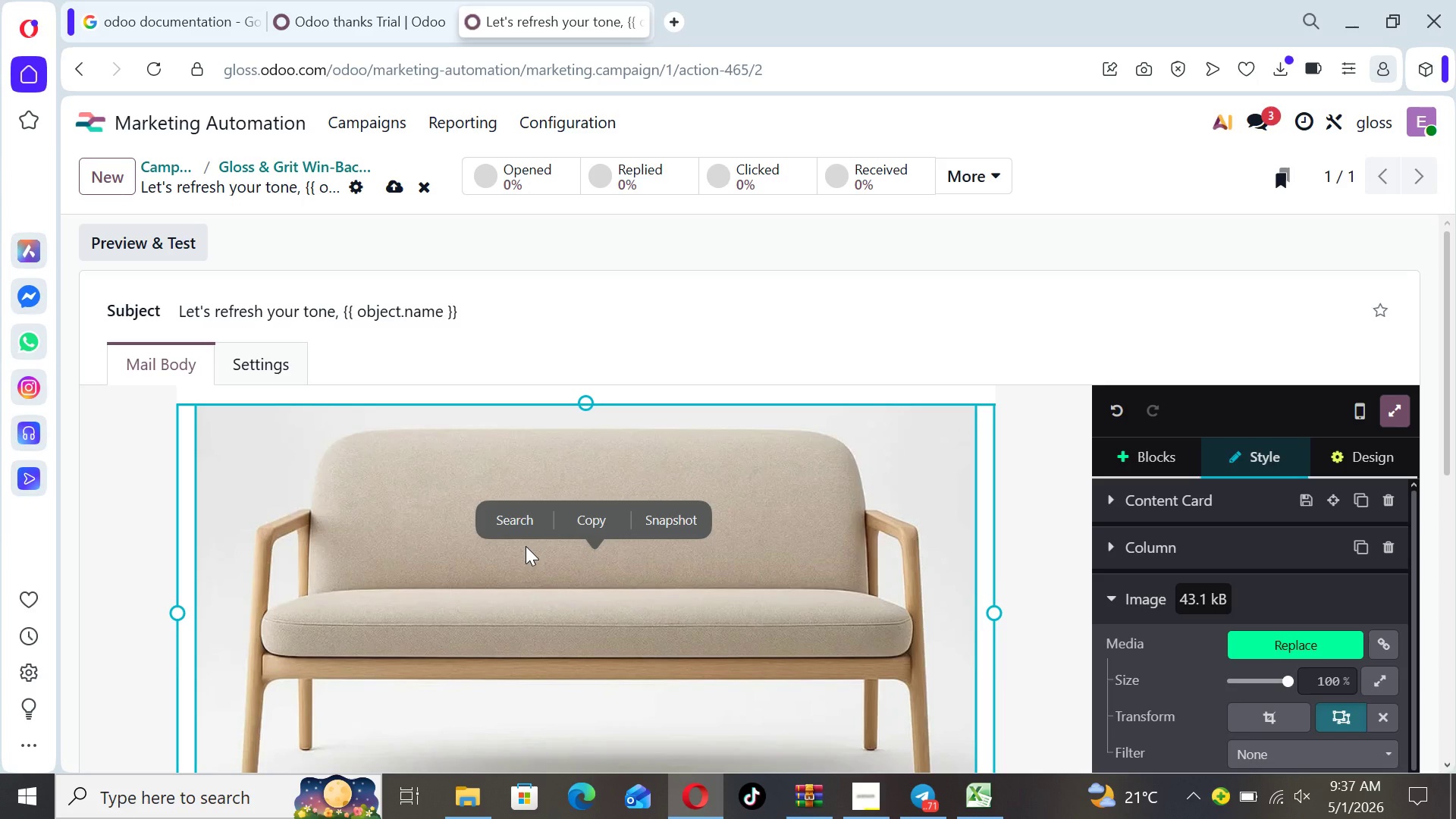 
wait(48.56)
 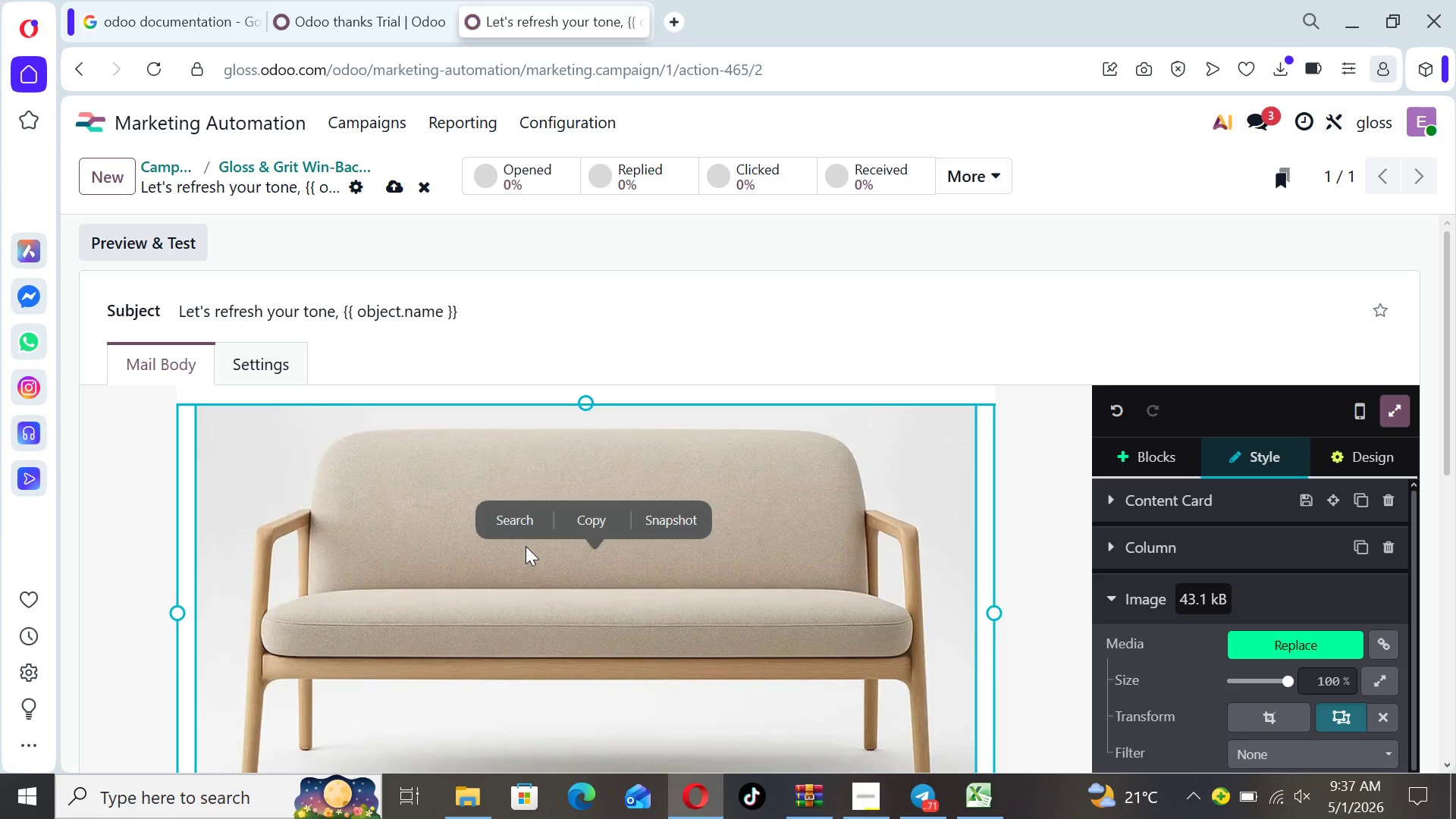 
left_click([1302, 637])
 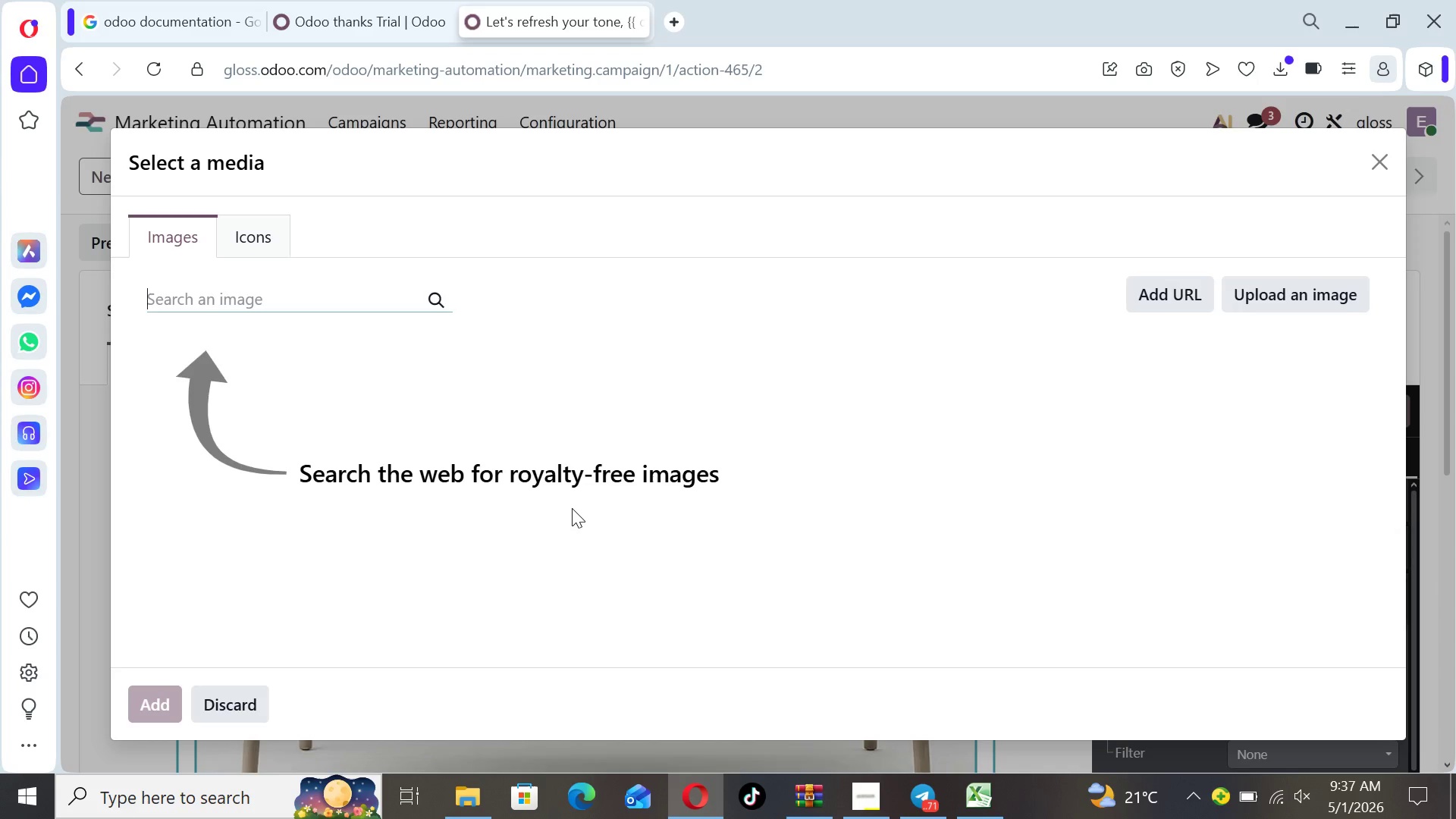 
type(hair color transformation)
 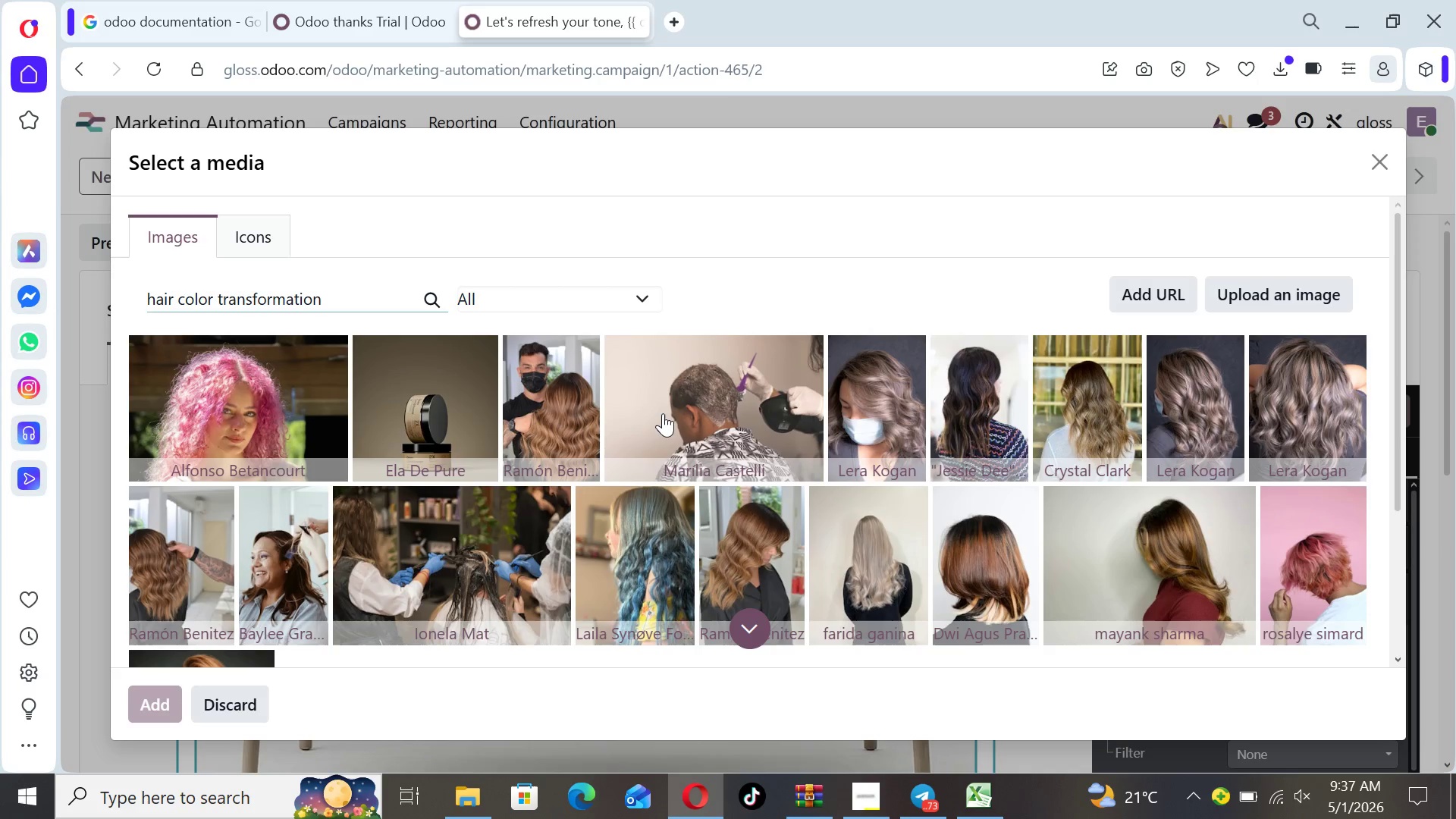 
wait(20.75)
 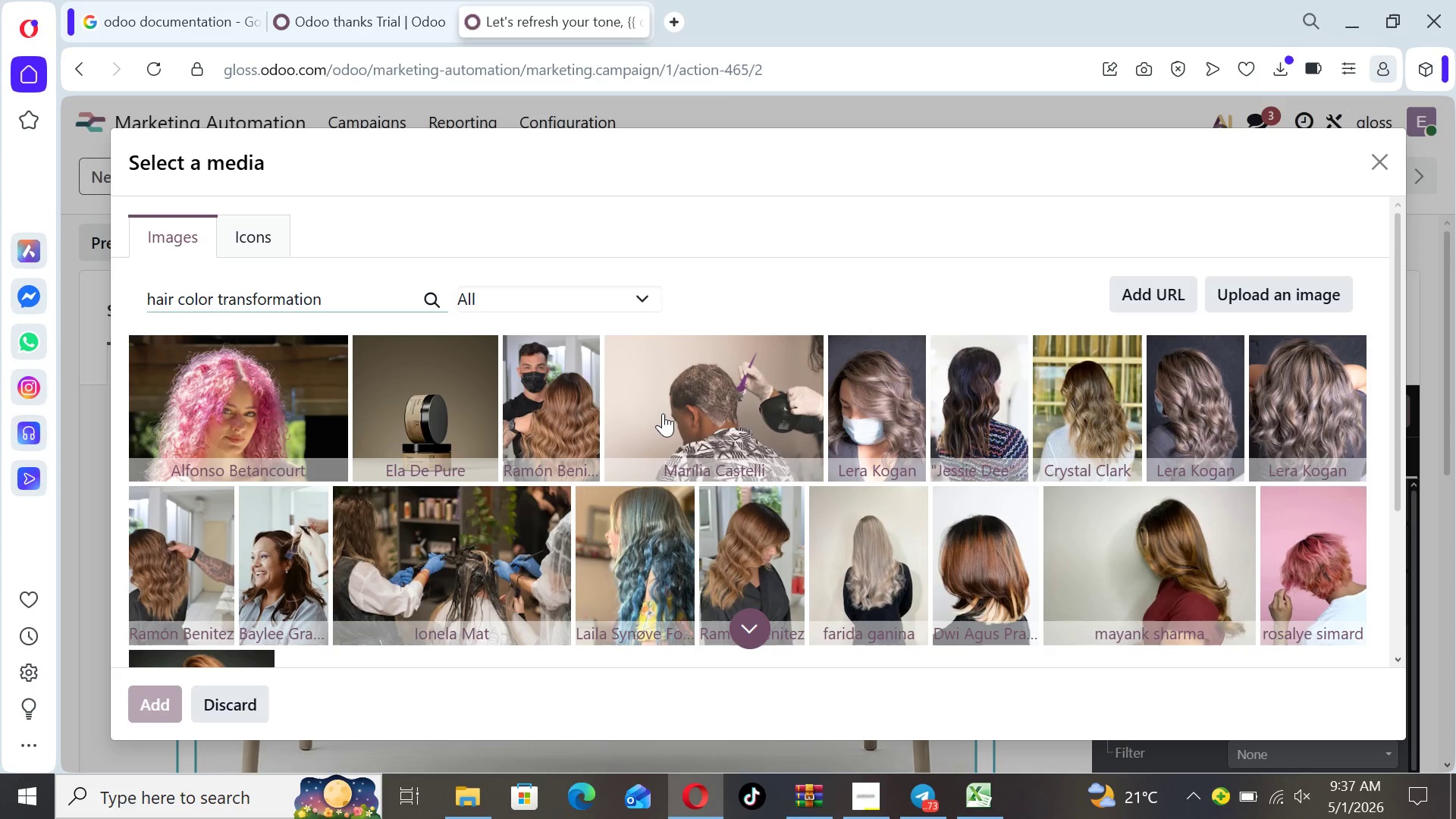 
left_click_drag(start_coordinate=[1404, 436], to_coordinate=[1401, 404])
 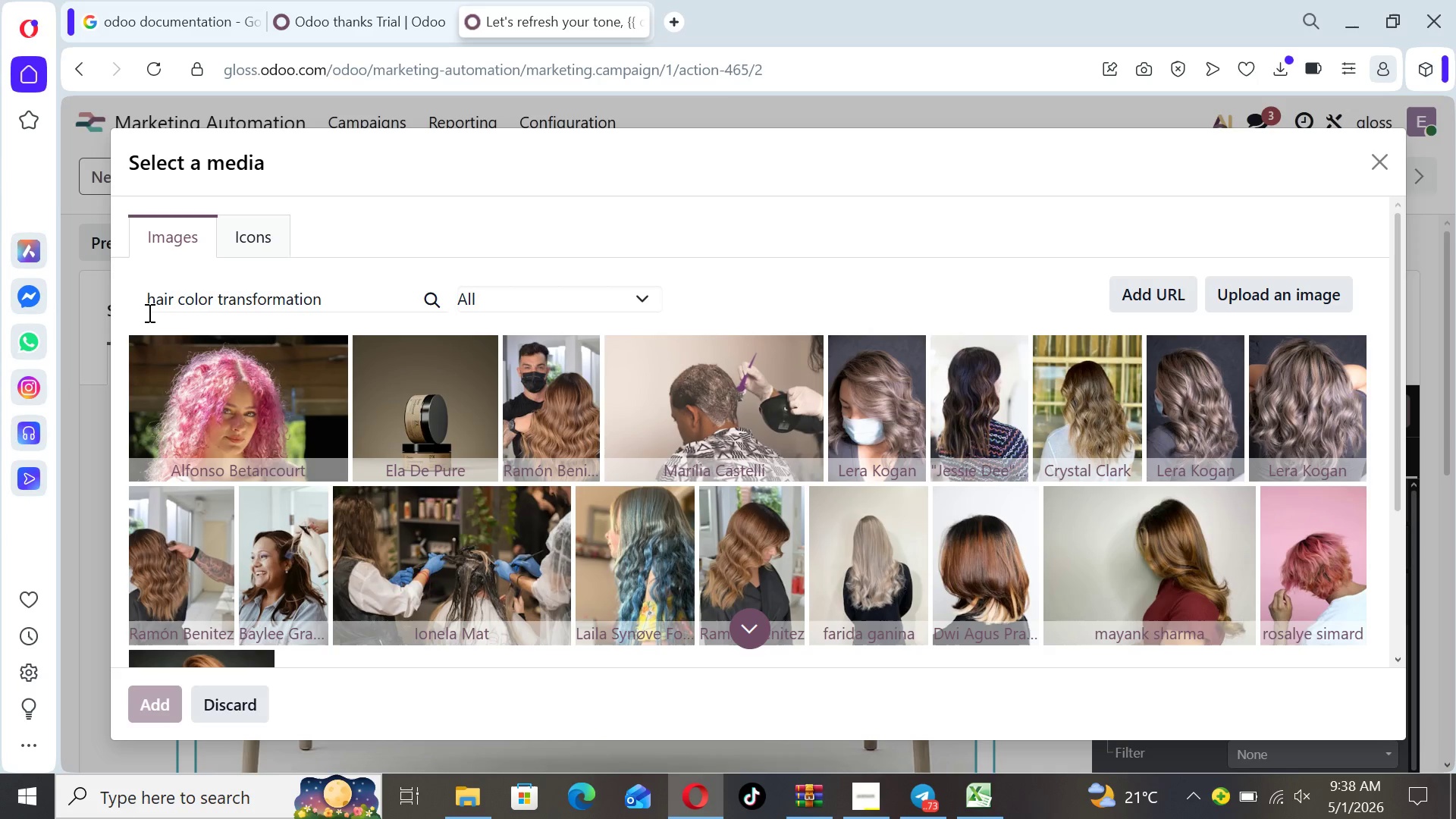 
left_click([154, 302])
 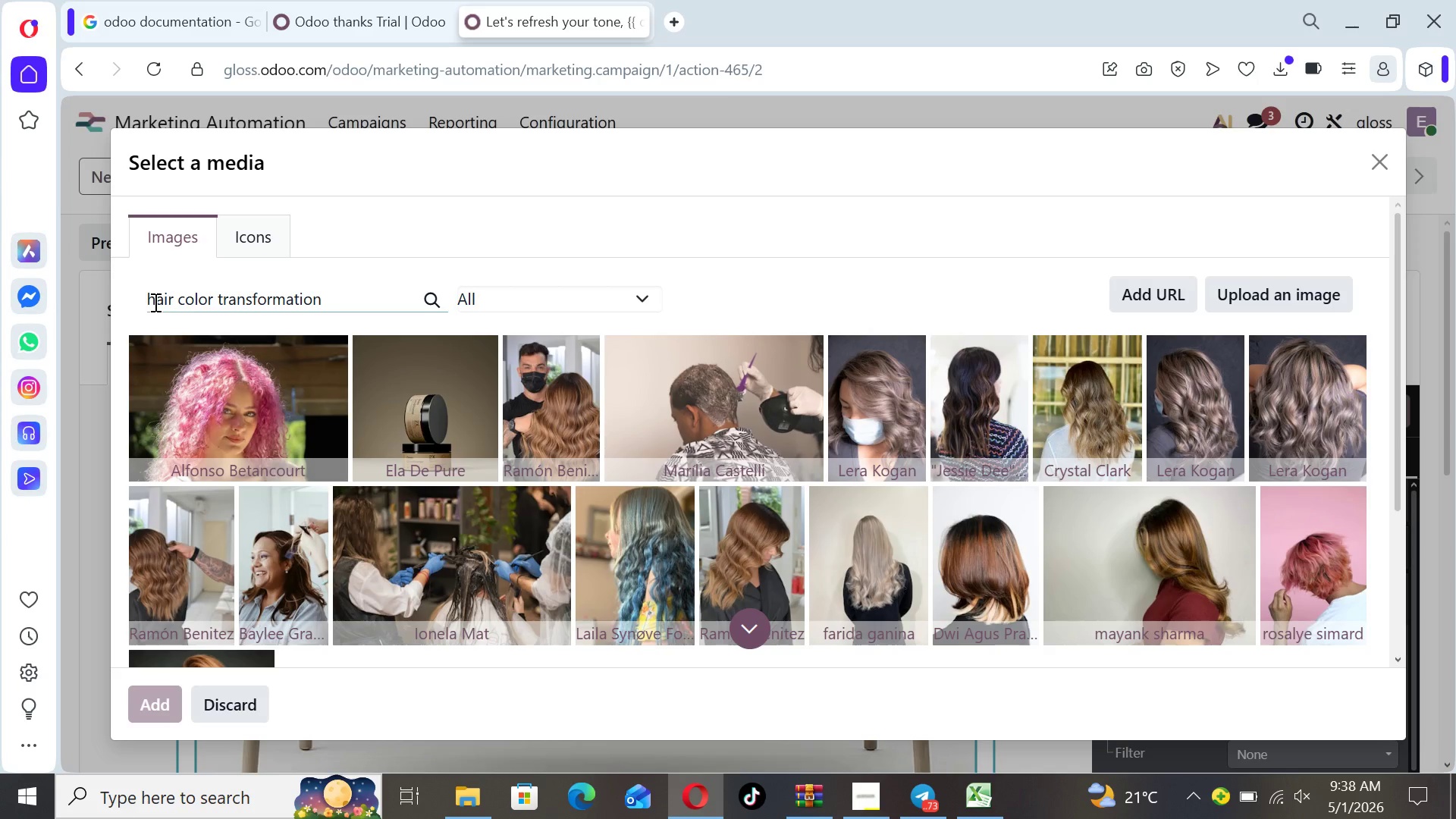 
key(ArrowLeft)
 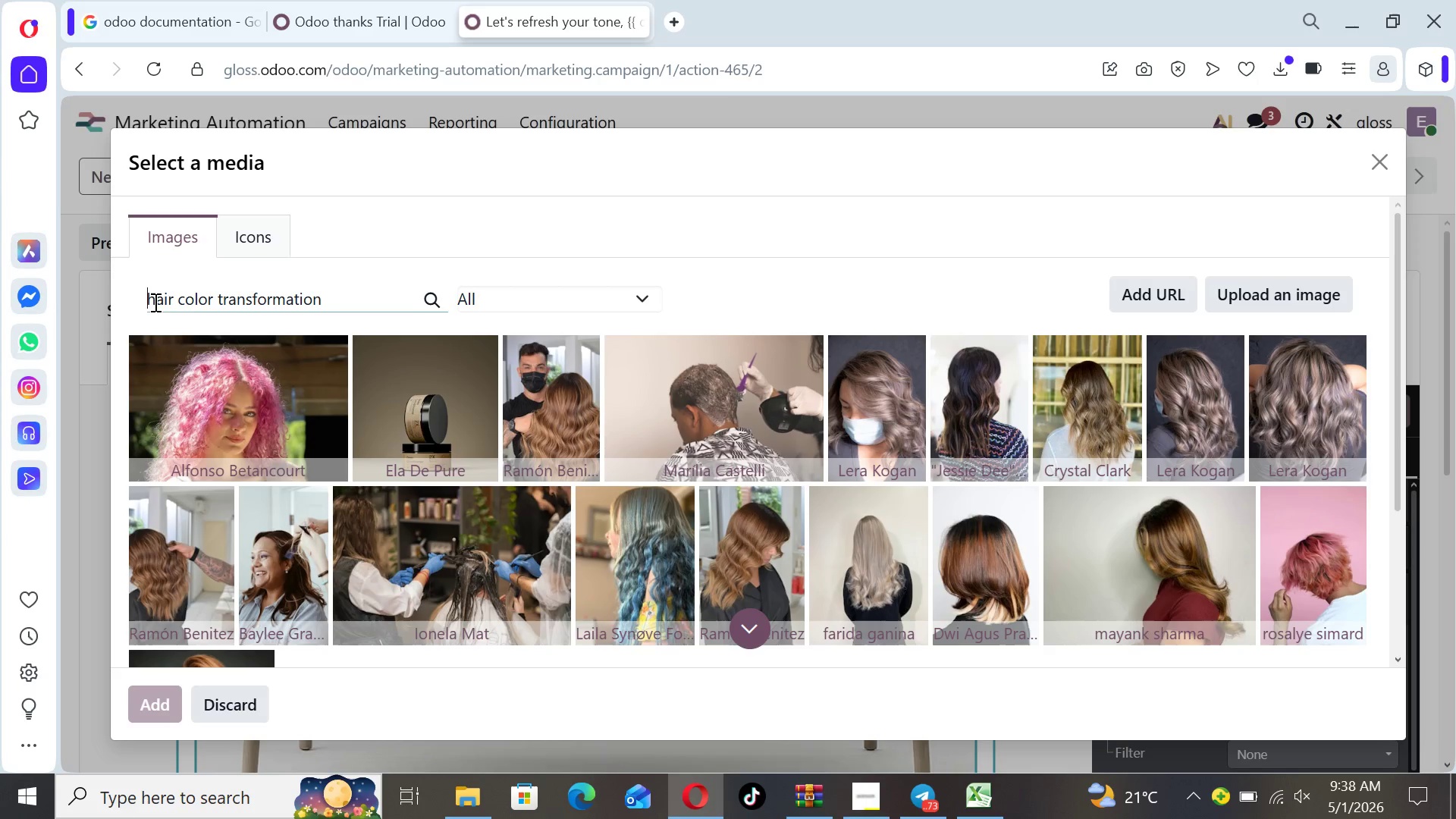 
type(men )
 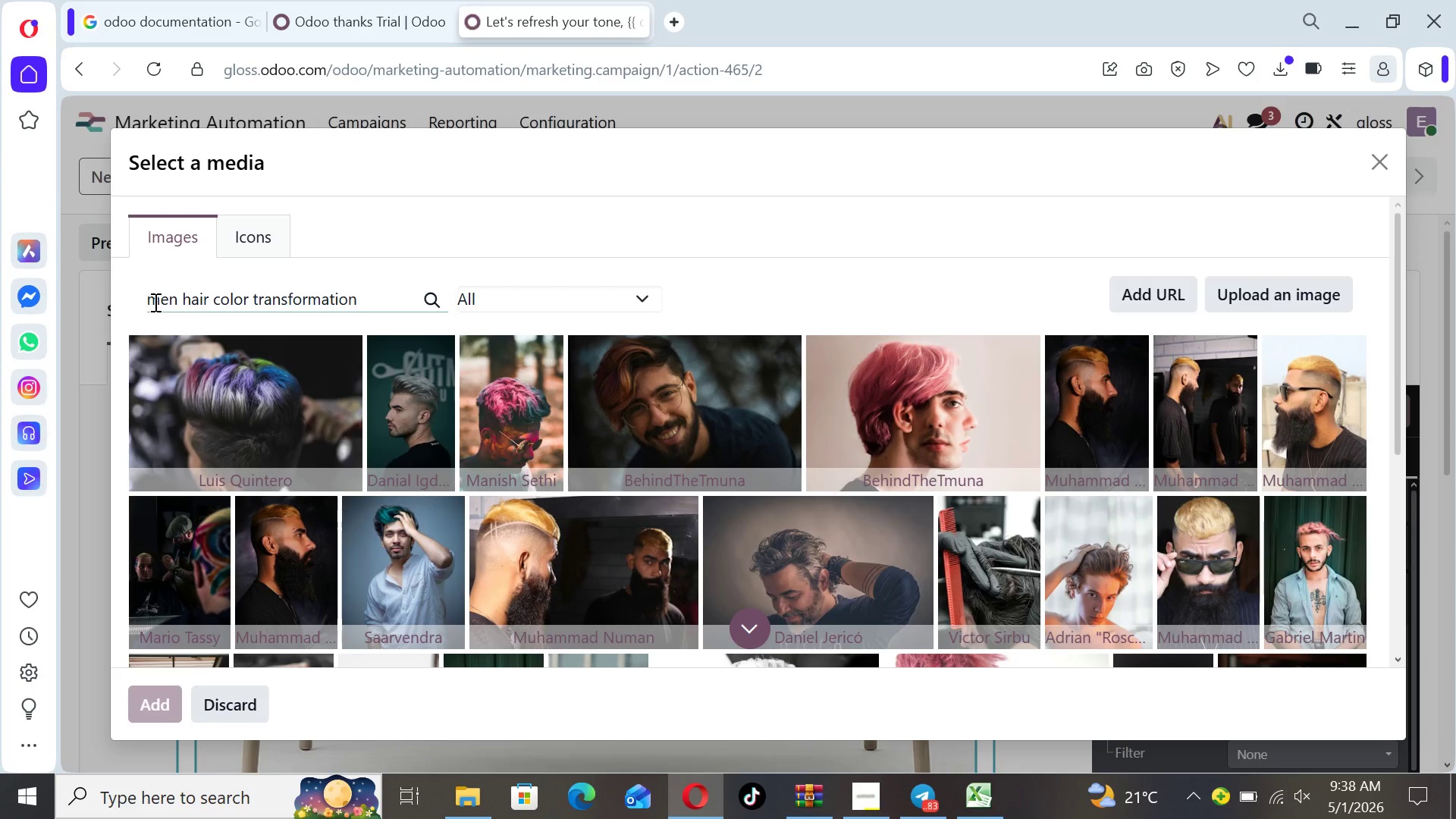 
wait(34.41)
 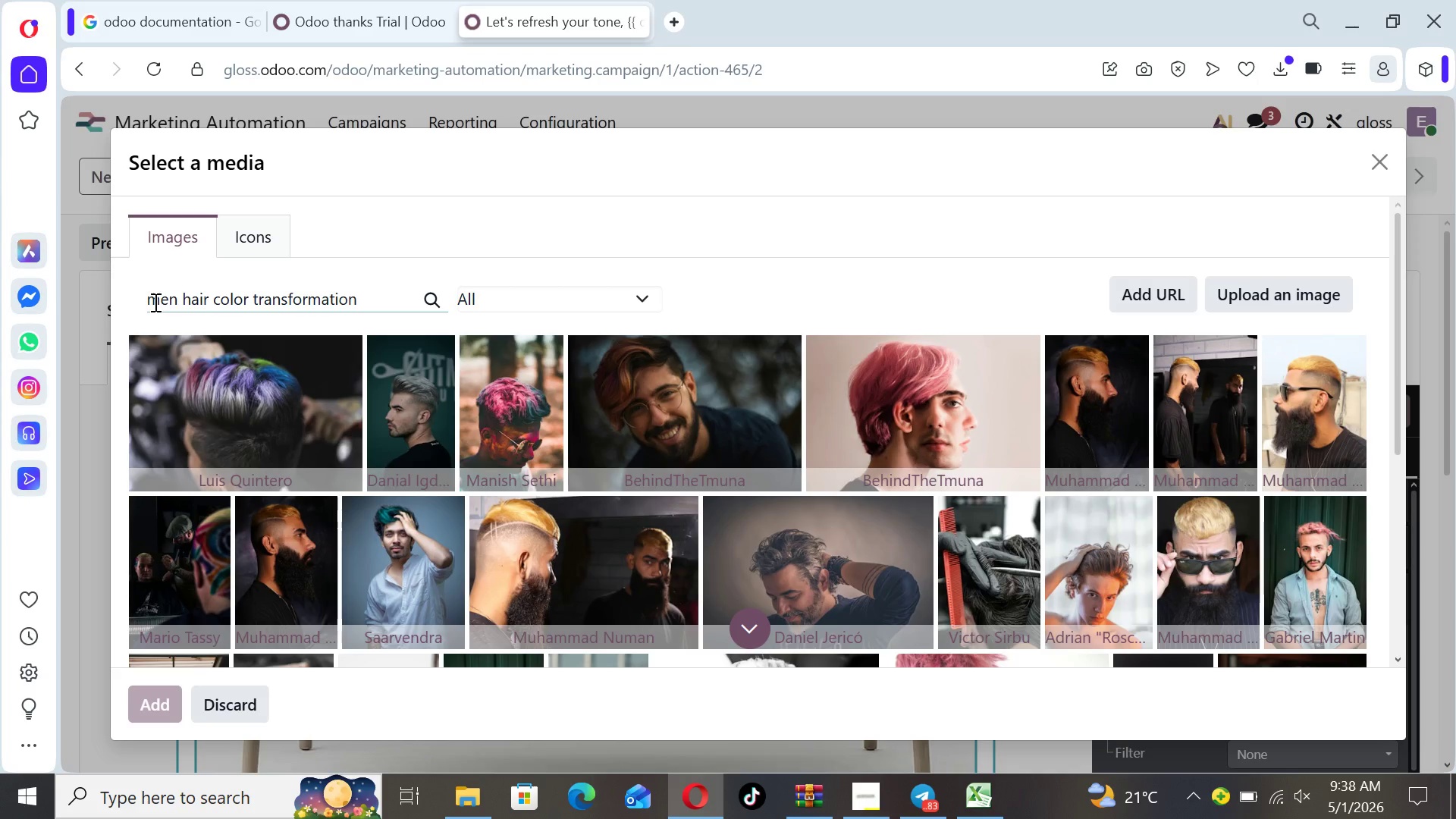 
left_click_drag(start_coordinate=[1398, 377], to_coordinate=[1379, 383])
 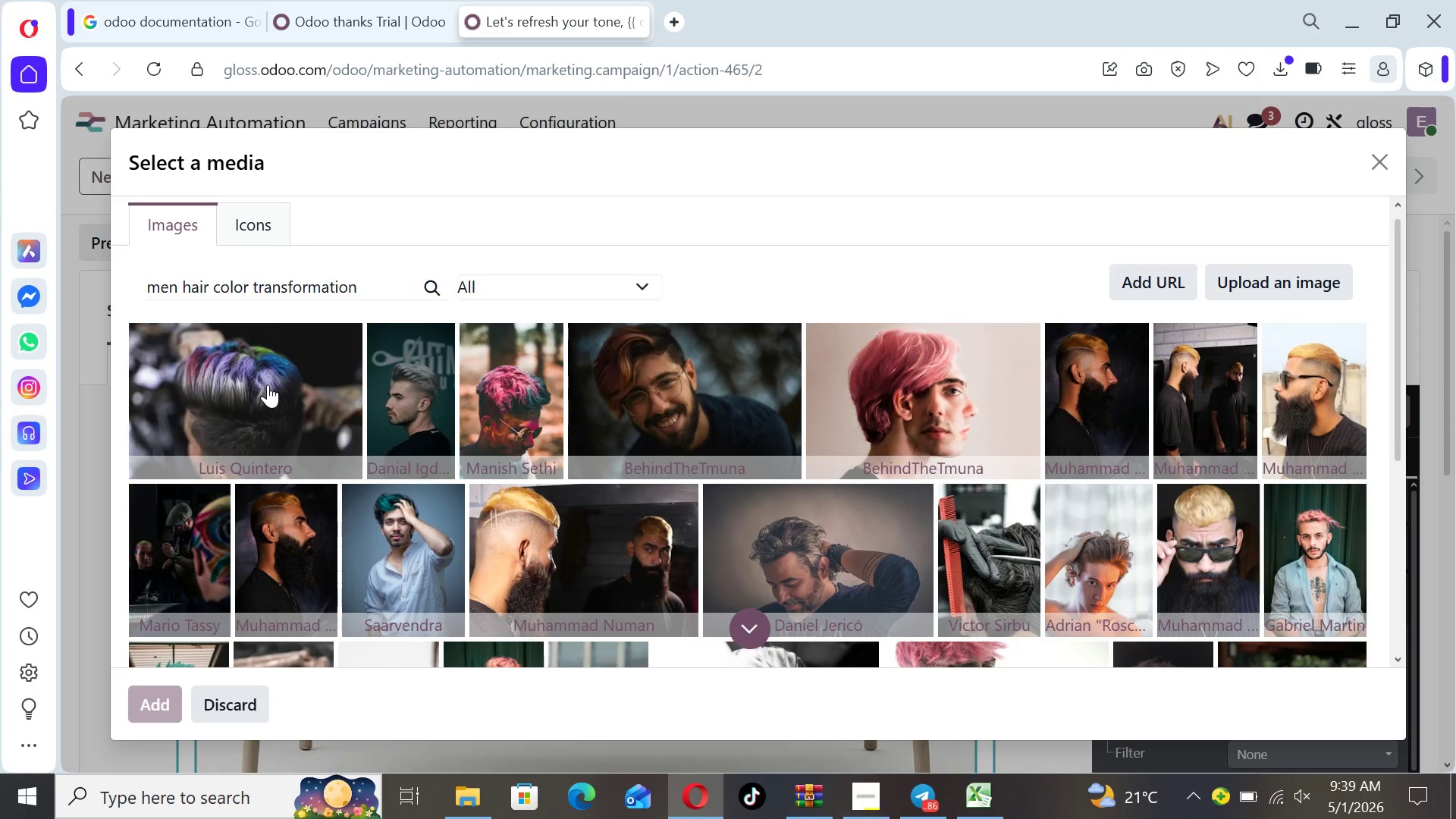 
wait(5.41)
 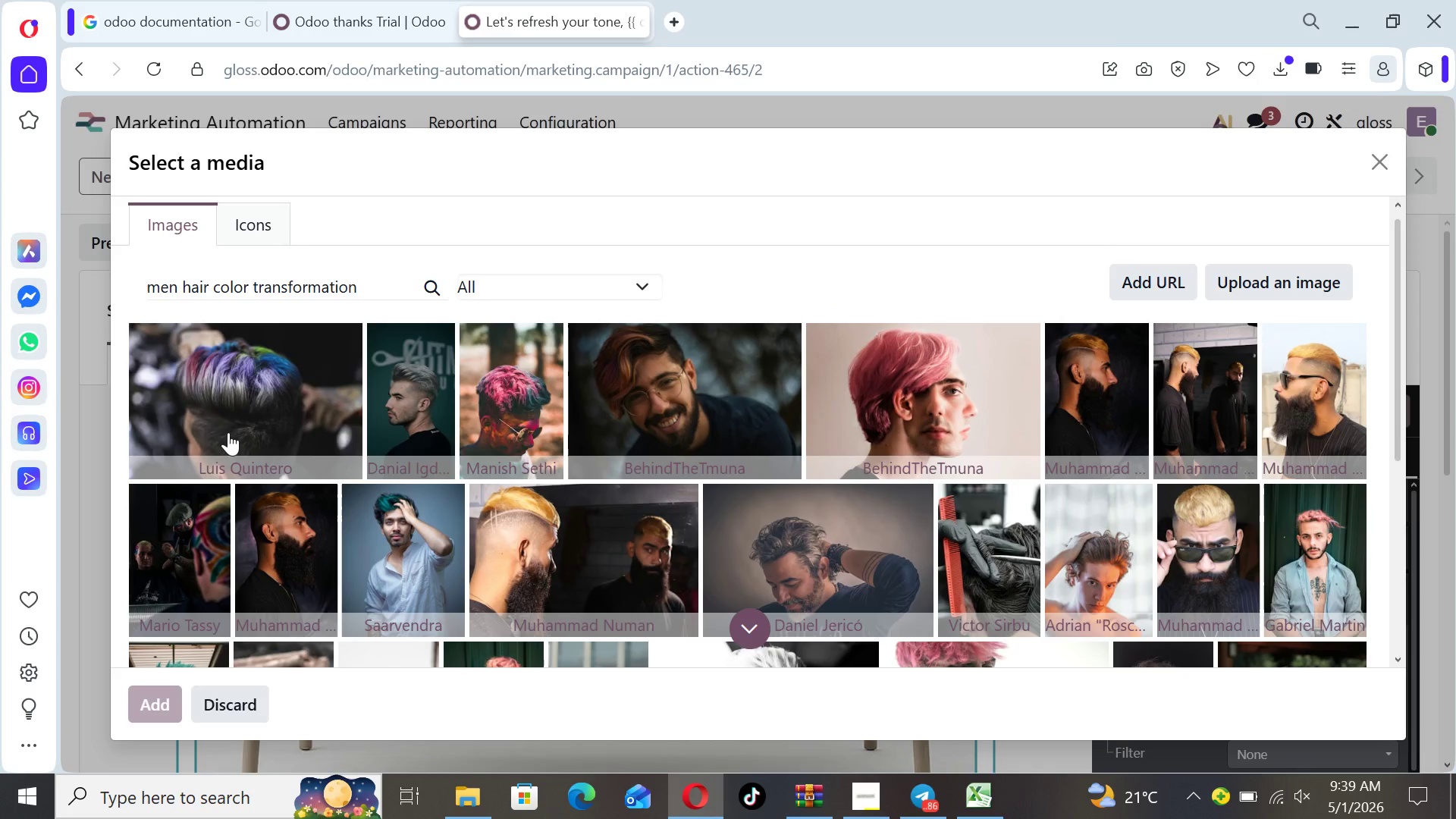 
left_click([268, 384])
 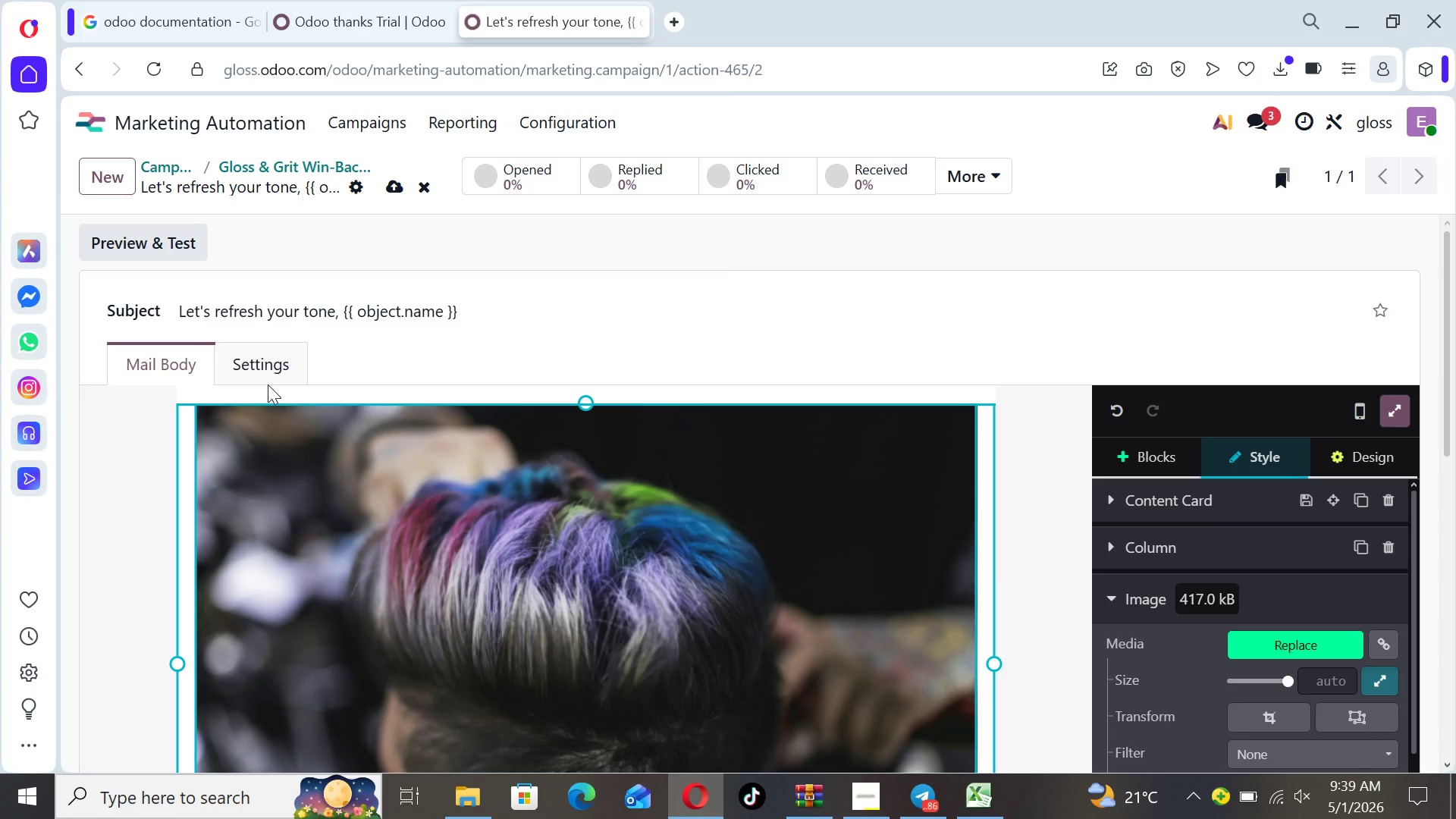 
wait(7.09)
 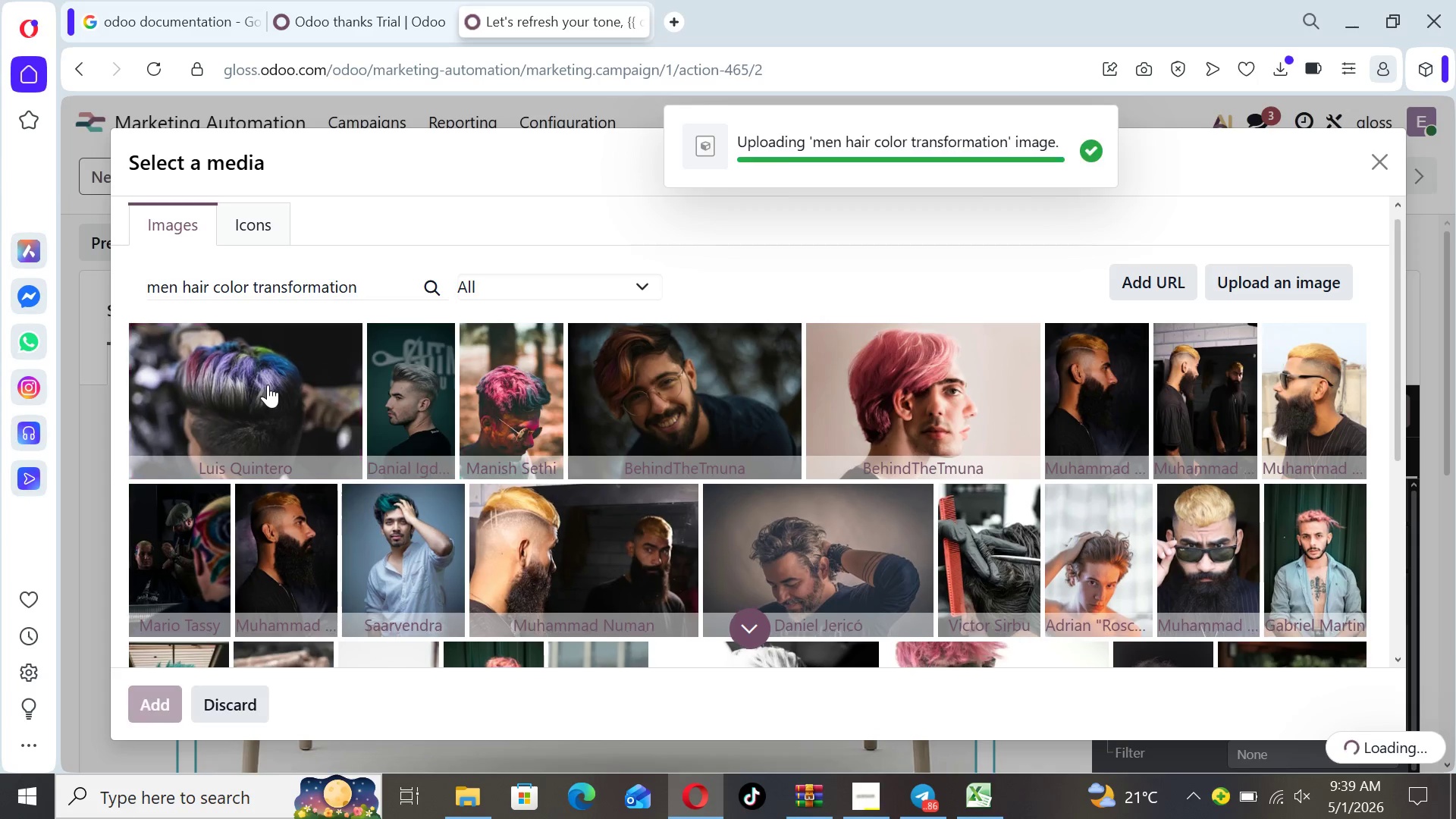 
left_click([1056, 572])
 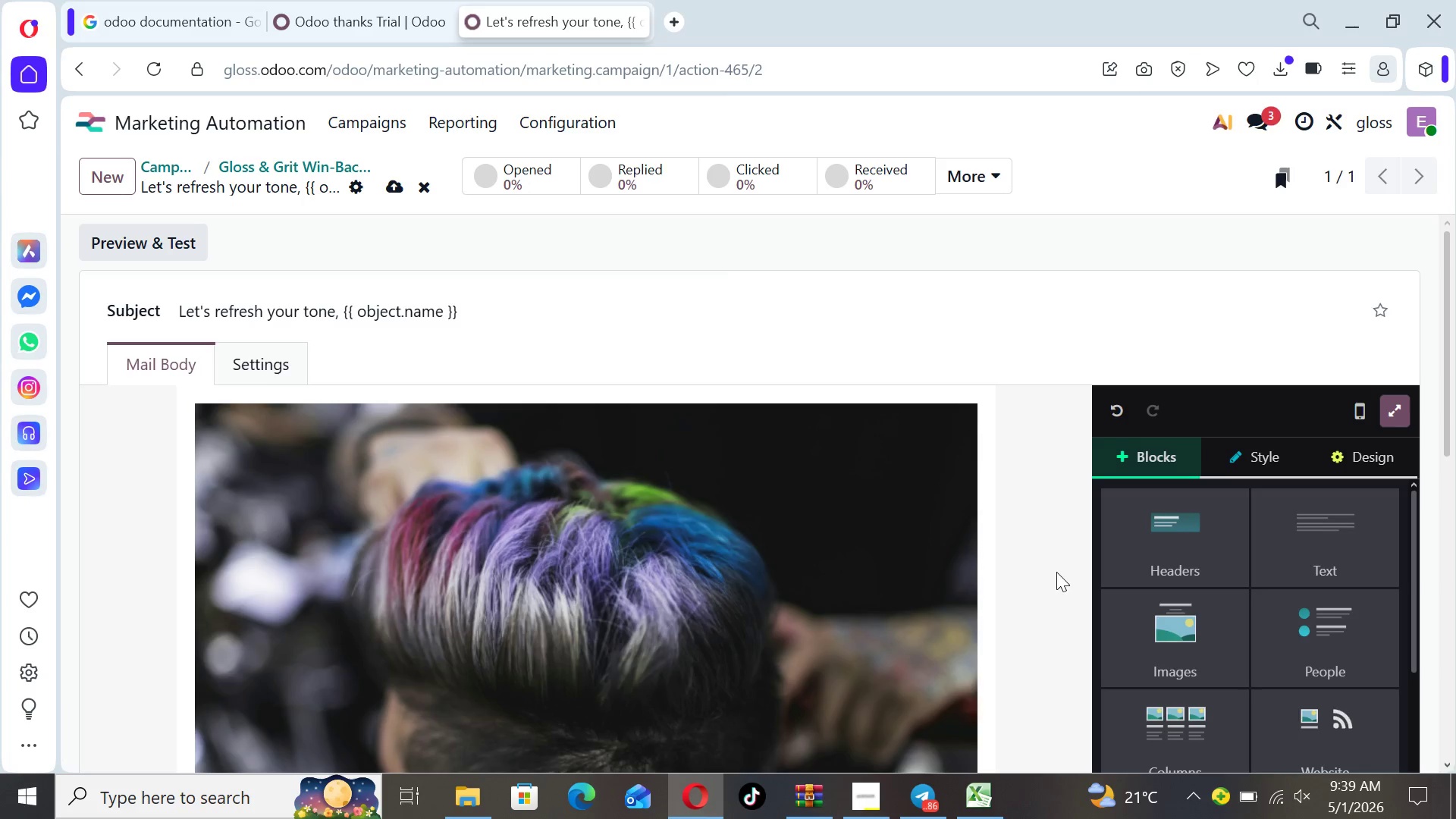 
key(ArrowDown)
 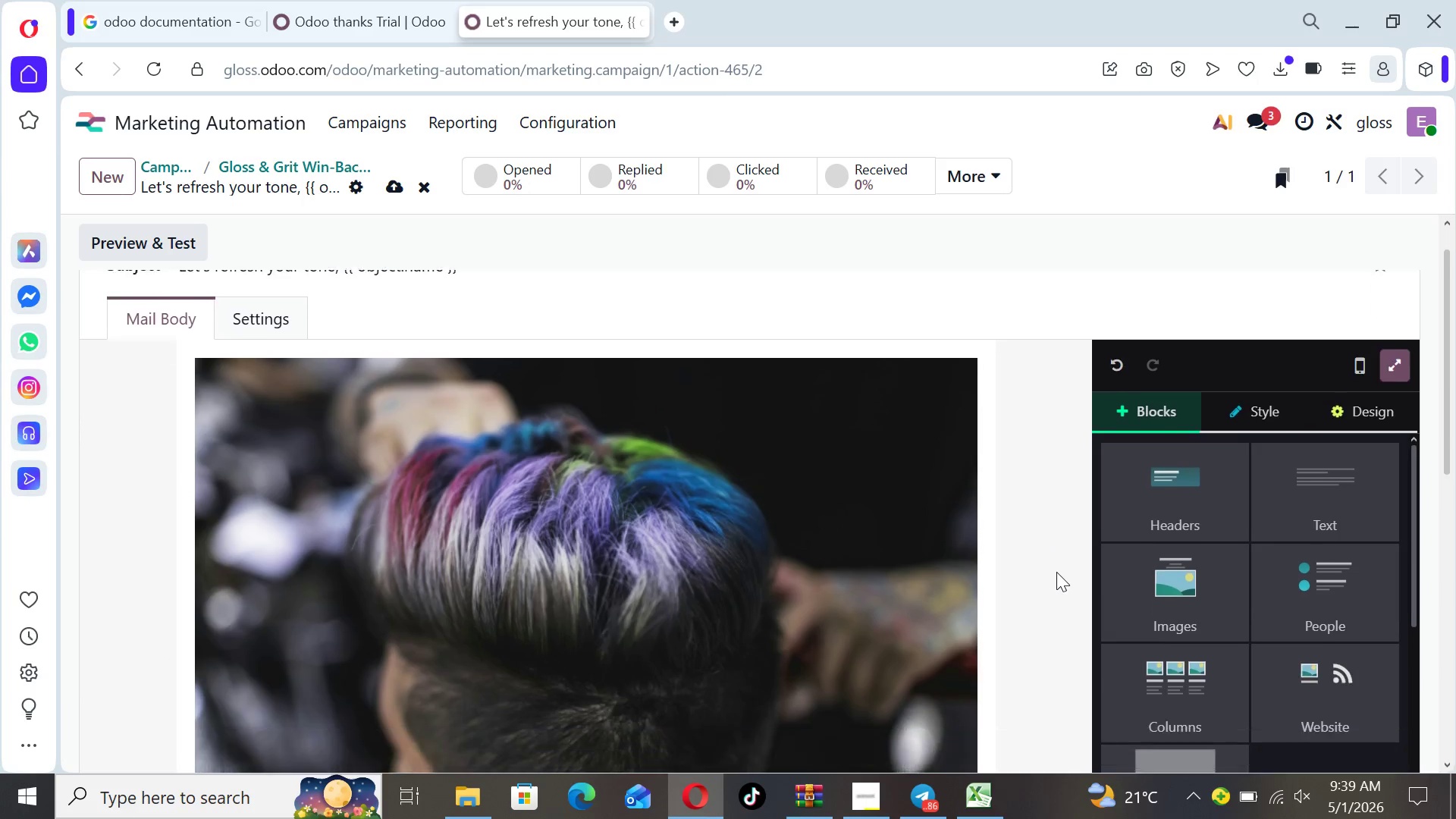 
key(ArrowDown)
 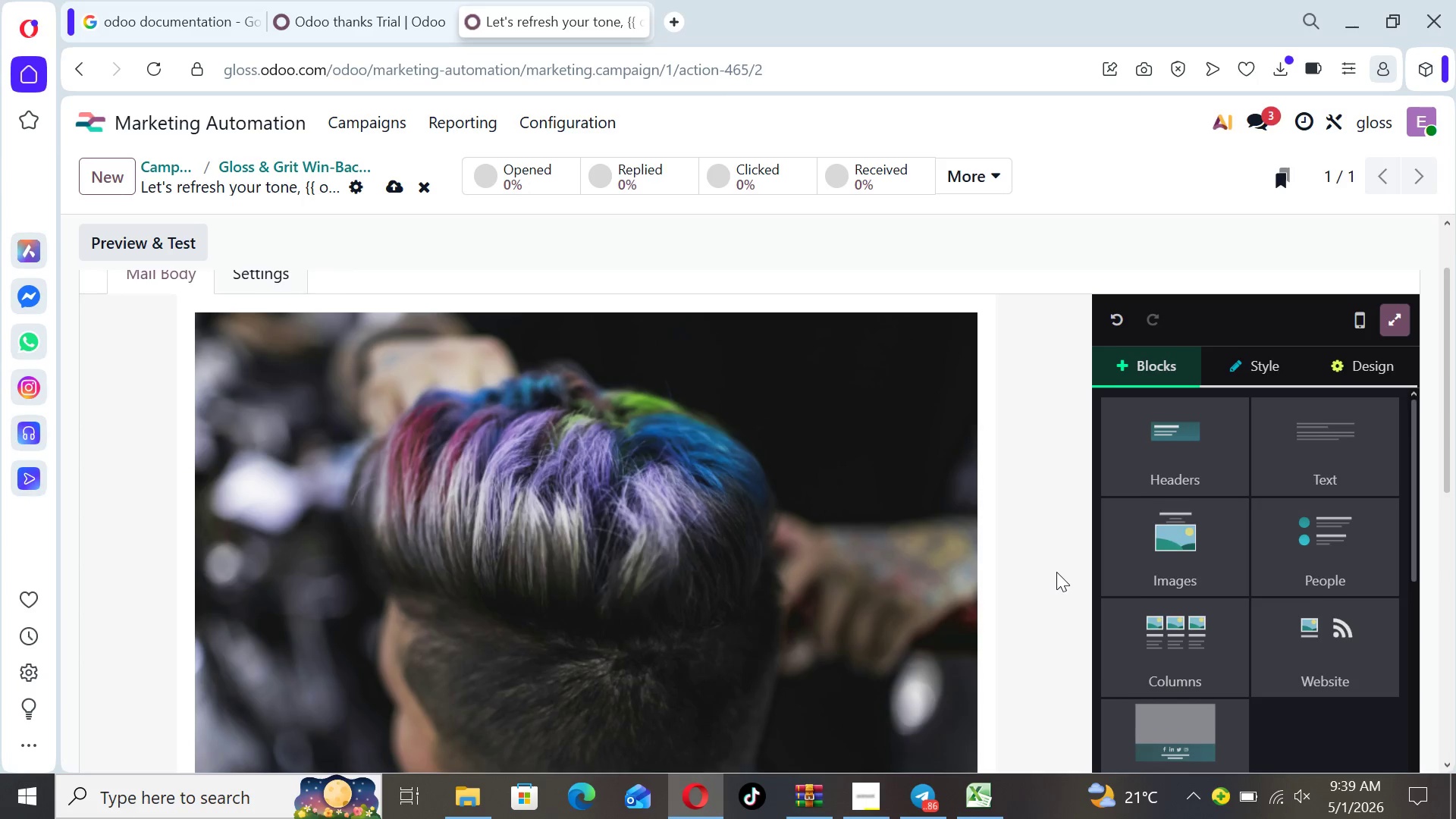 
key(ArrowDown)
 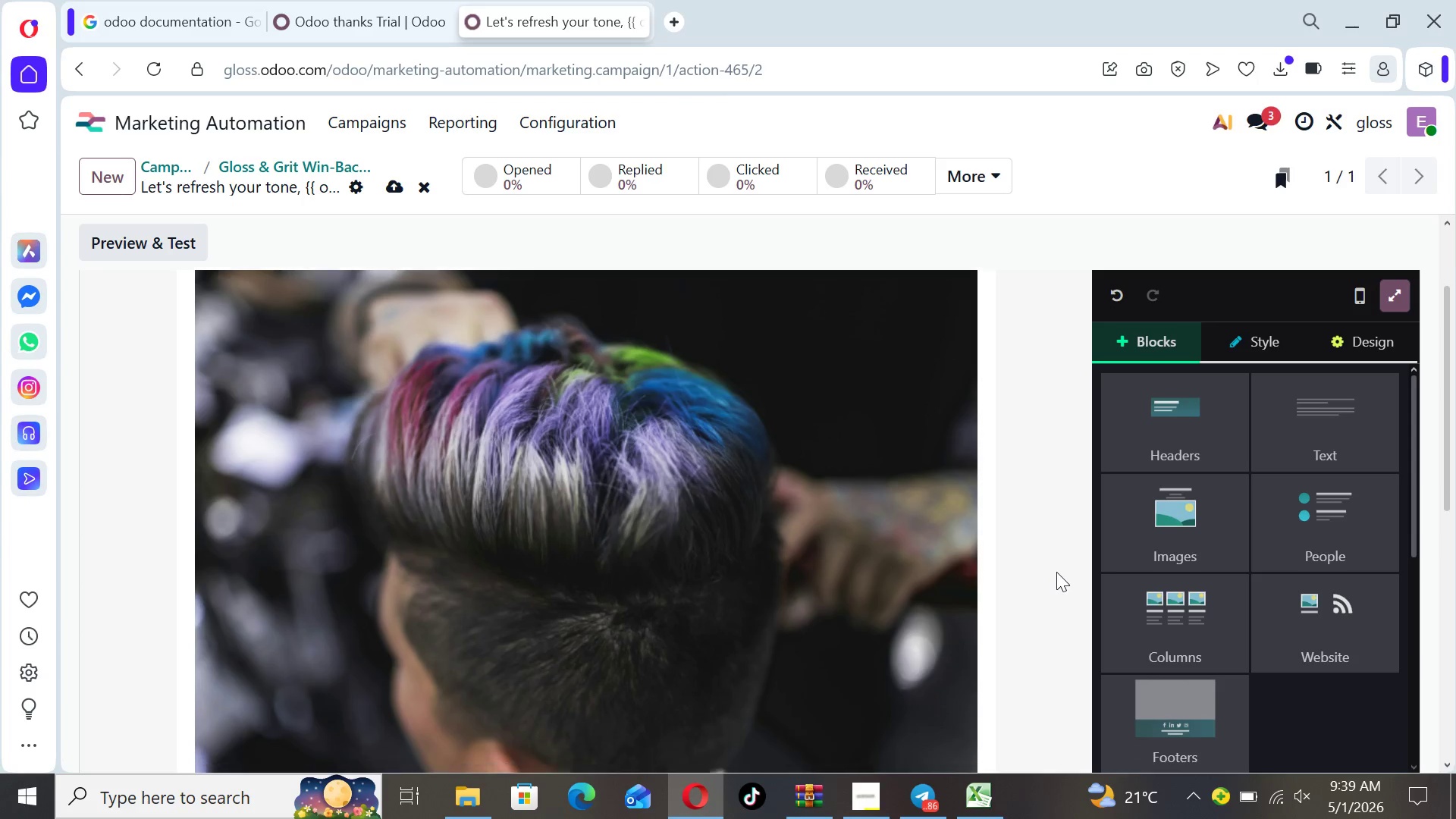 
key(ArrowDown)
 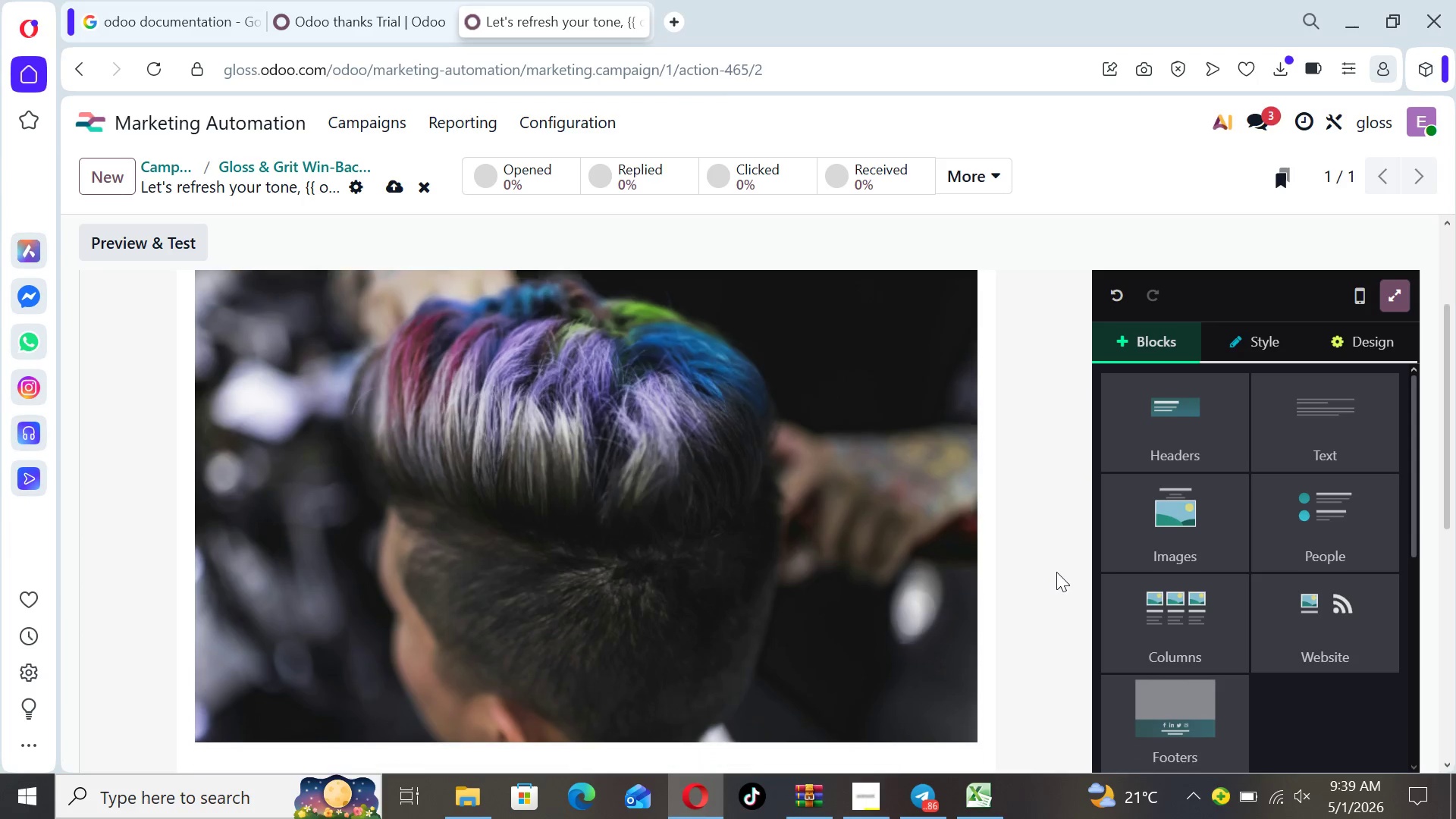 
key(ArrowDown)
 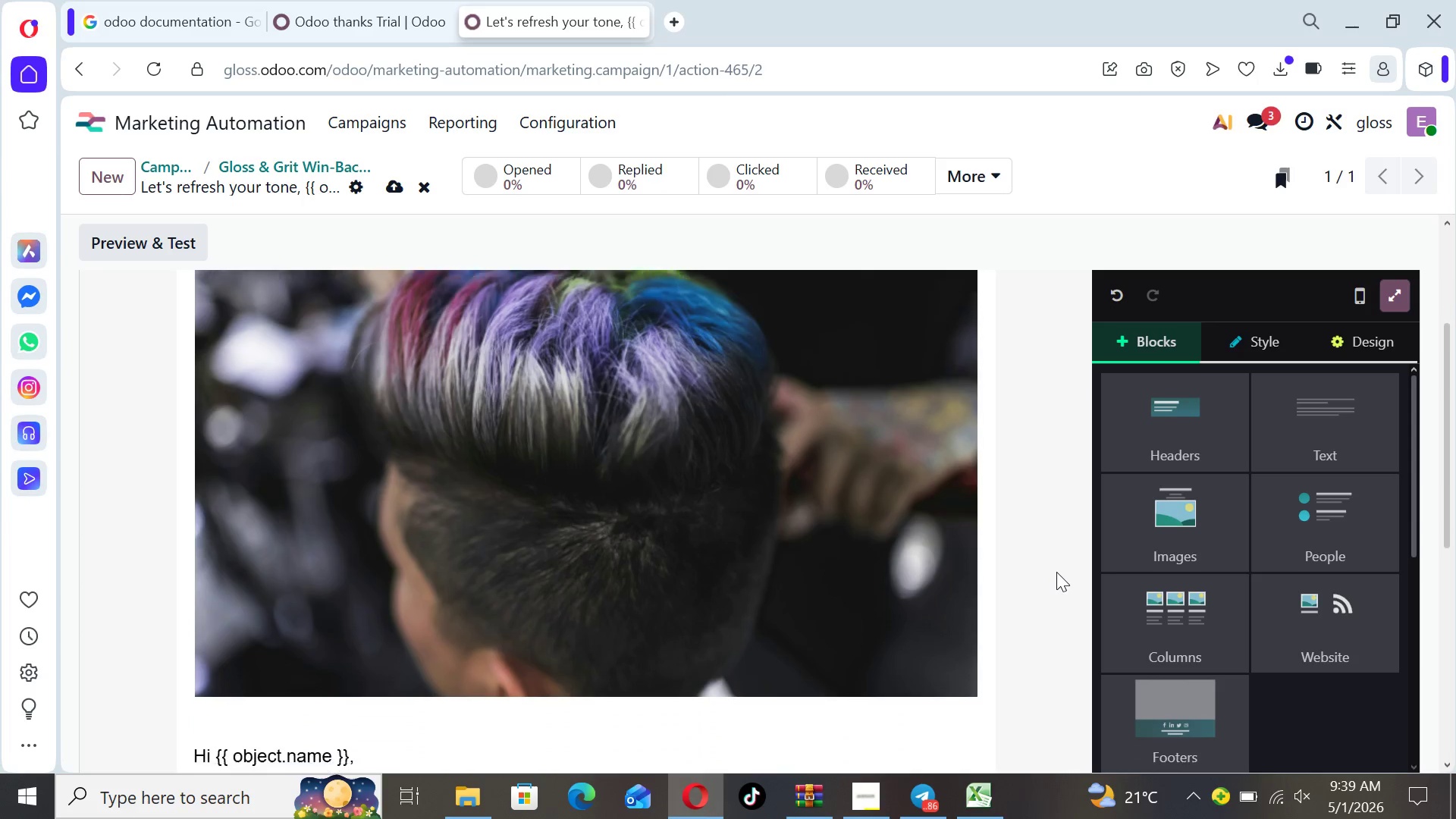 
key(ArrowDown)
 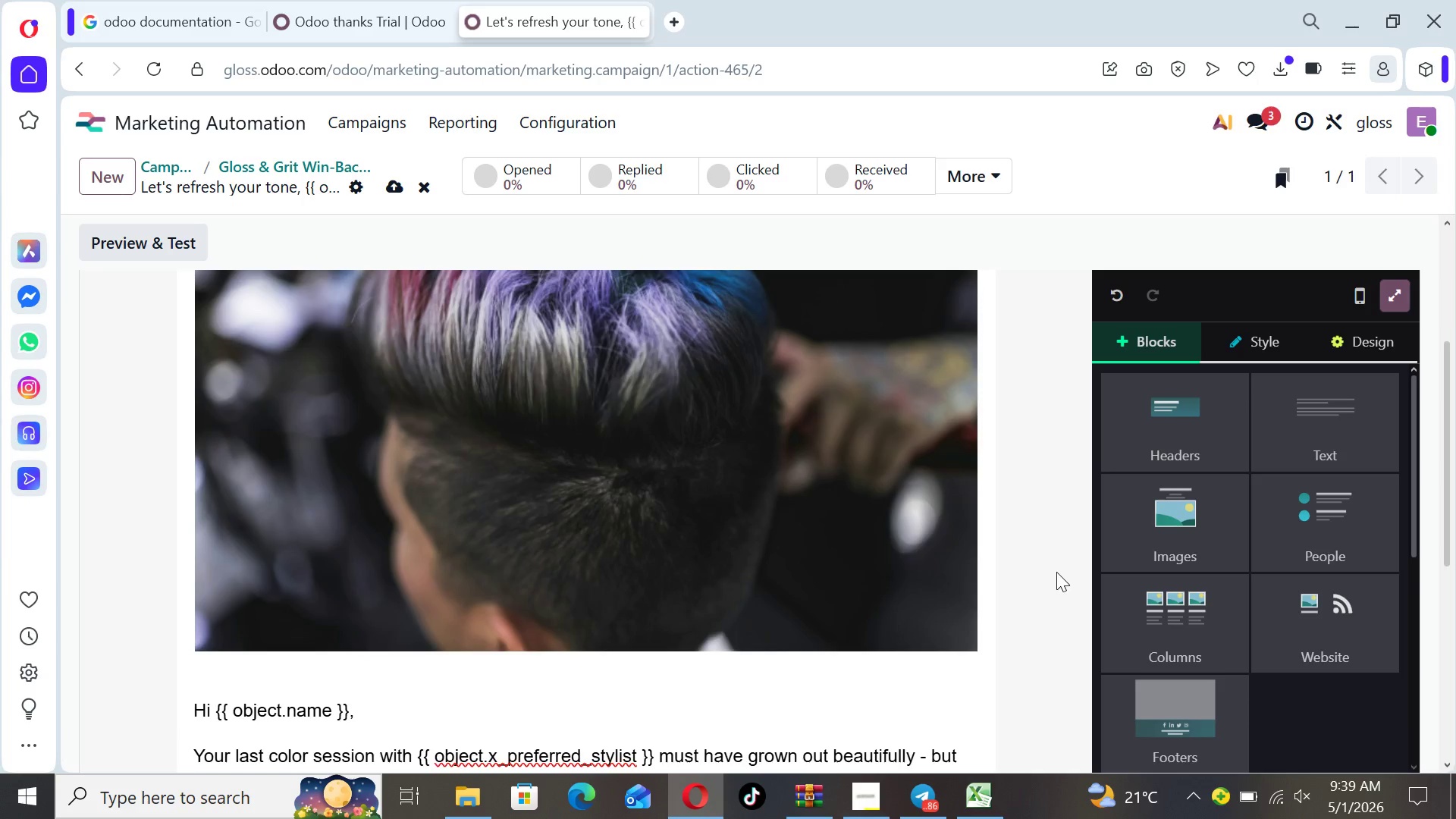 
key(ArrowDown)
 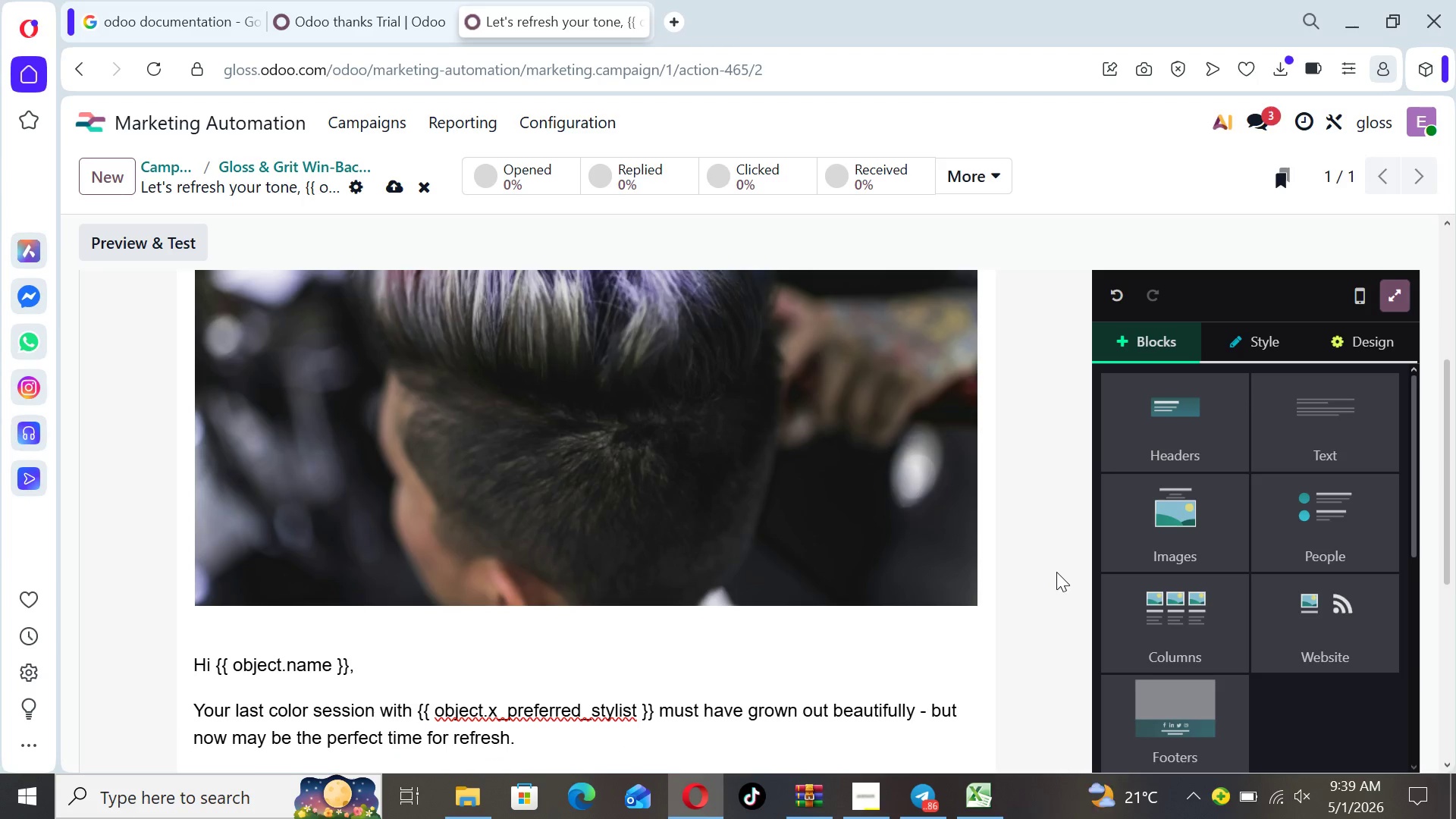 
key(ArrowDown)
 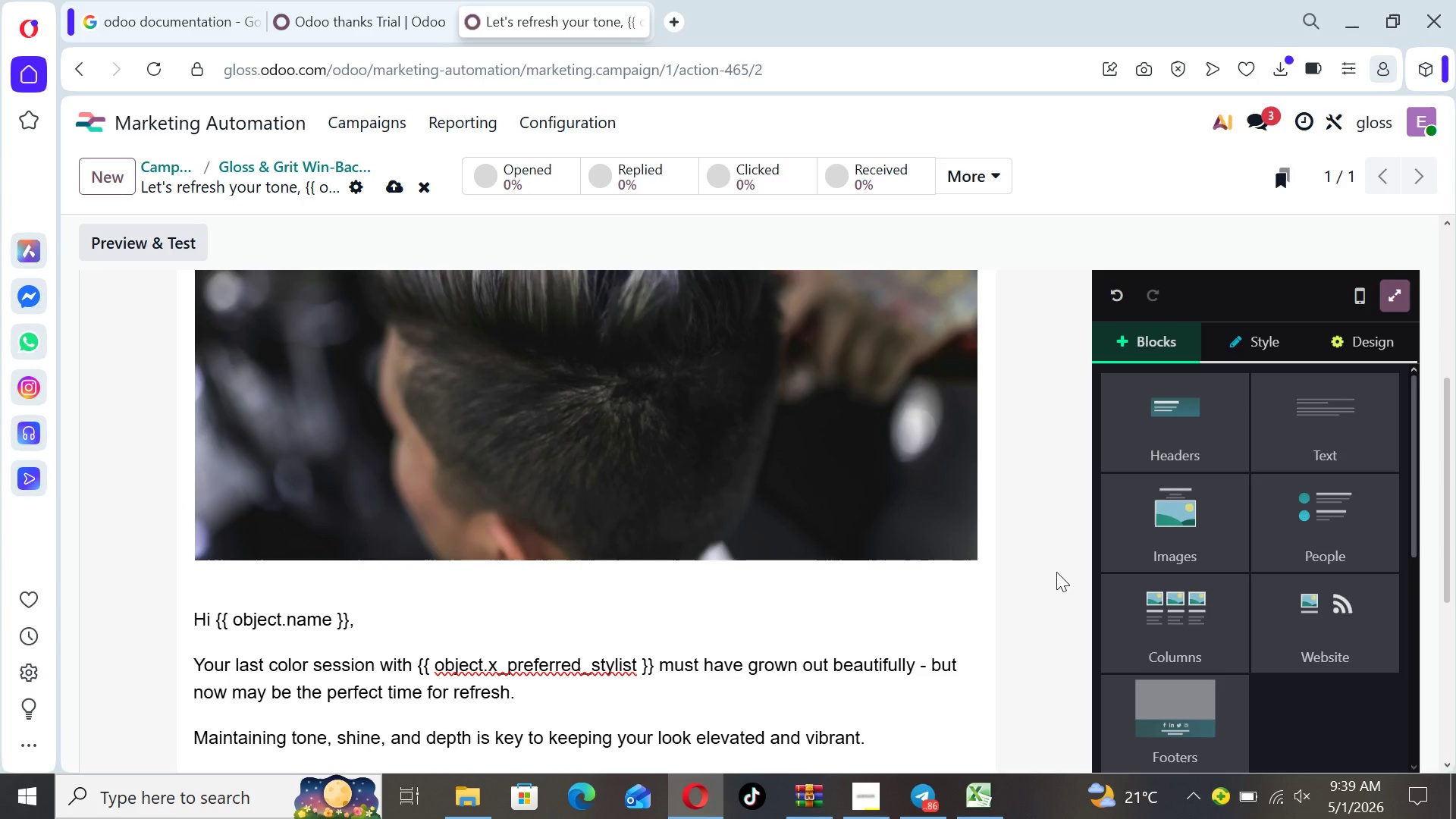 
key(ArrowDown)
 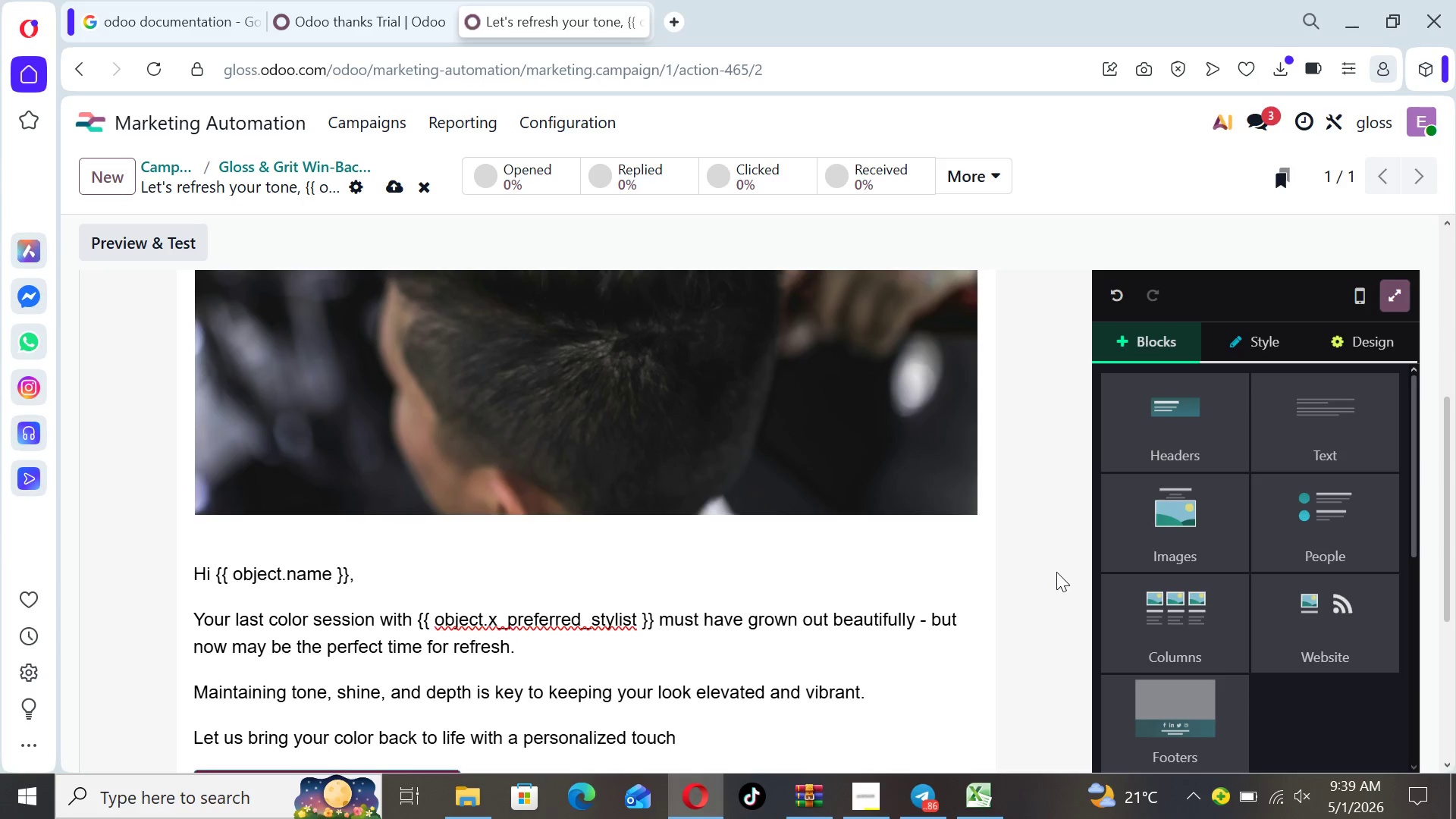 
key(ArrowDown)
 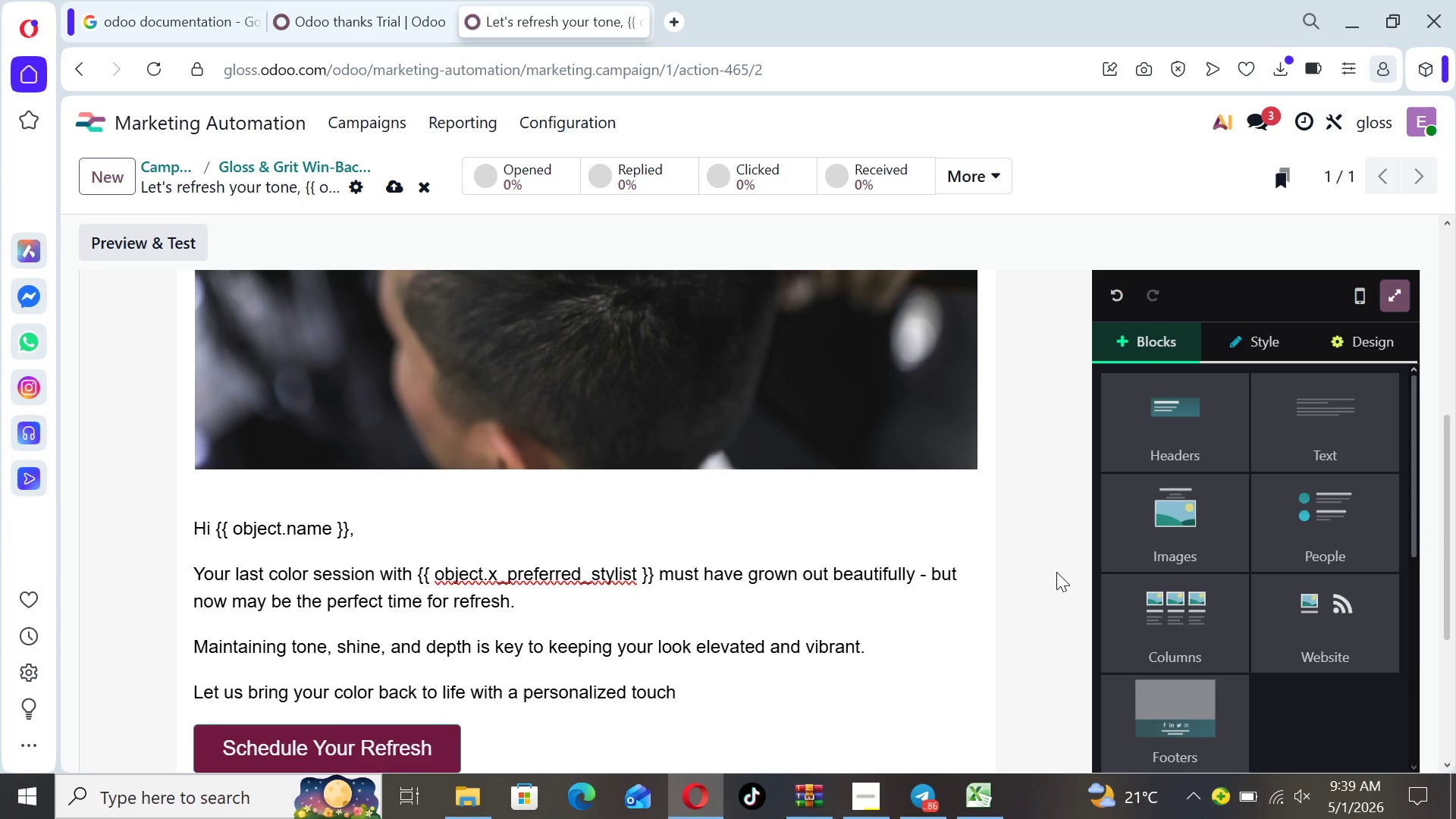 
wait(5.36)
 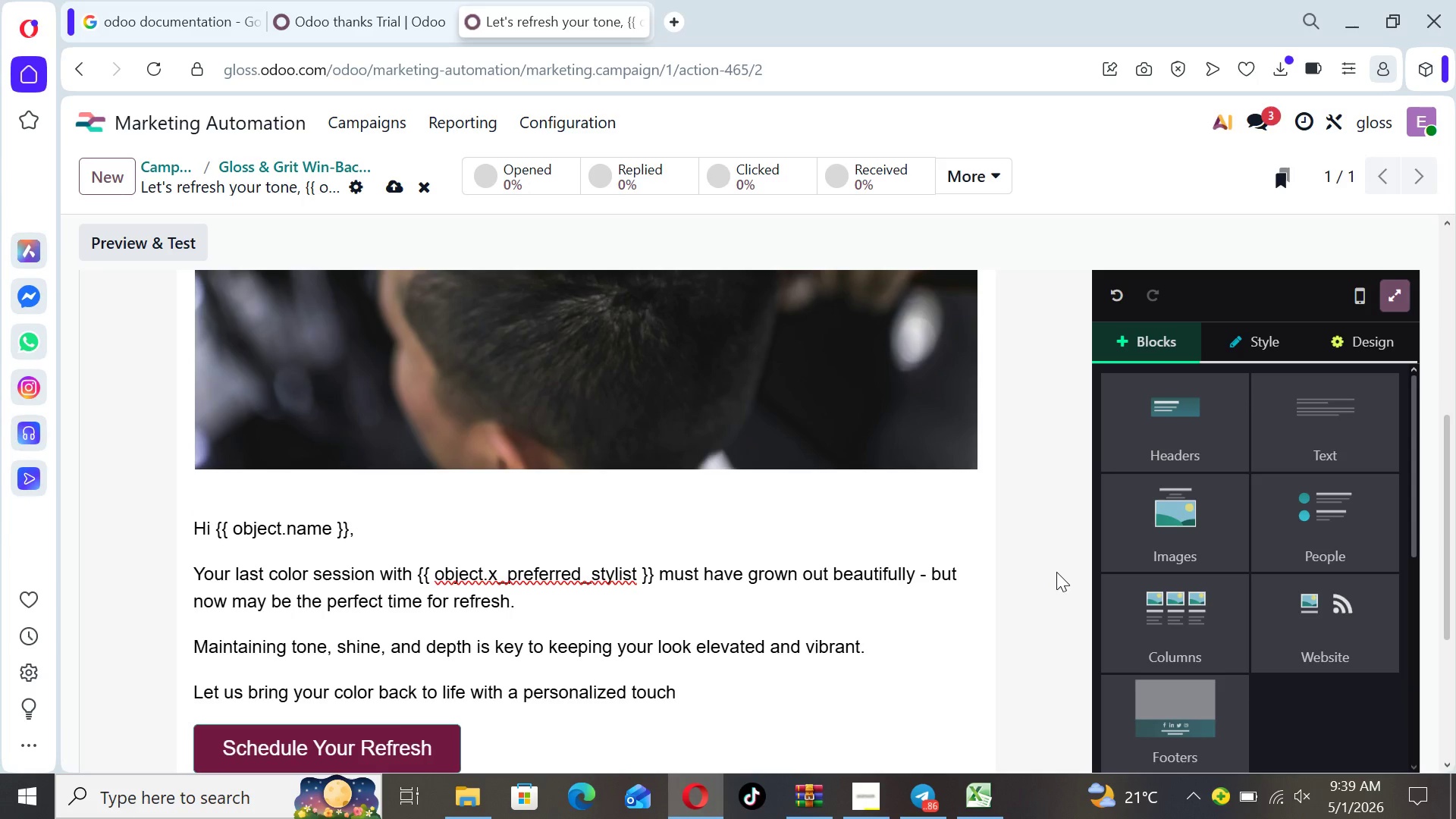 
key(ArrowDown)
 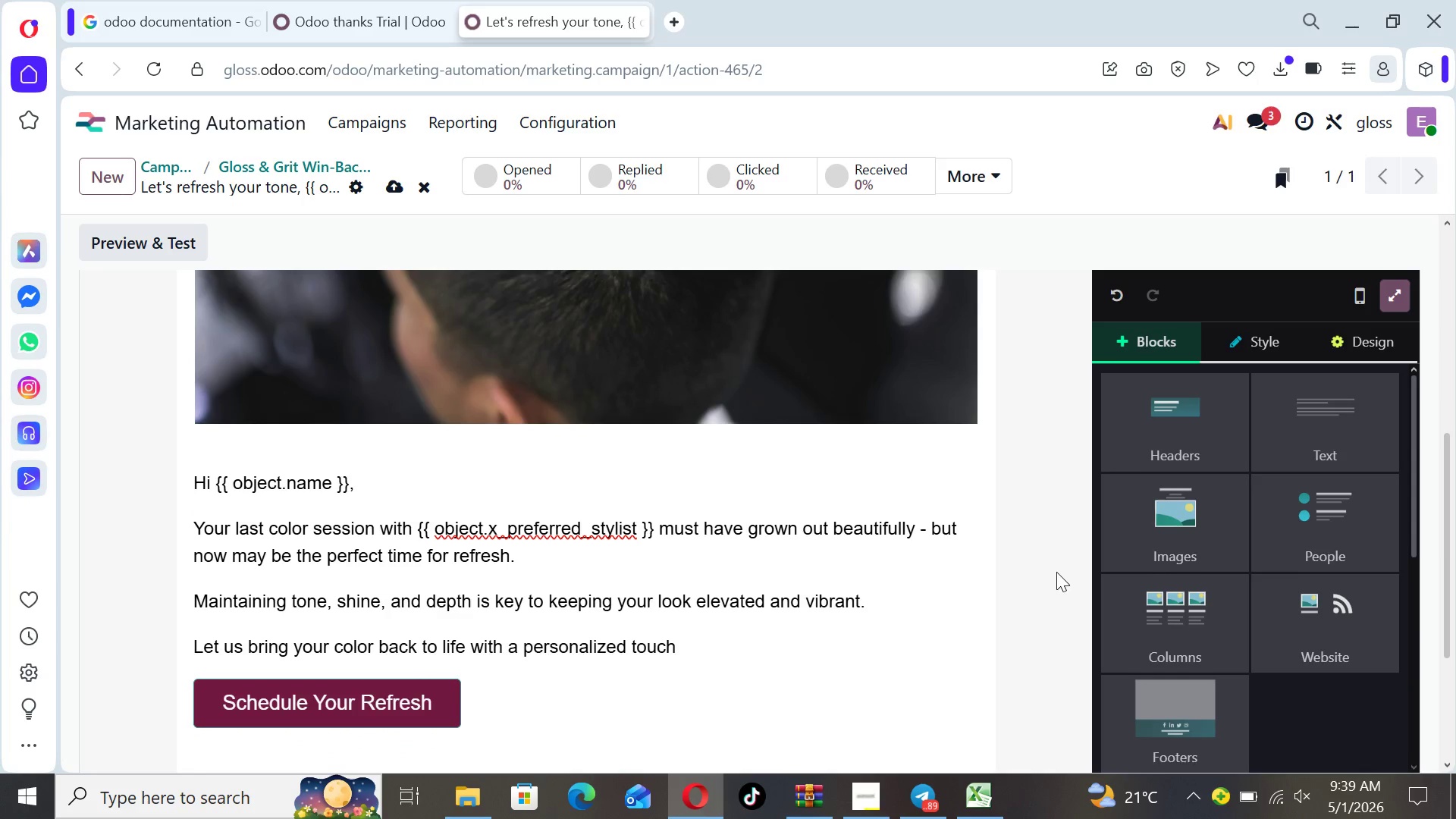 
key(ArrowDown)
 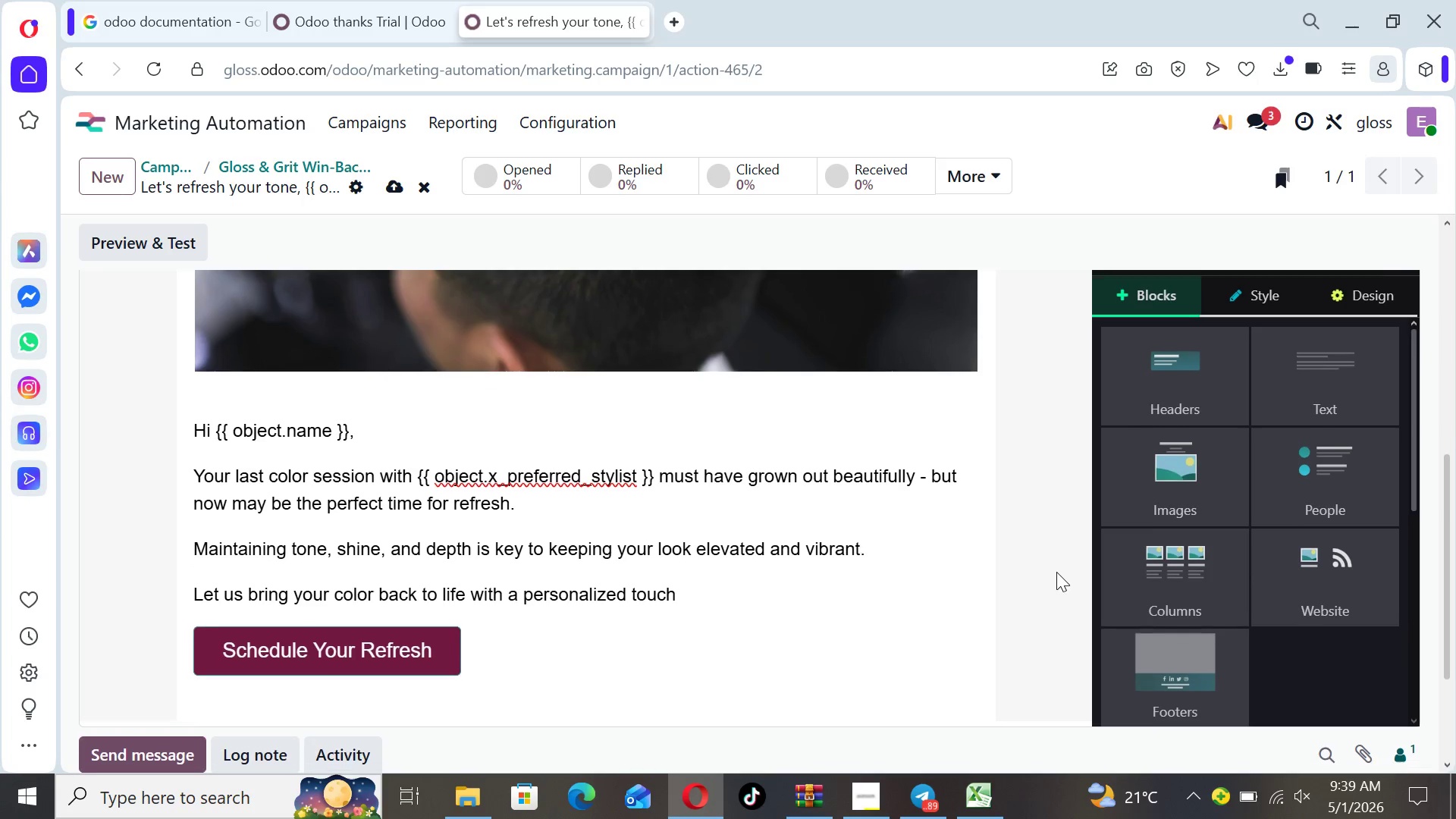 
key(ArrowDown)
 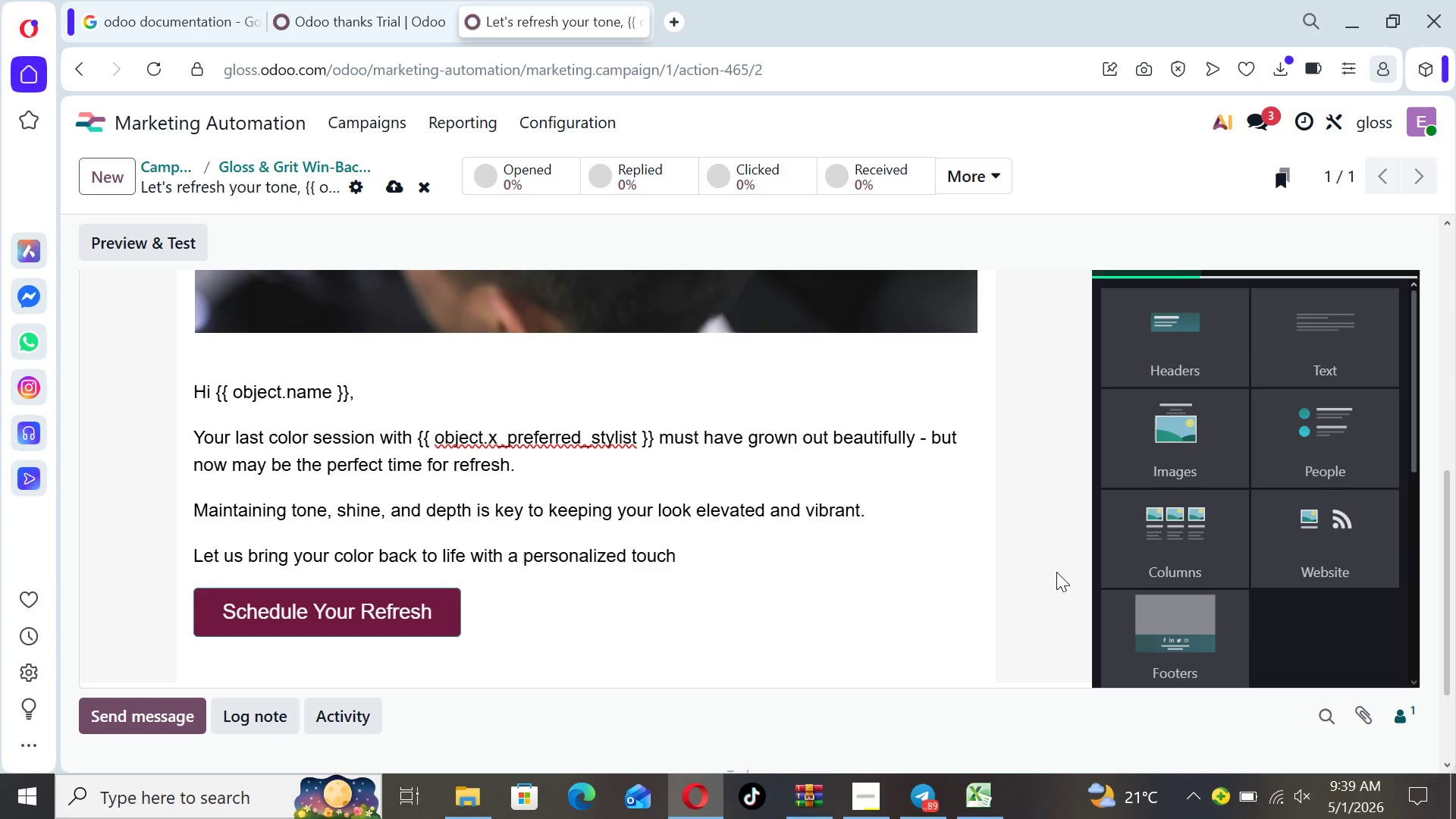 
key(ArrowUp)
 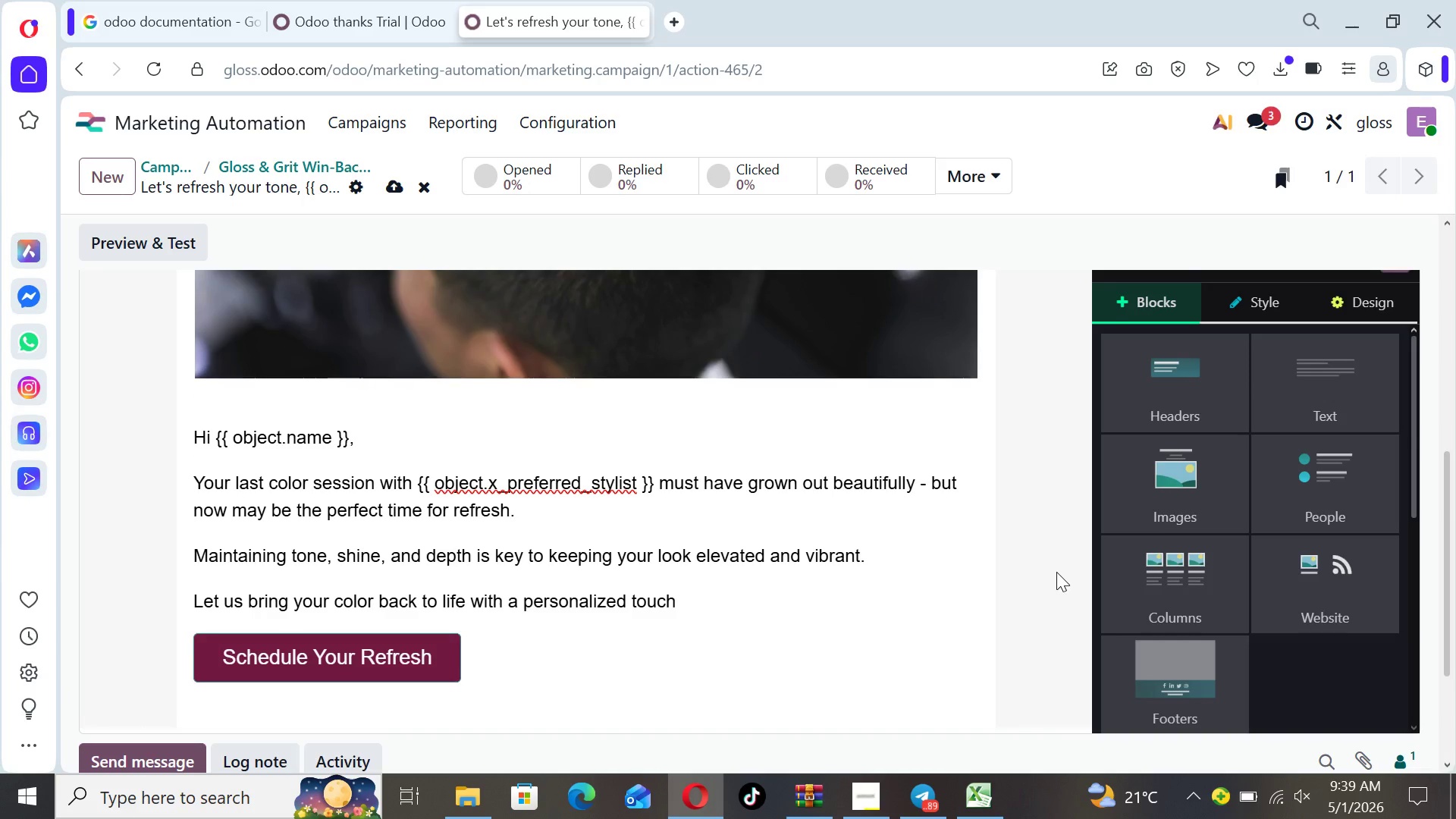 
key(ArrowUp)
 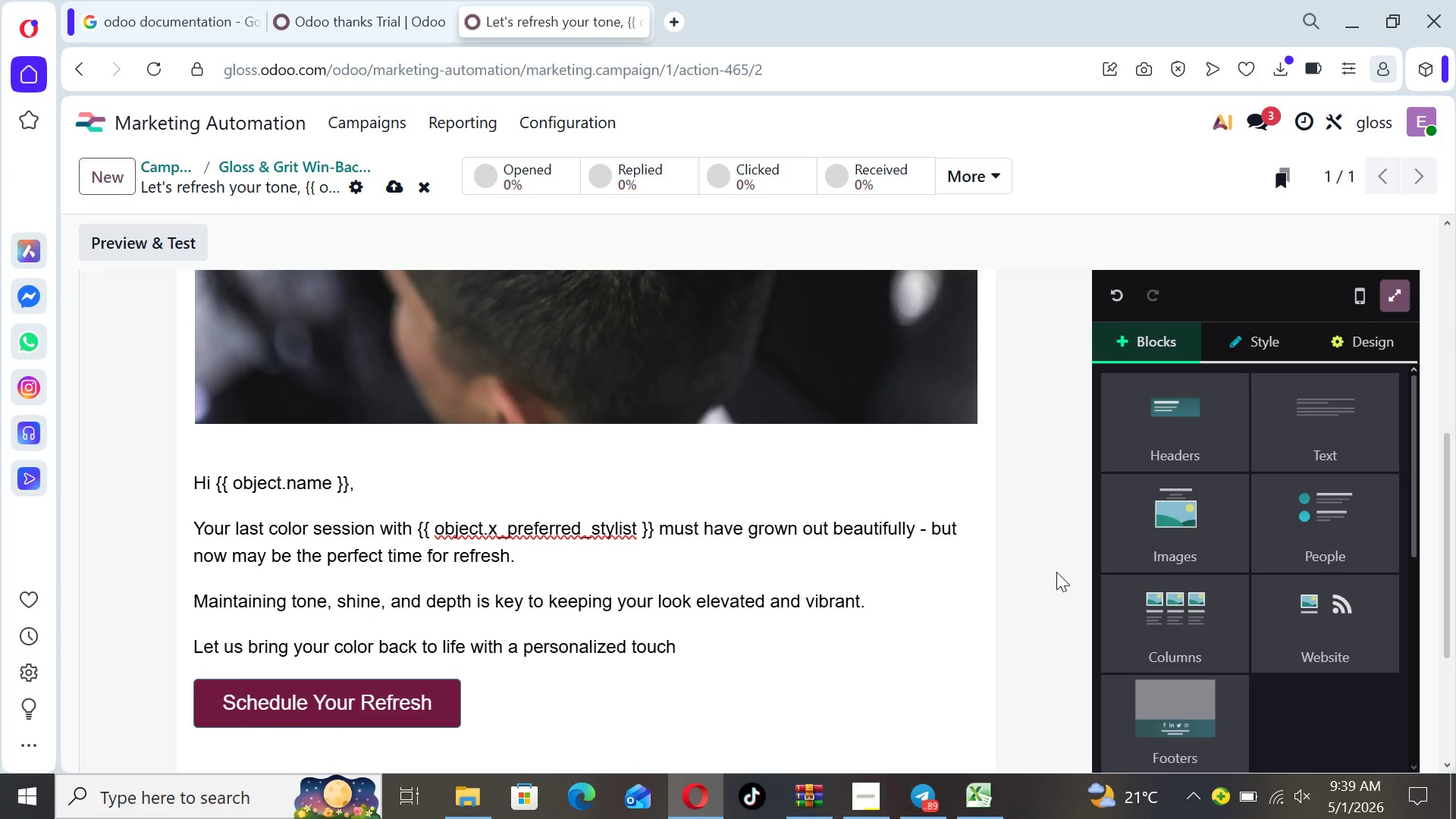 
hold_key(key=ArrowUp, duration=0.41)
 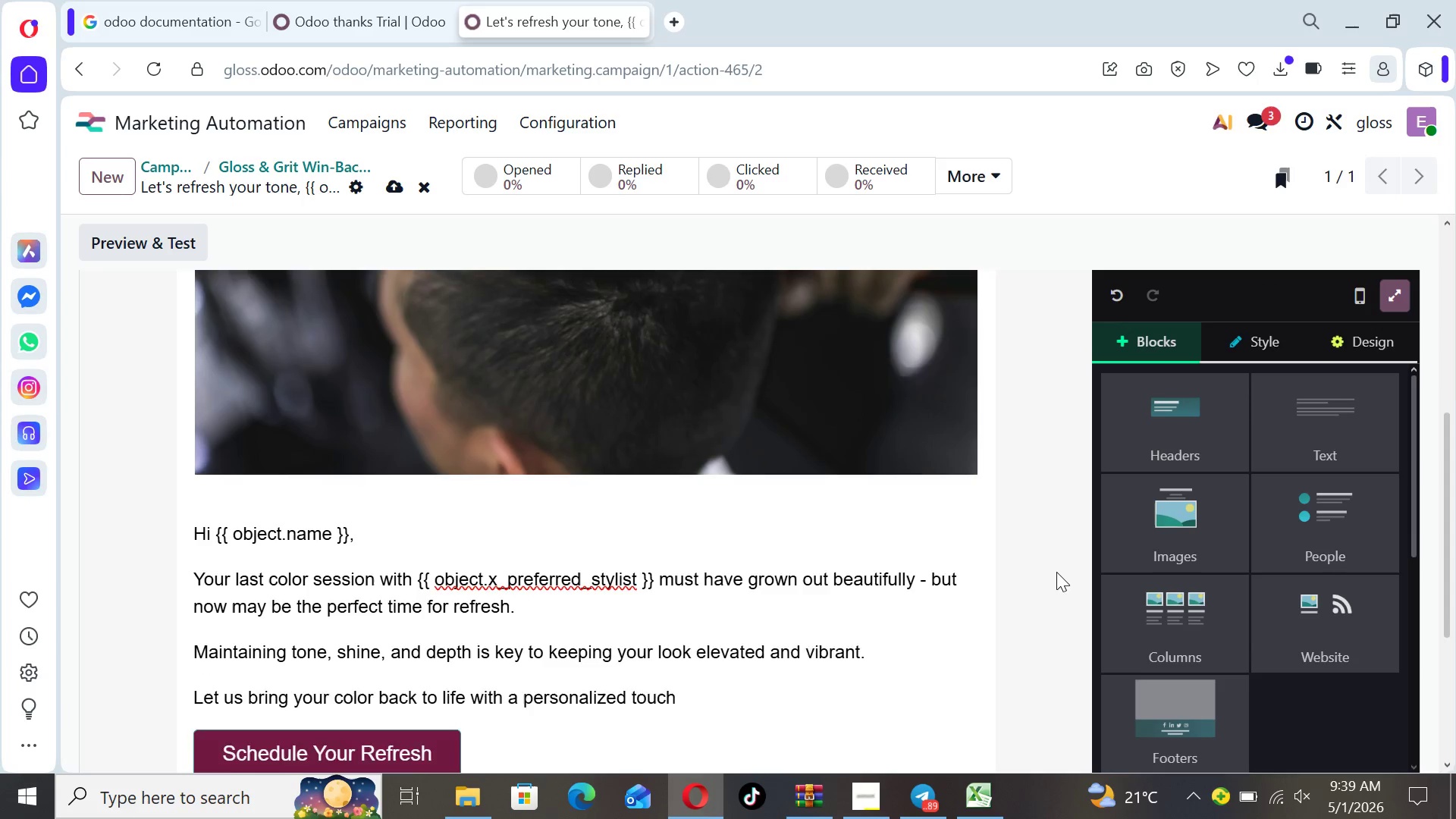 
key(ArrowUp)
 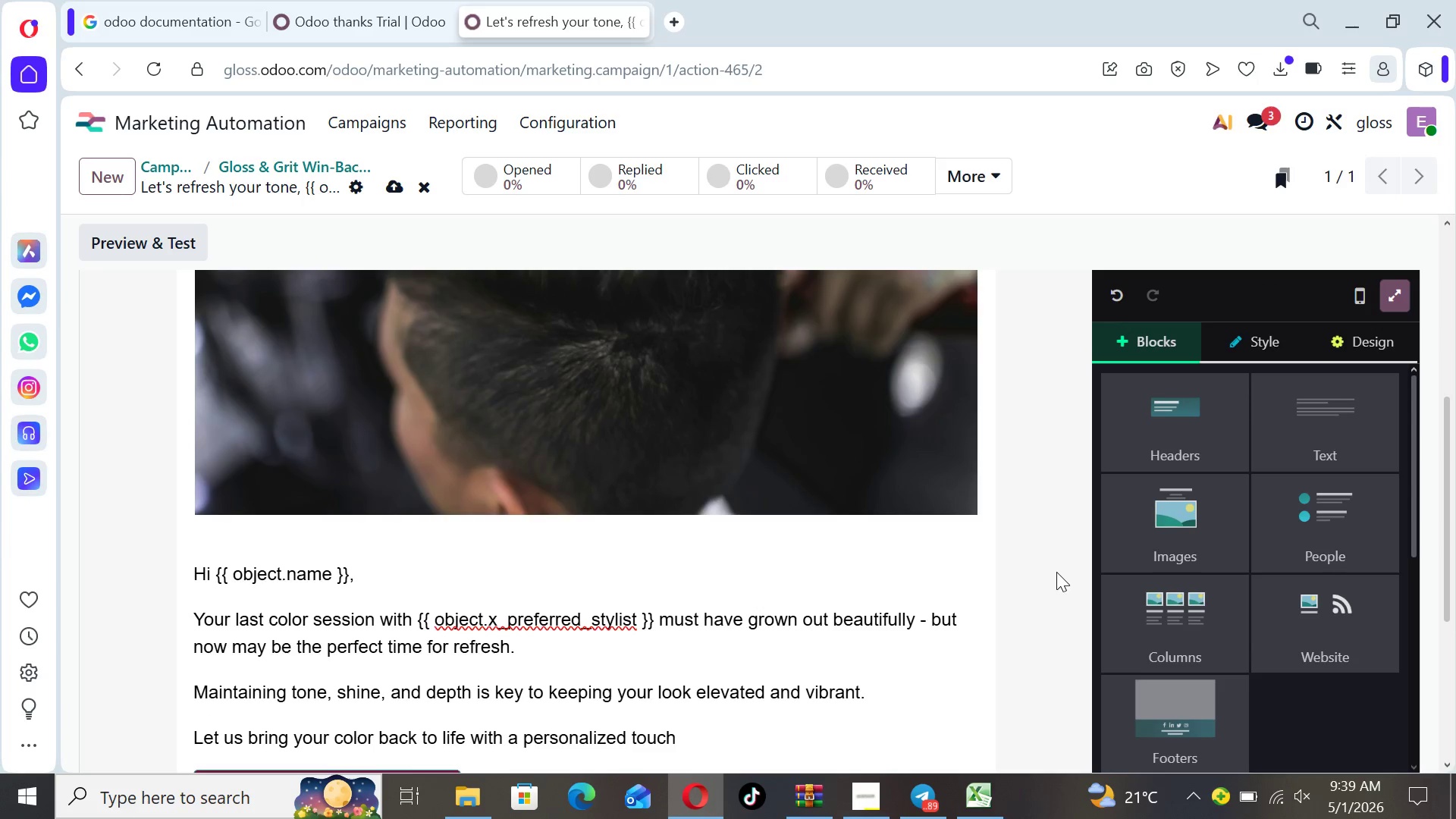 
key(ArrowUp)
 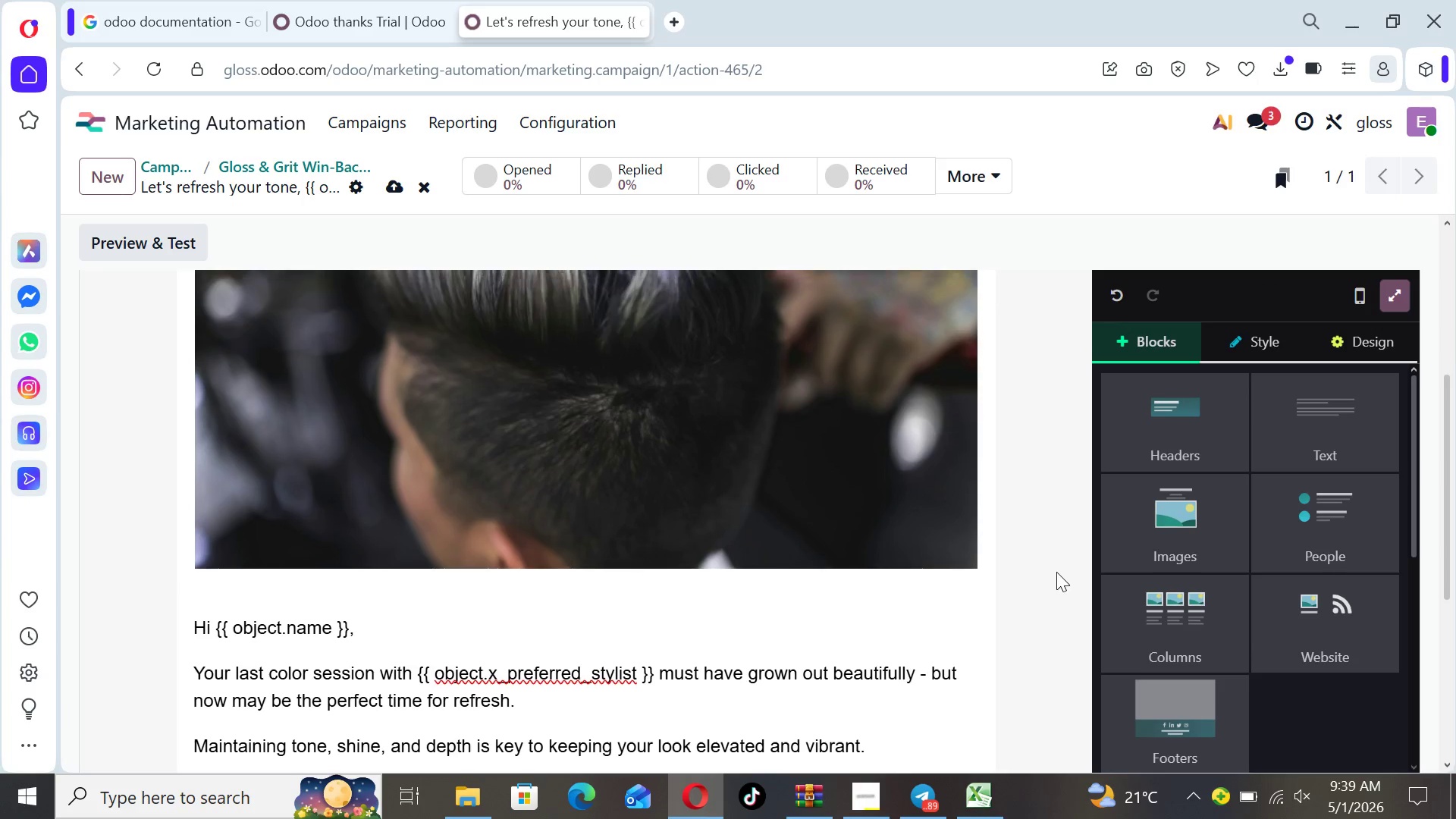 
key(ArrowUp)
 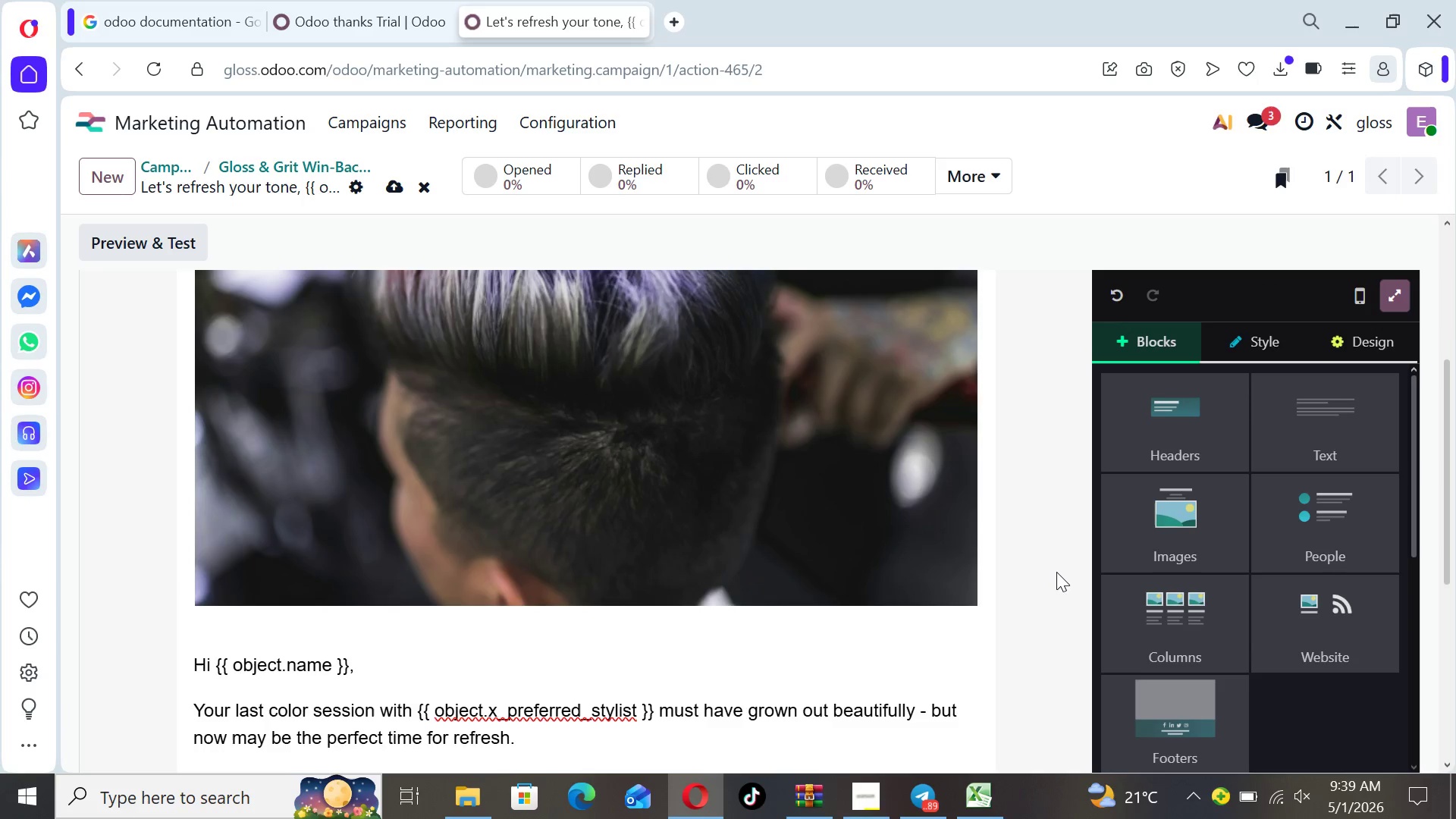 
key(ArrowUp)
 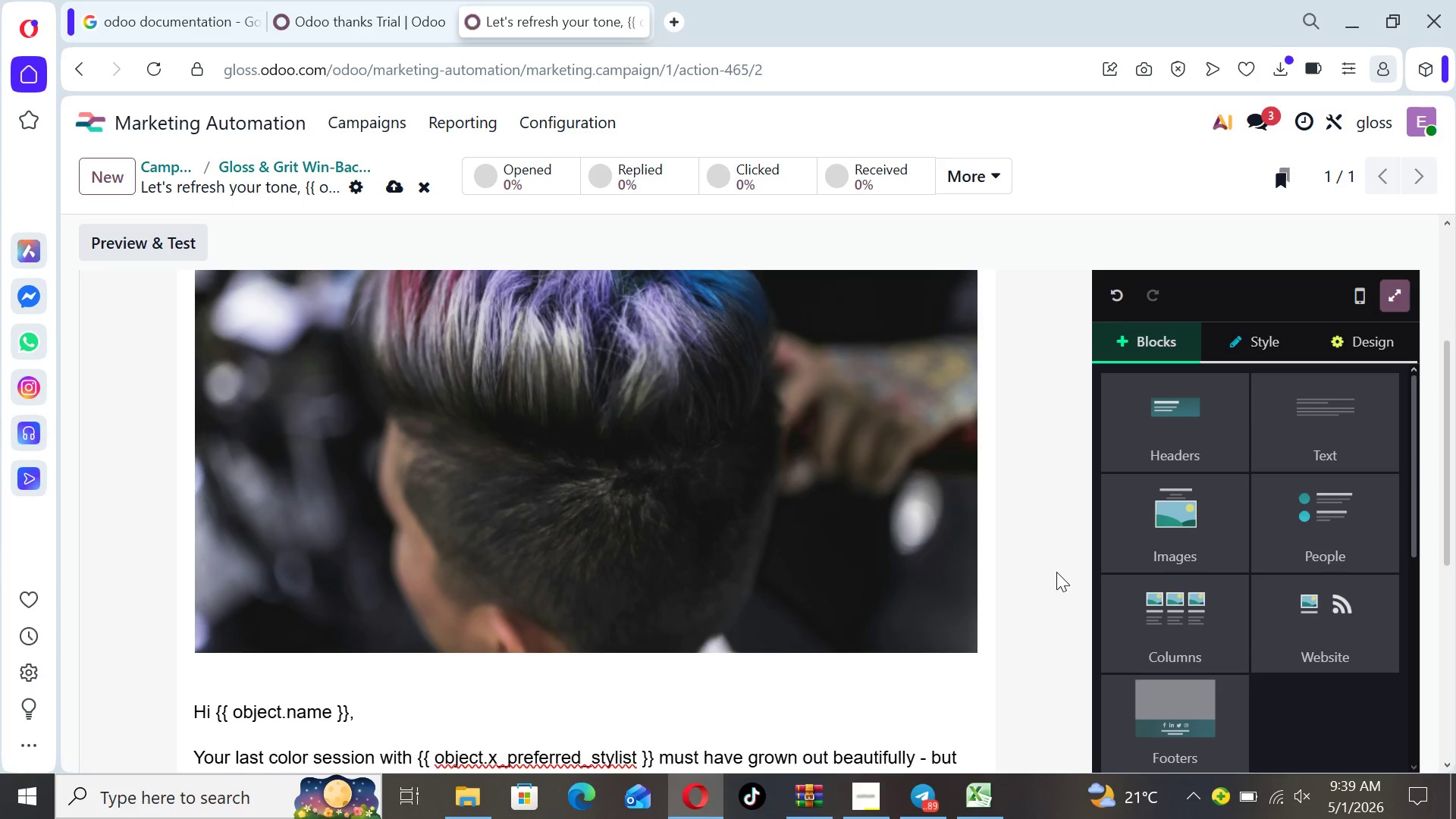 
key(ArrowUp)
 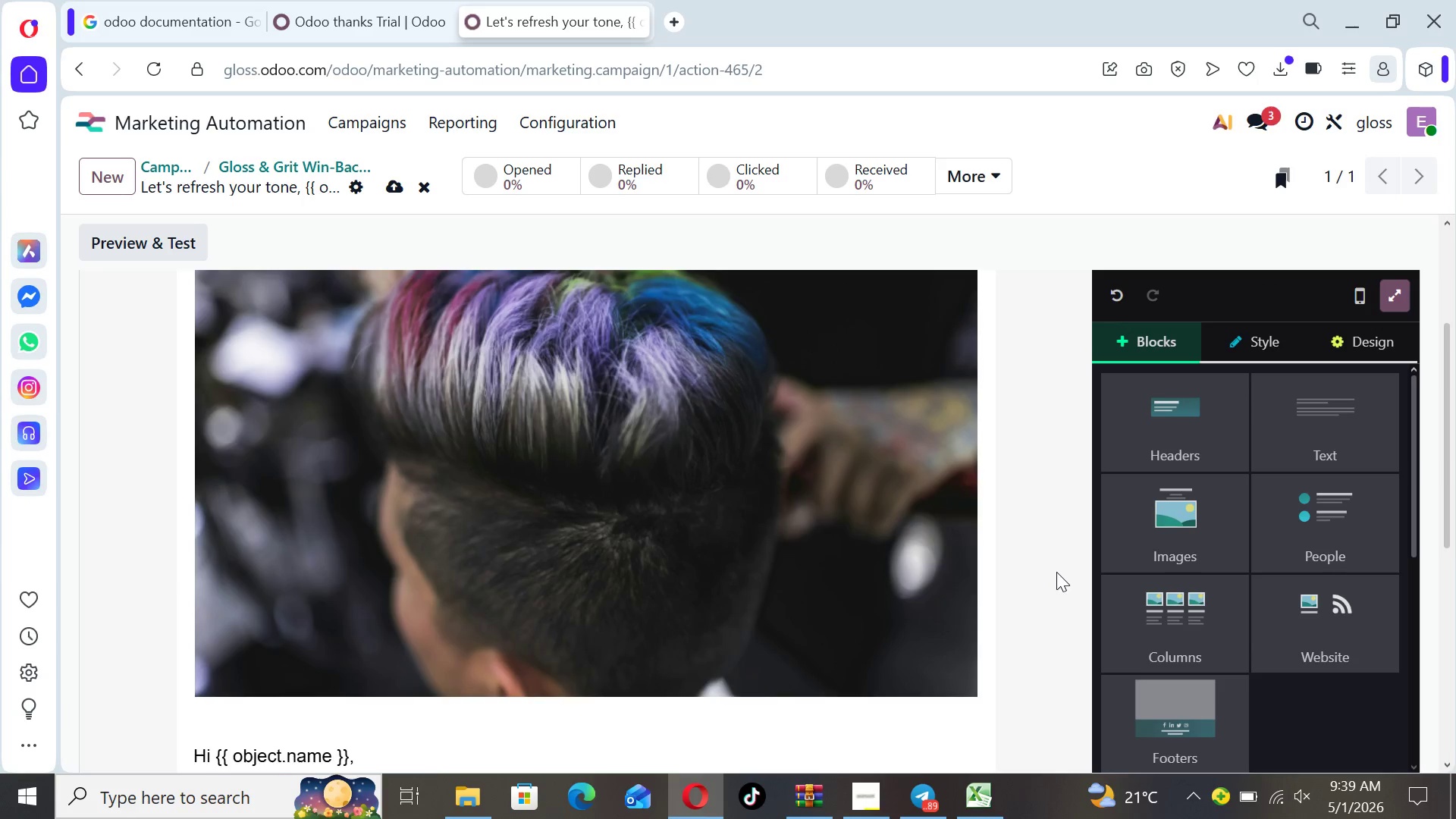 
key(ArrowUp)
 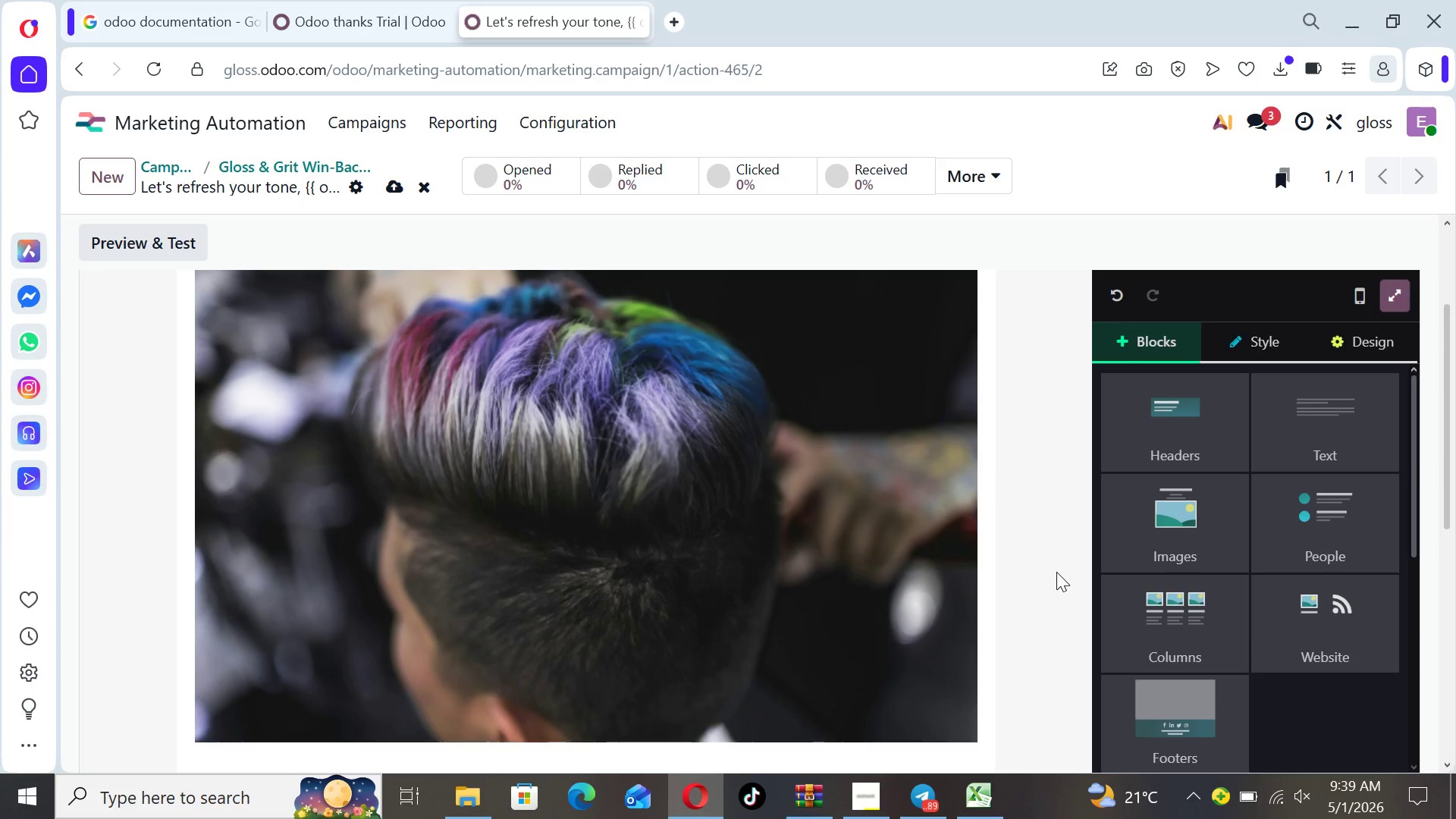 
key(ArrowUp)
 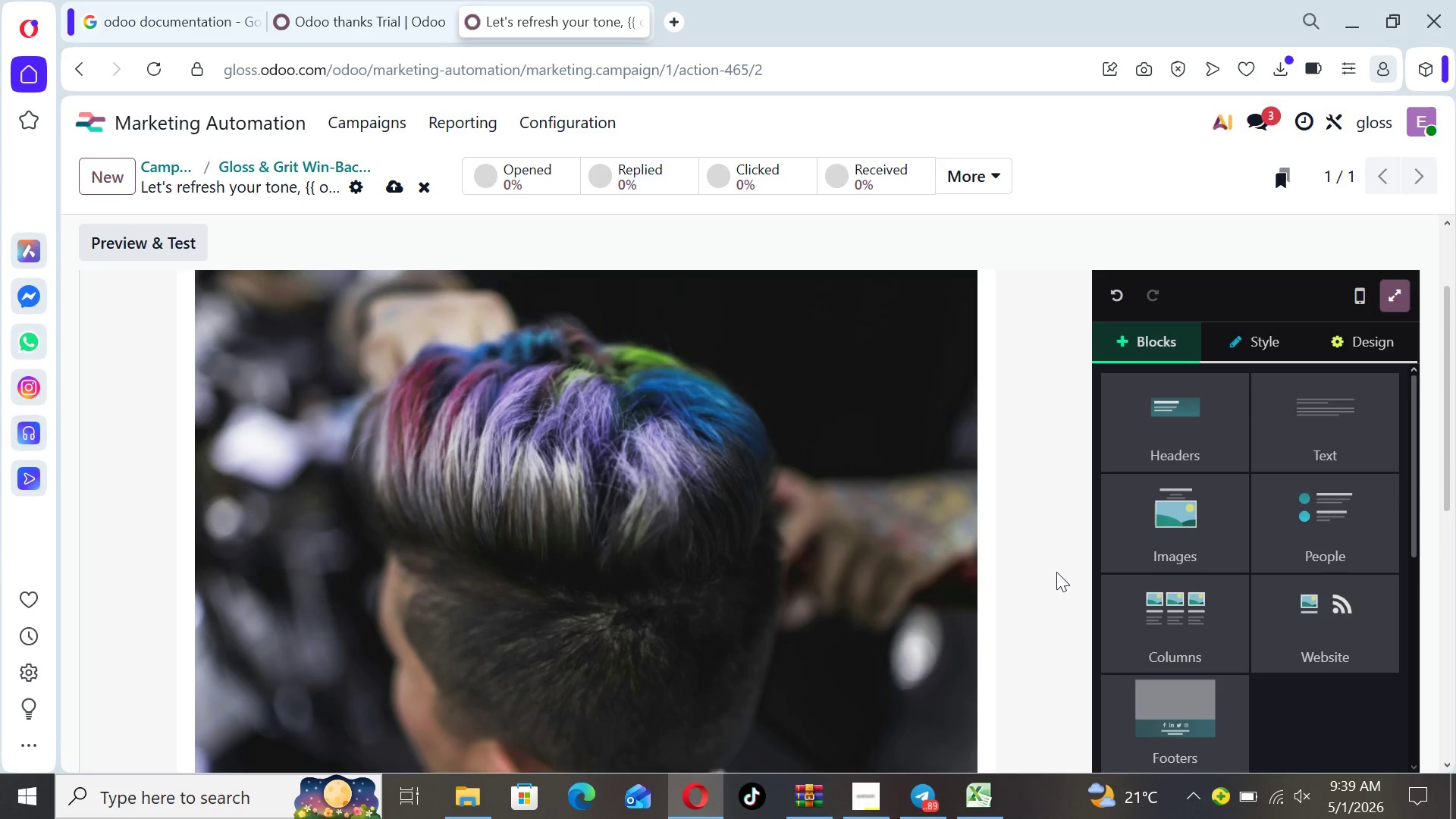 
key(ArrowUp)
 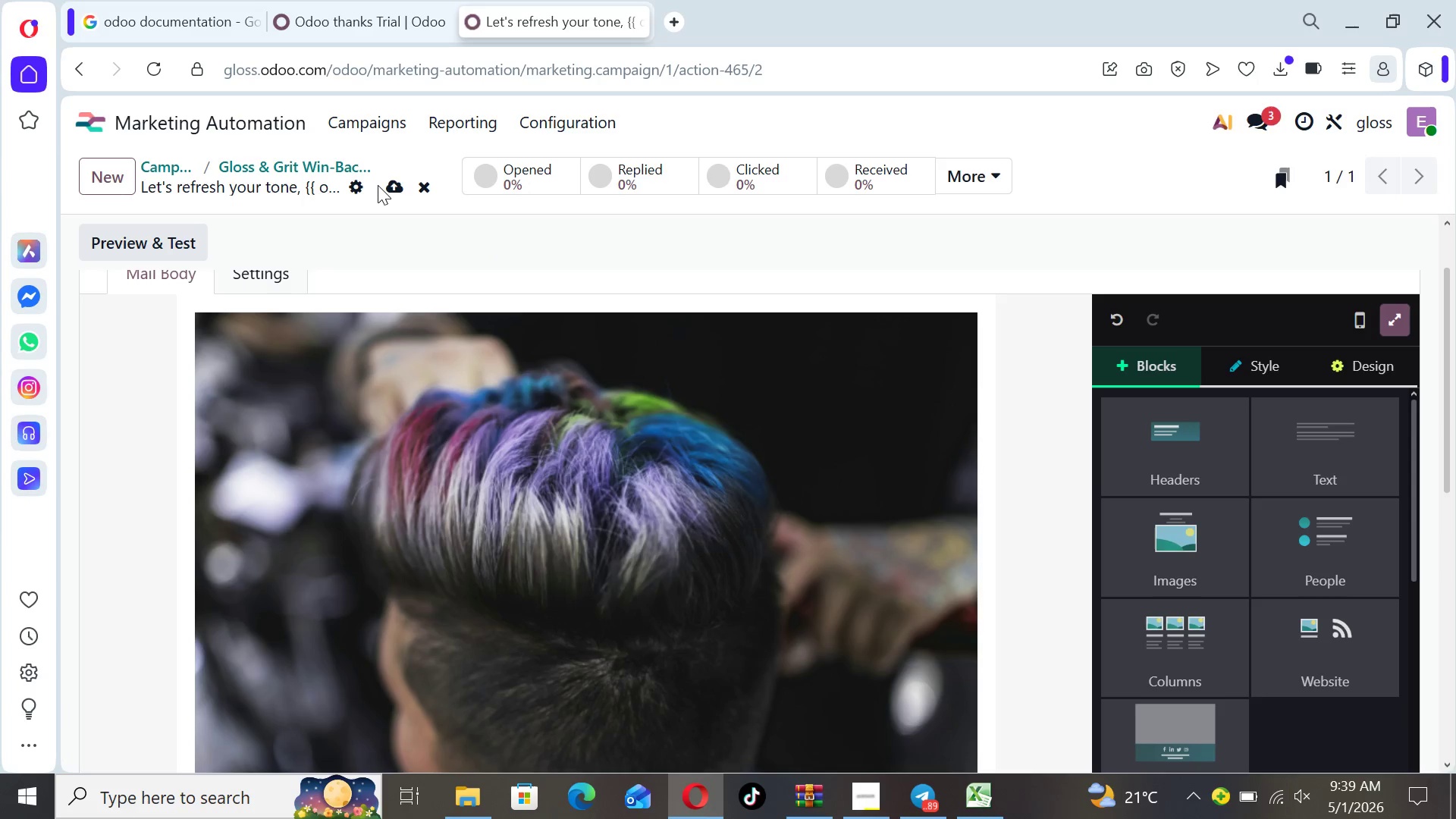 
wait(7.05)
 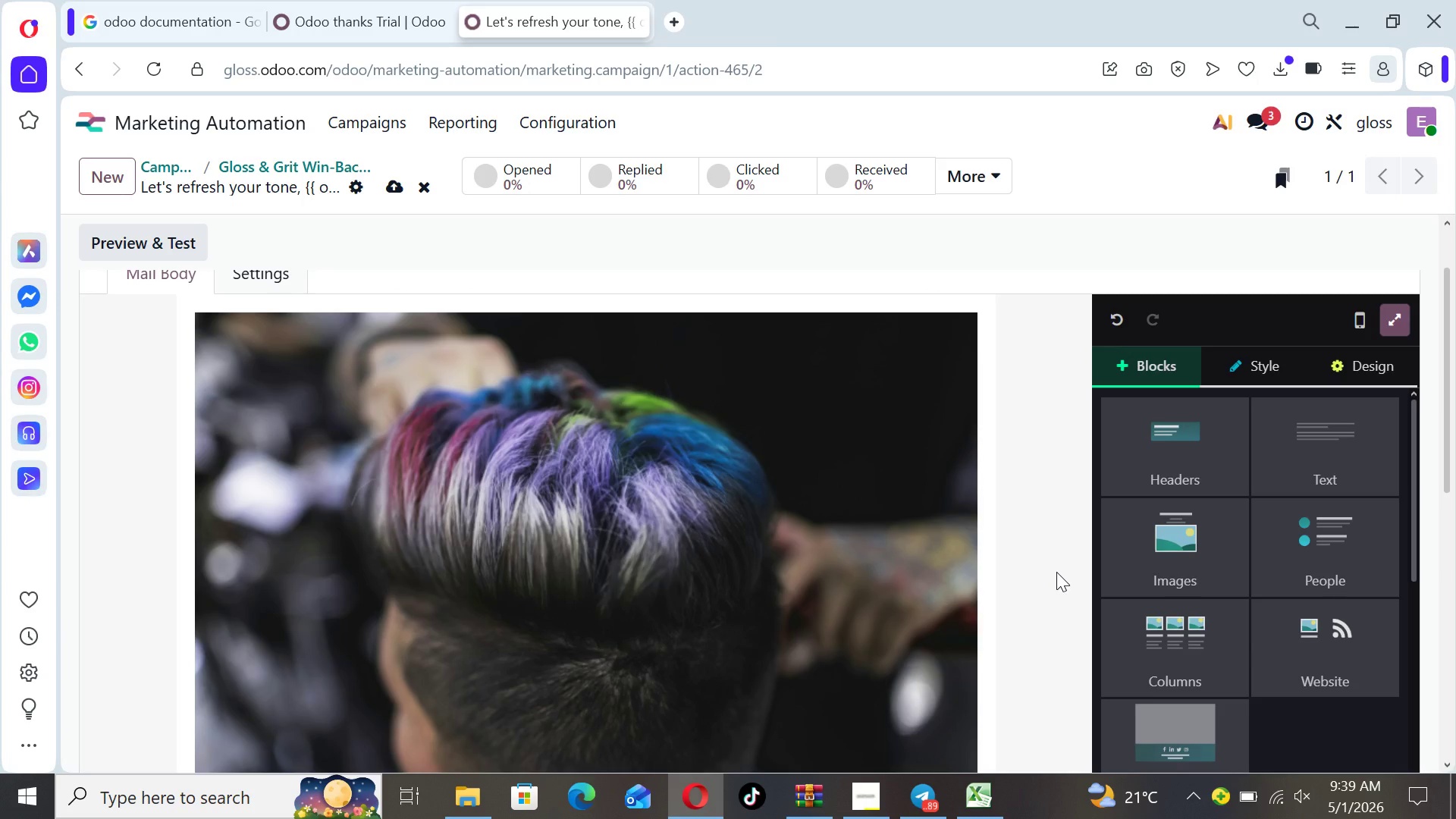 
left_click([385, 188])
 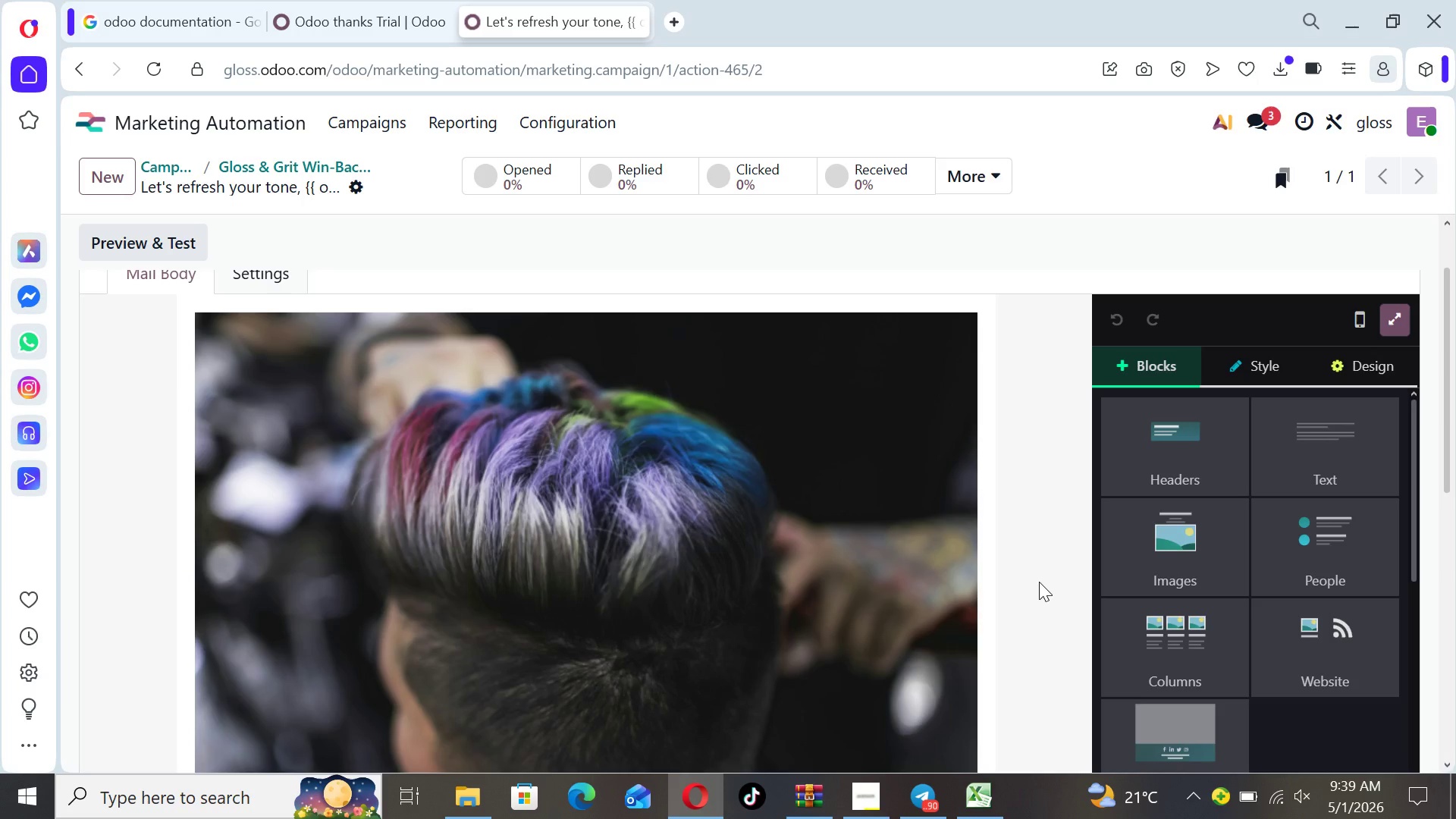 
wait(12.01)
 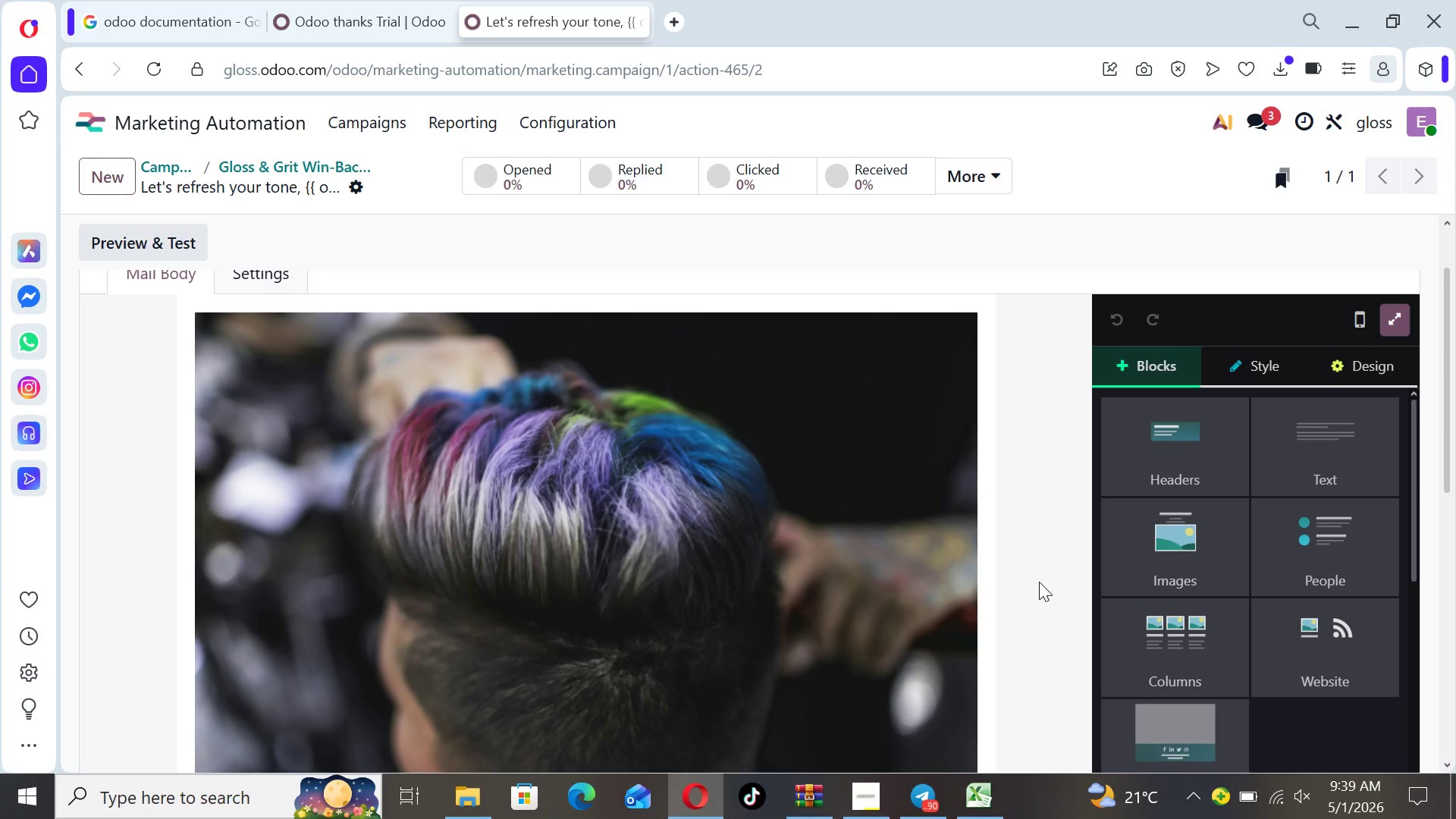 
left_click([1052, 538])
 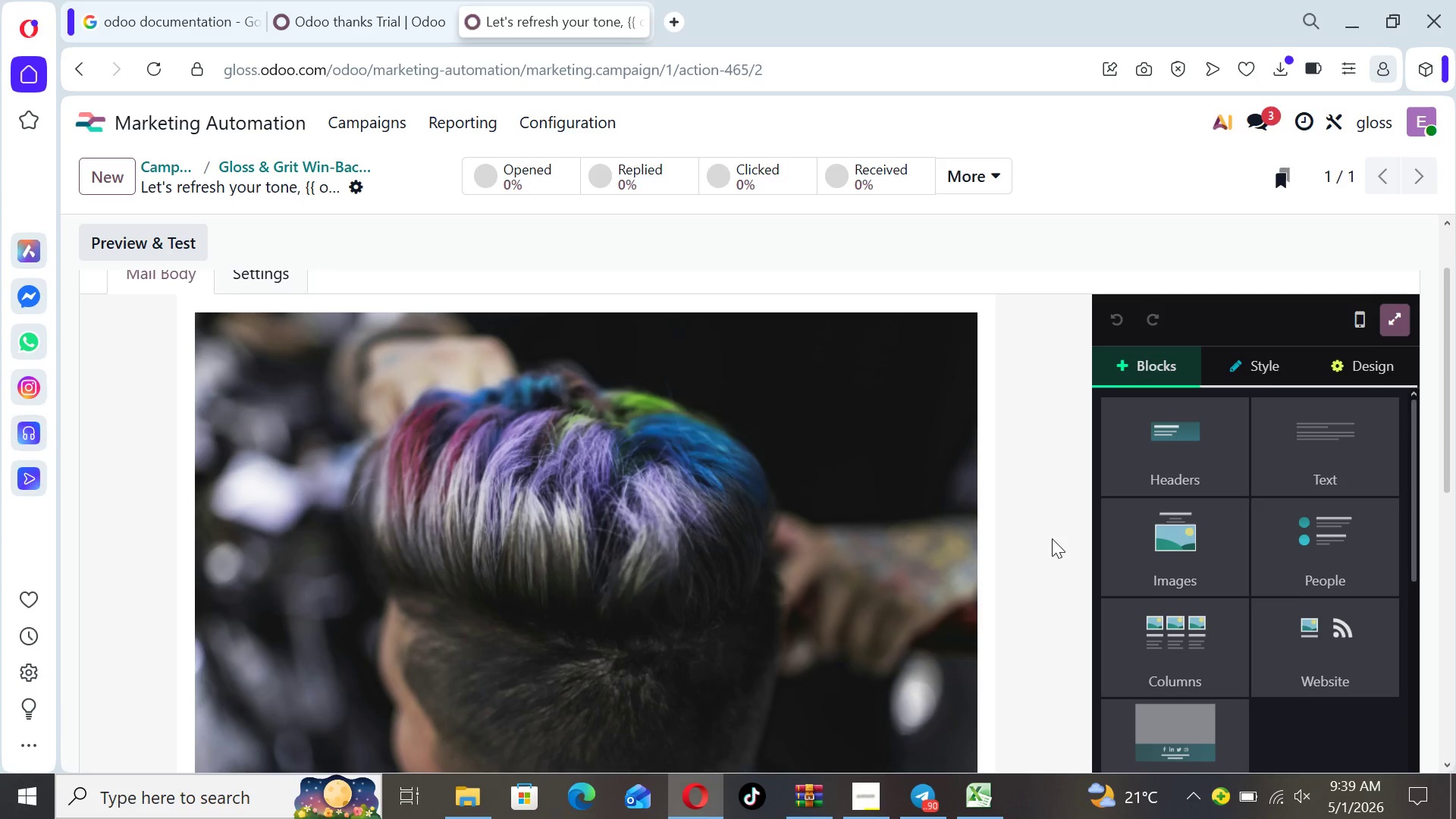 
key(ArrowDown)
 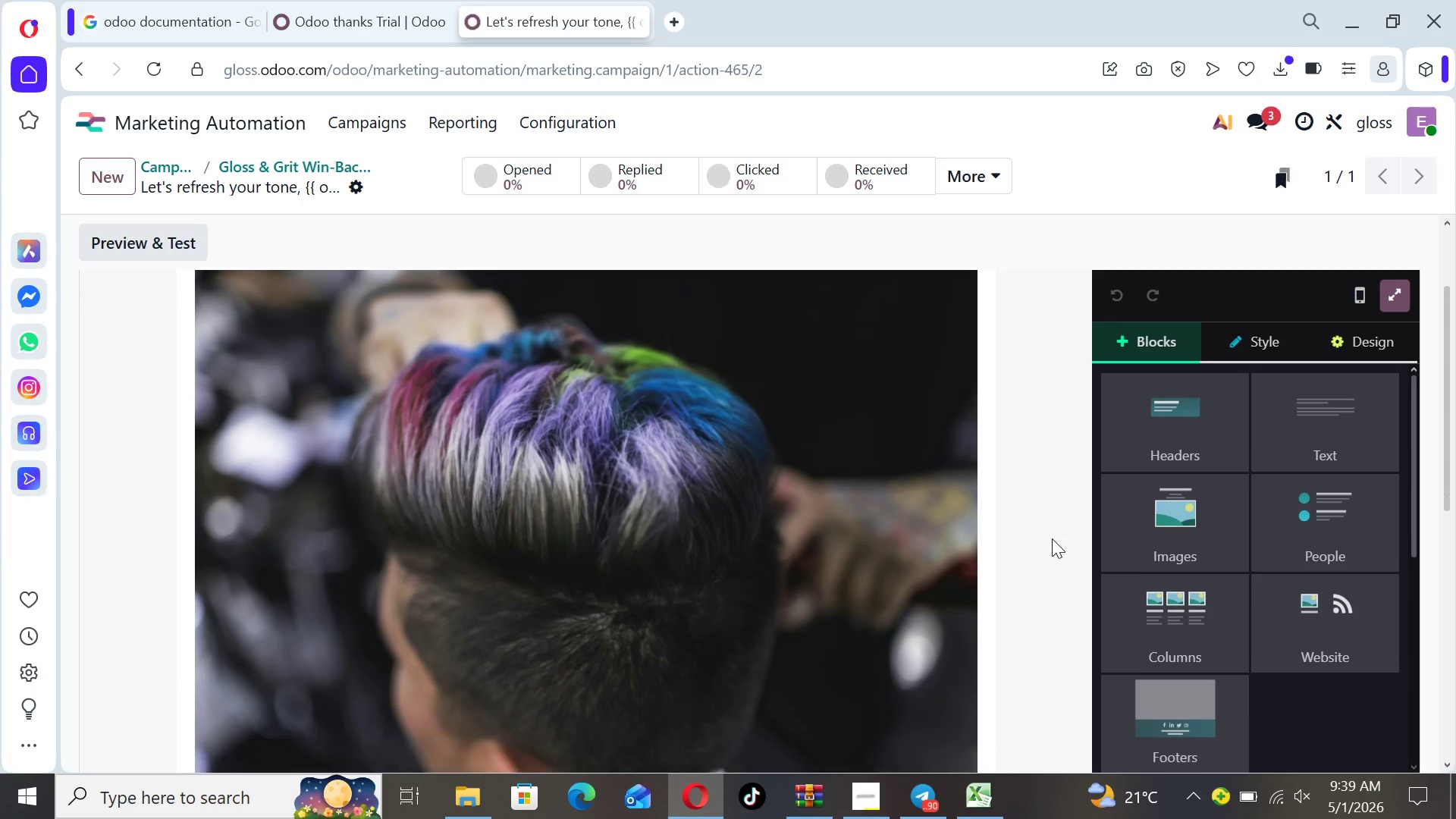 
key(ArrowDown)
 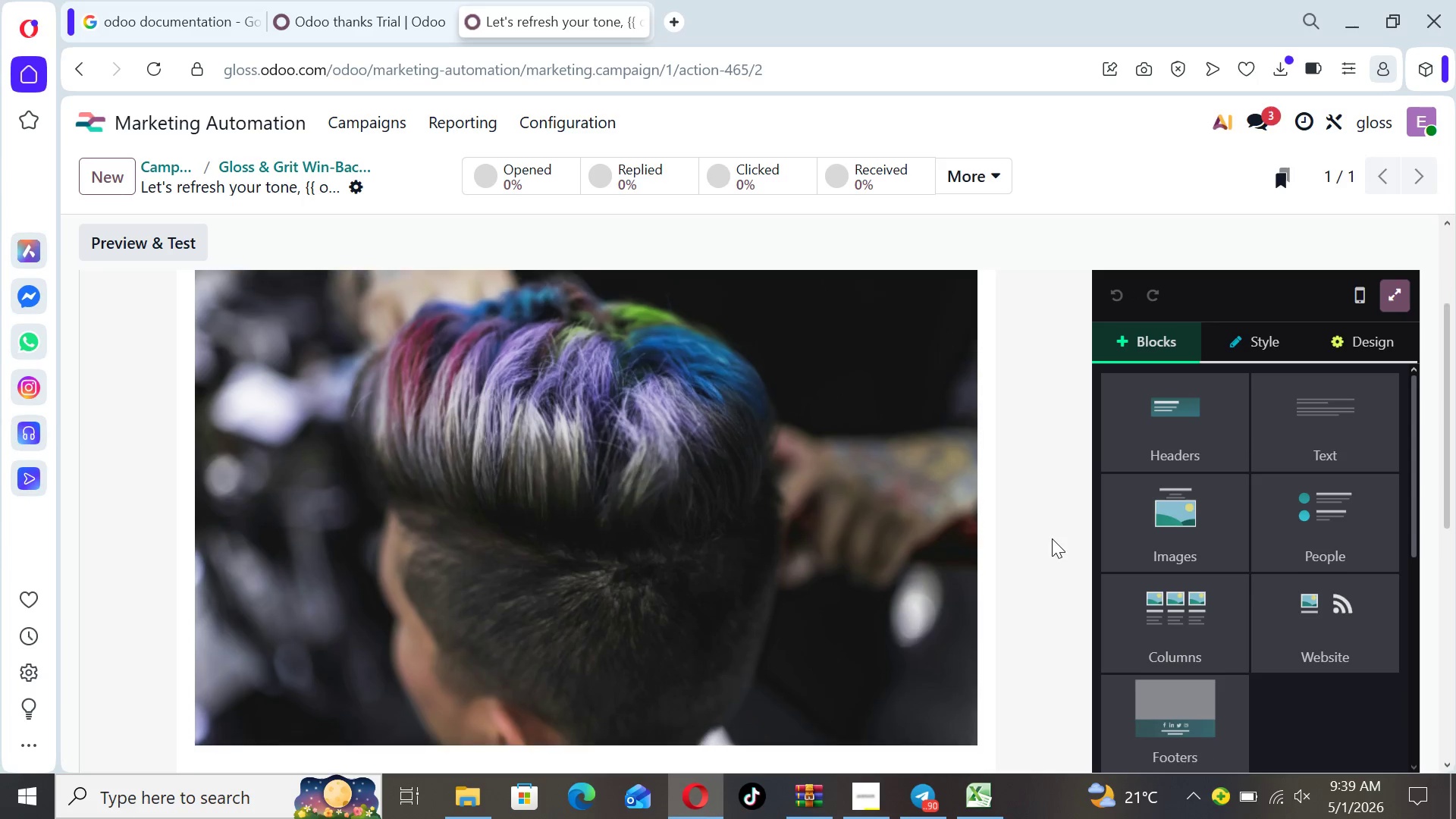 
key(ArrowDown)
 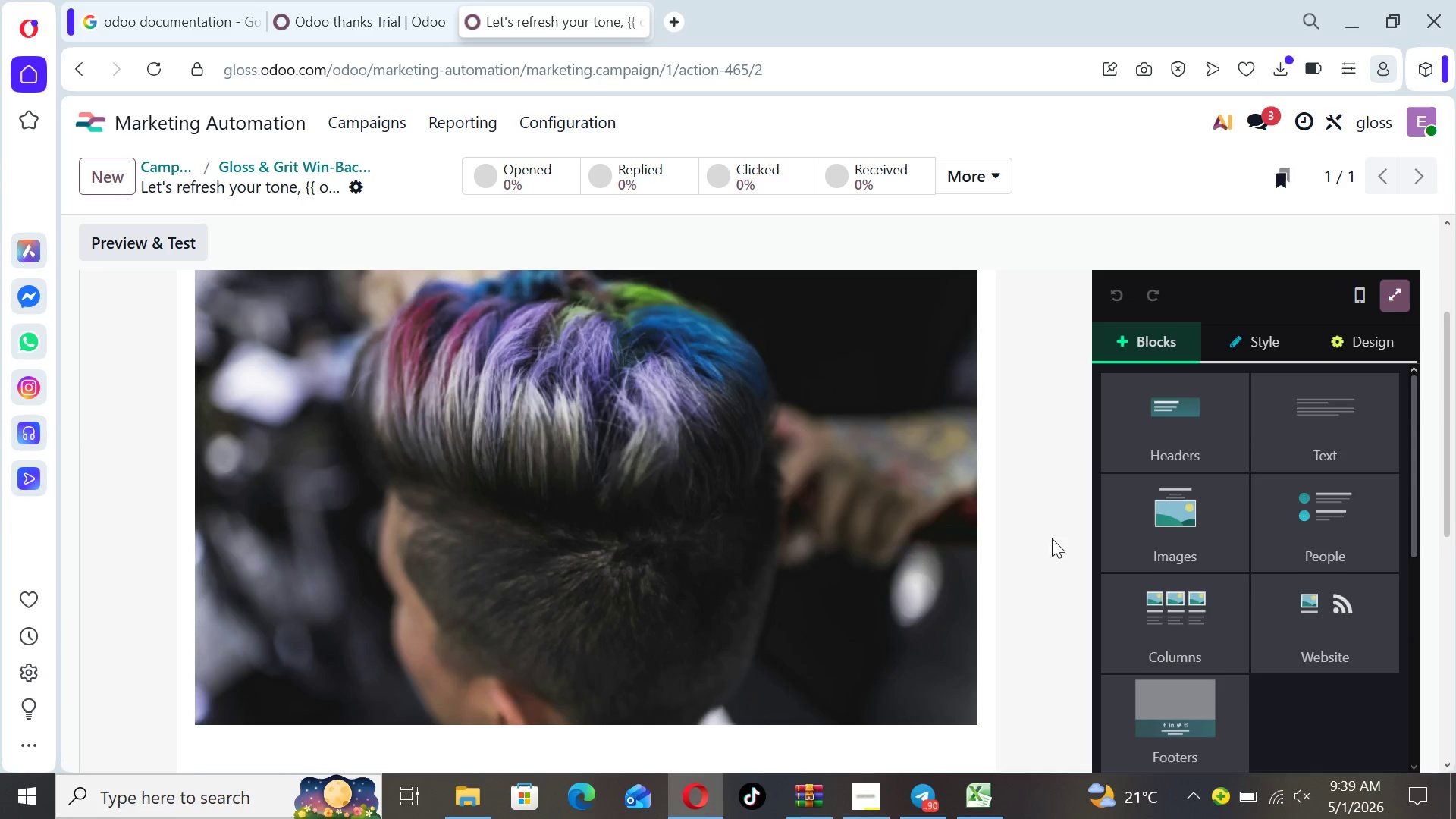 
key(ArrowDown)
 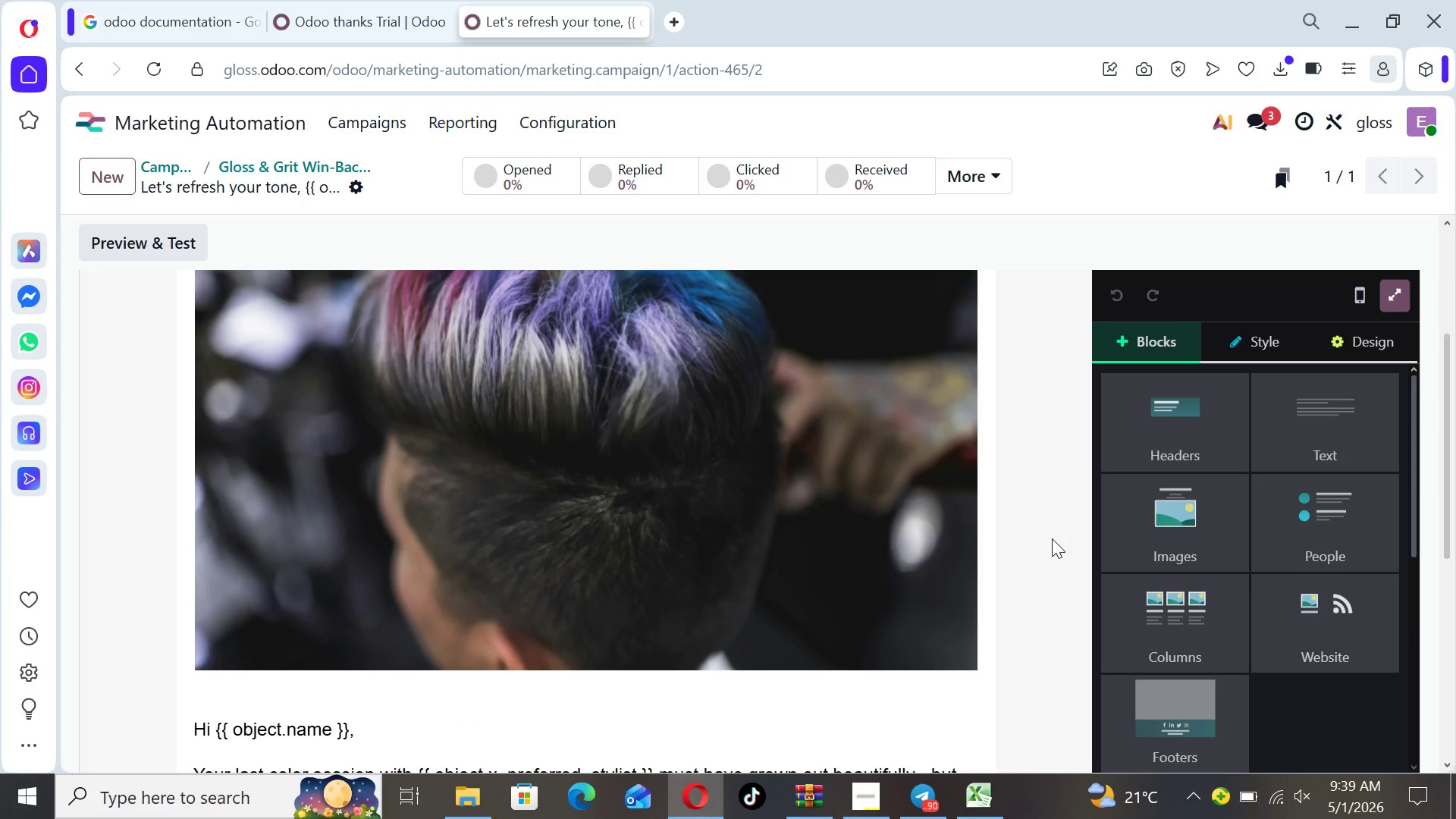 
key(ArrowDown)
 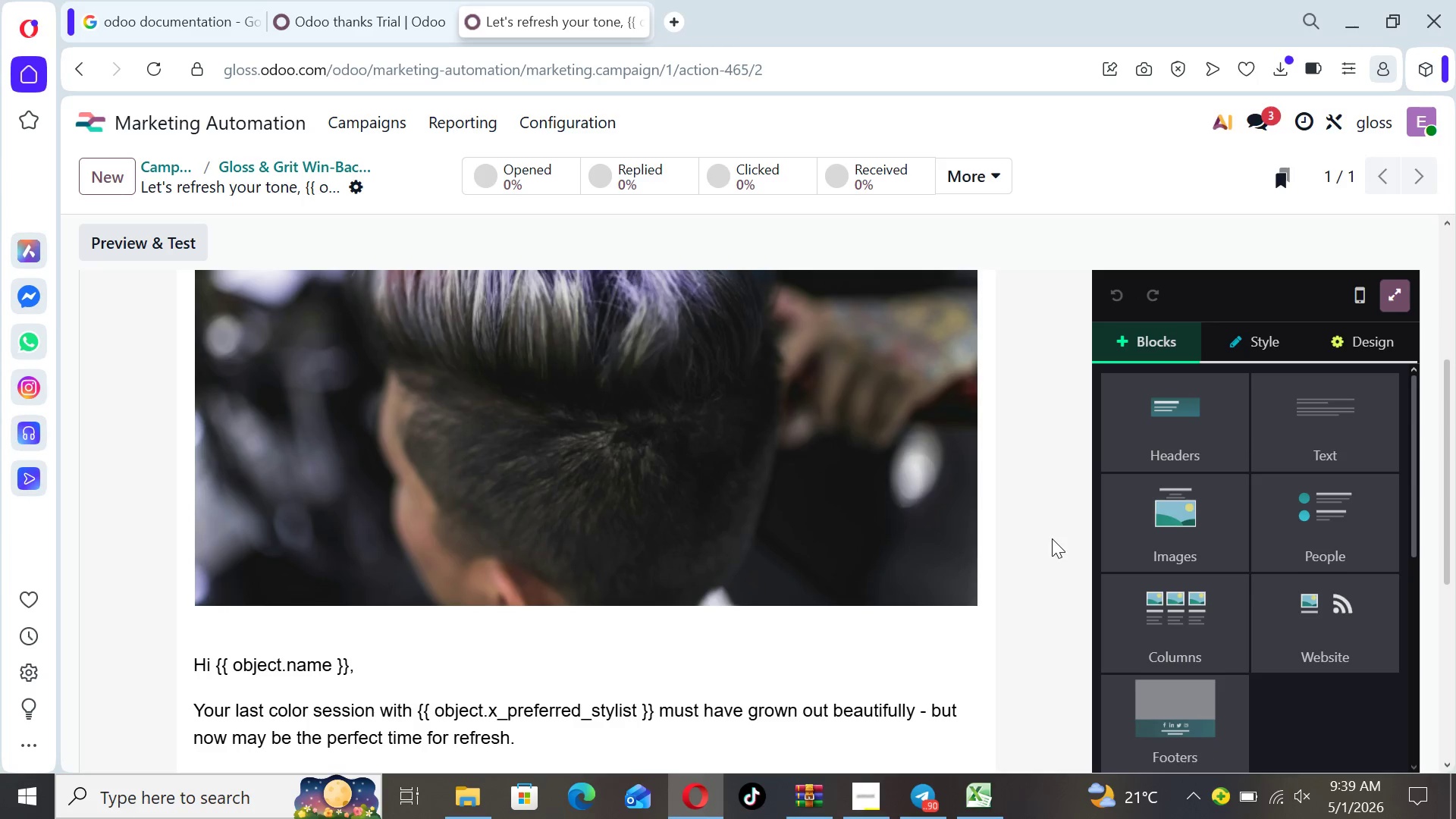 
key(ArrowDown)
 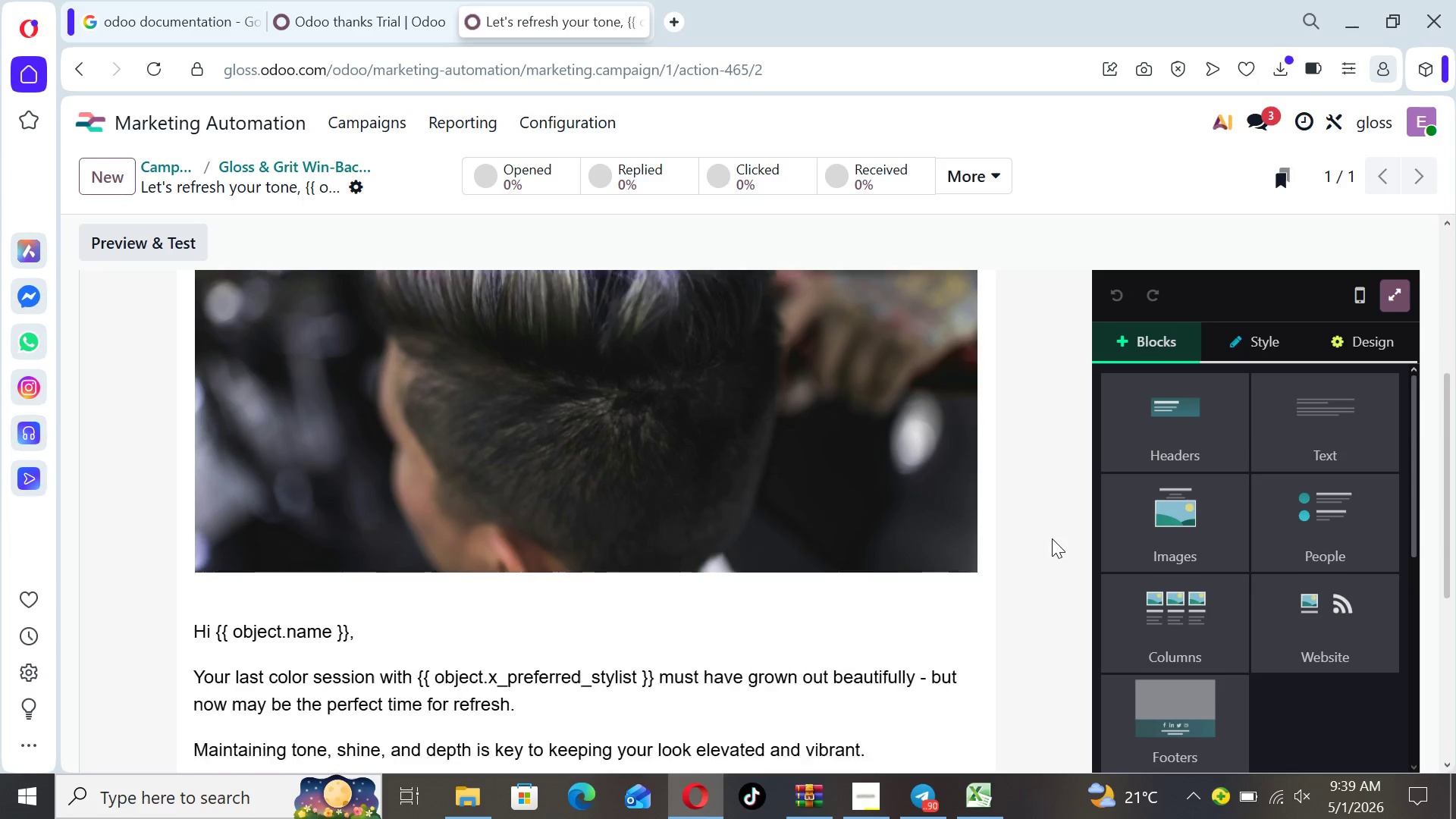 
key(ArrowDown)
 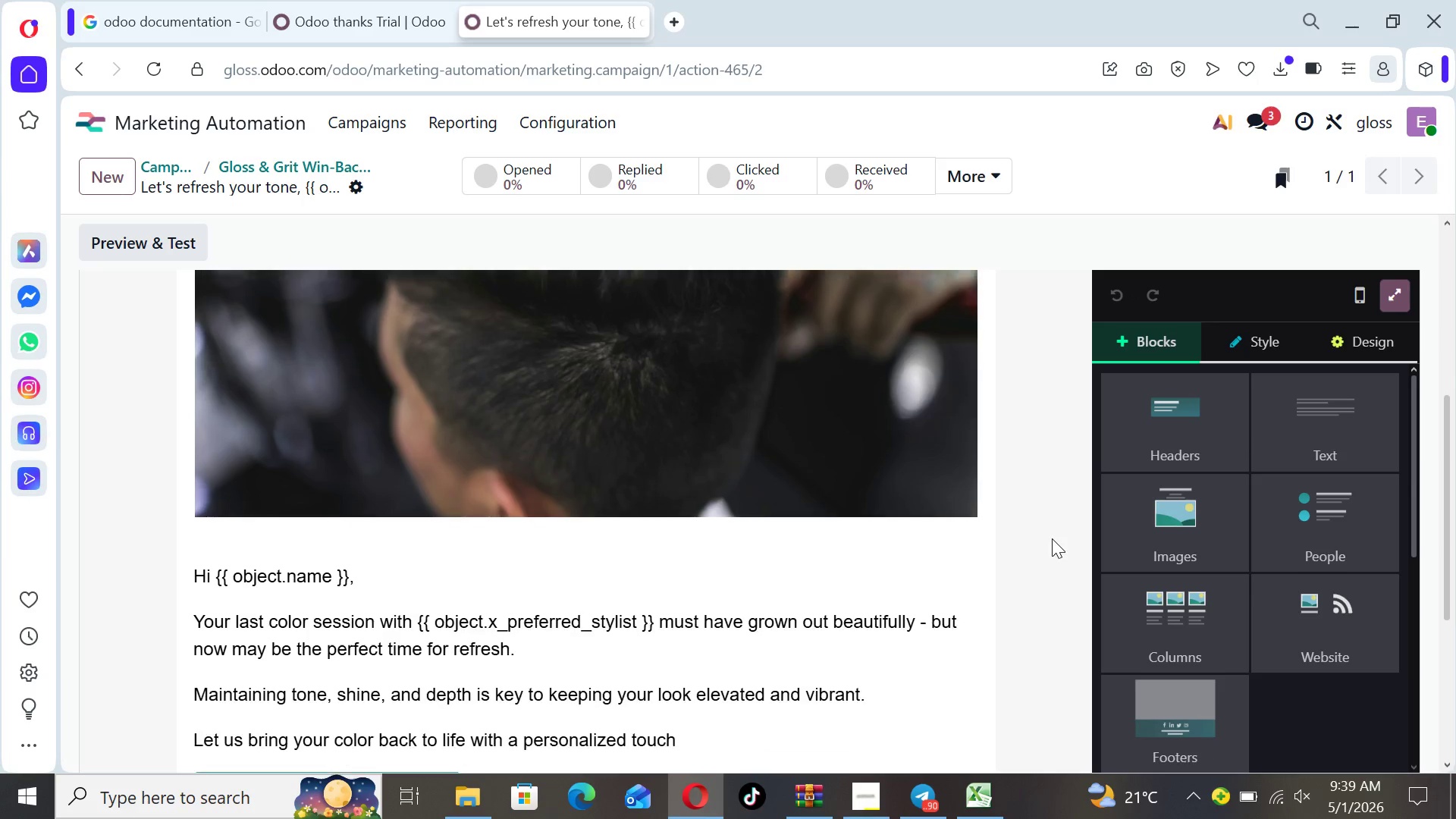 
key(ArrowDown)
 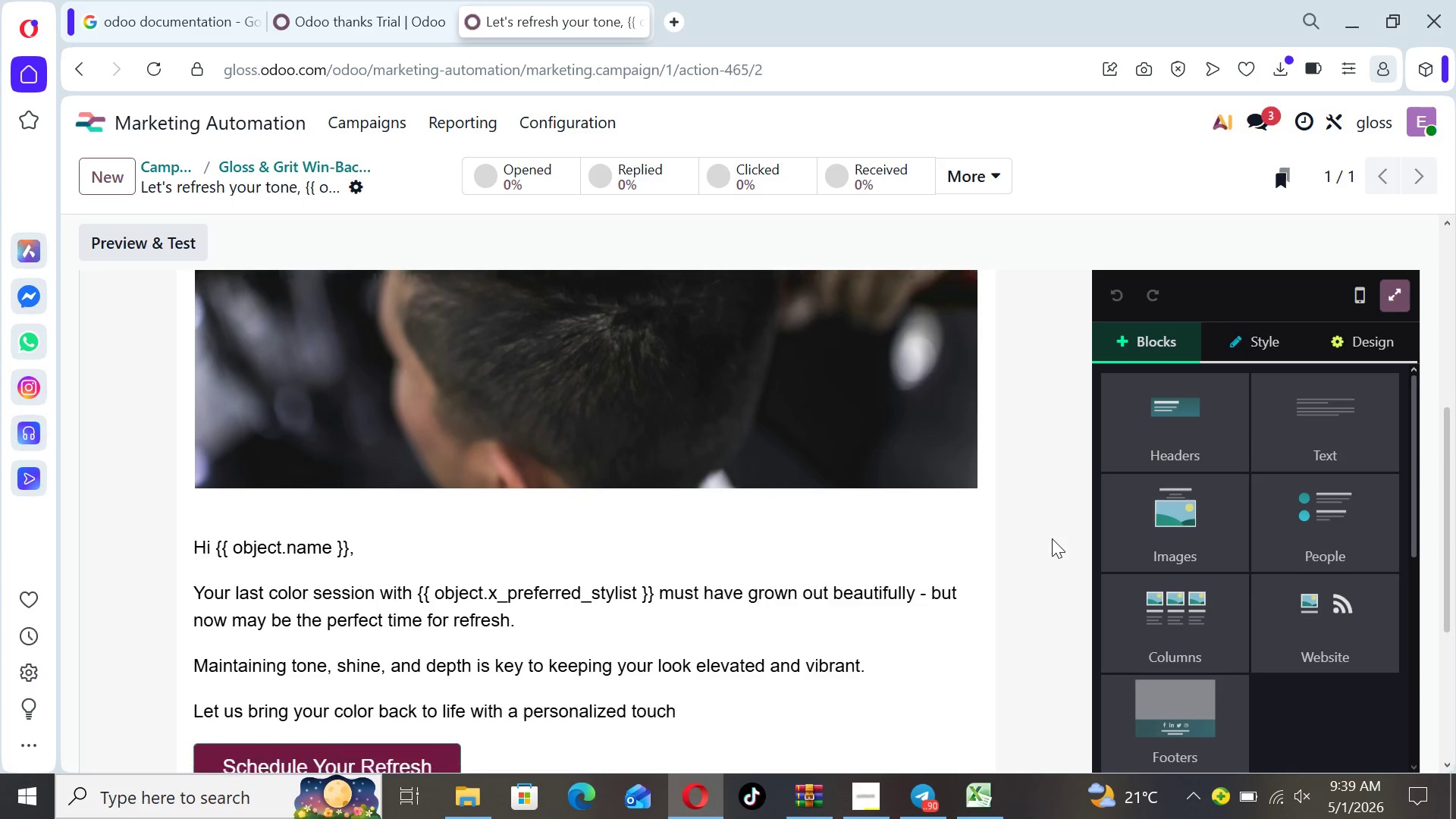 
key(ArrowDown)
 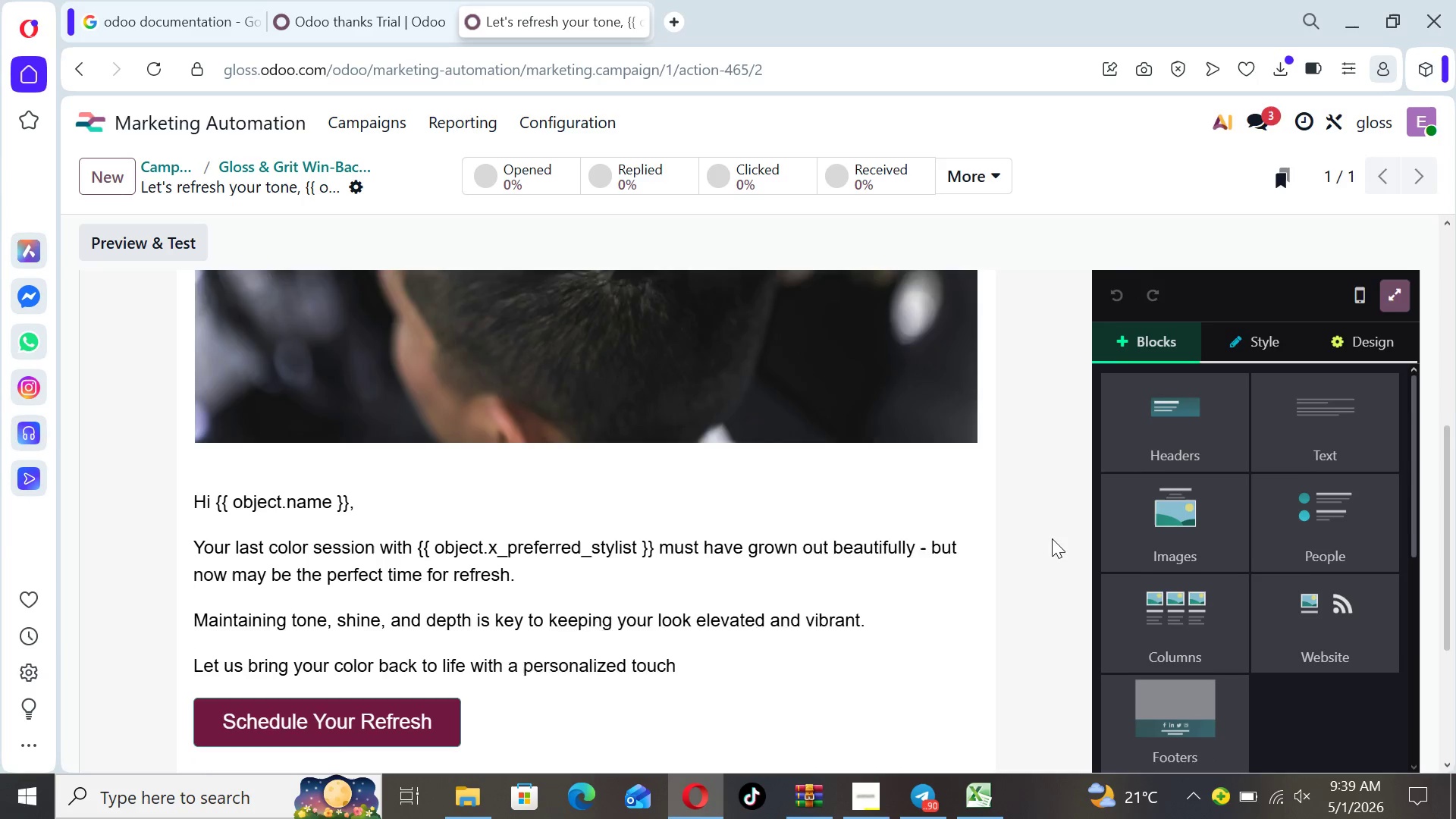 
key(ArrowDown)
 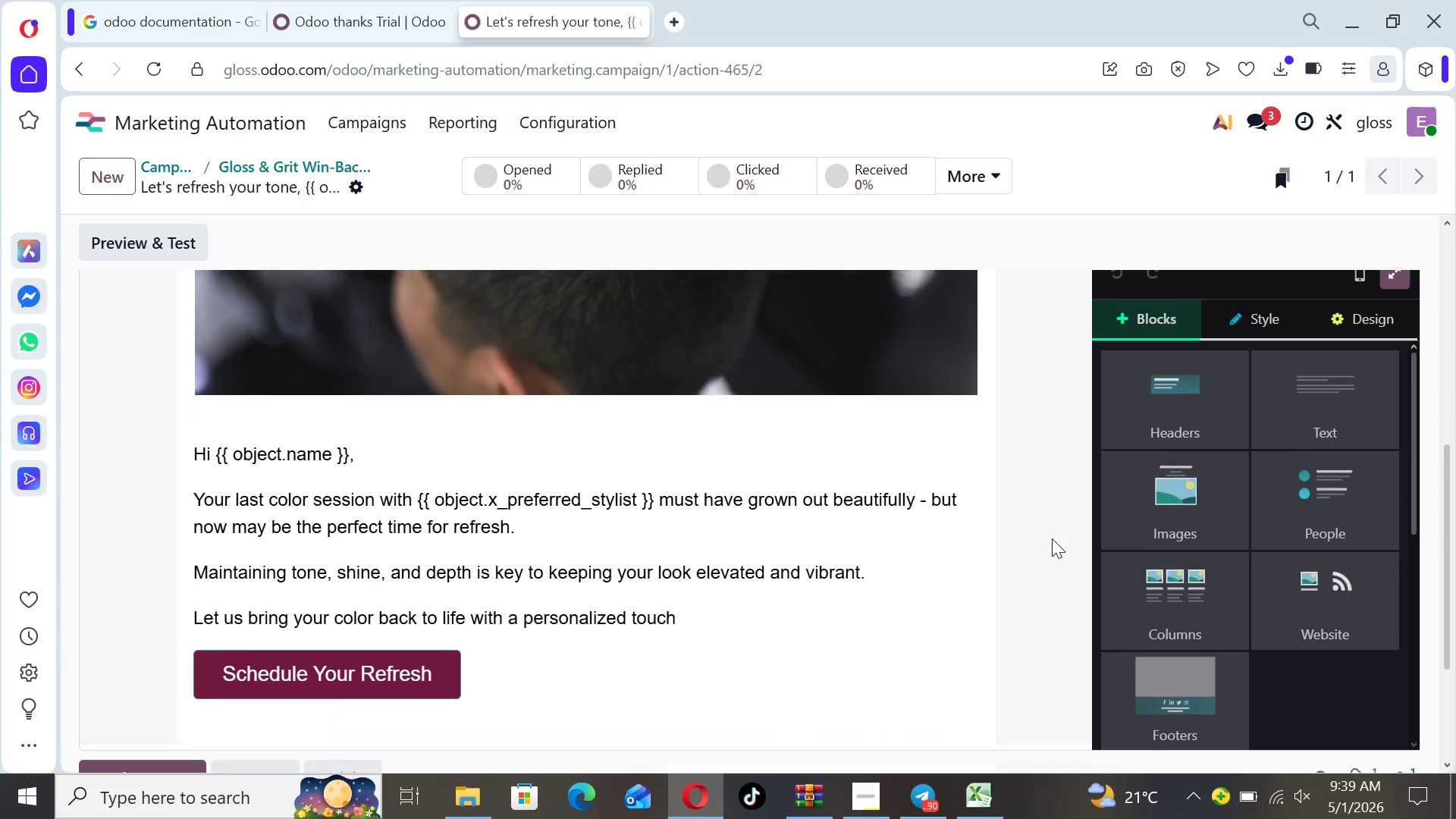 
key(ArrowDown)
 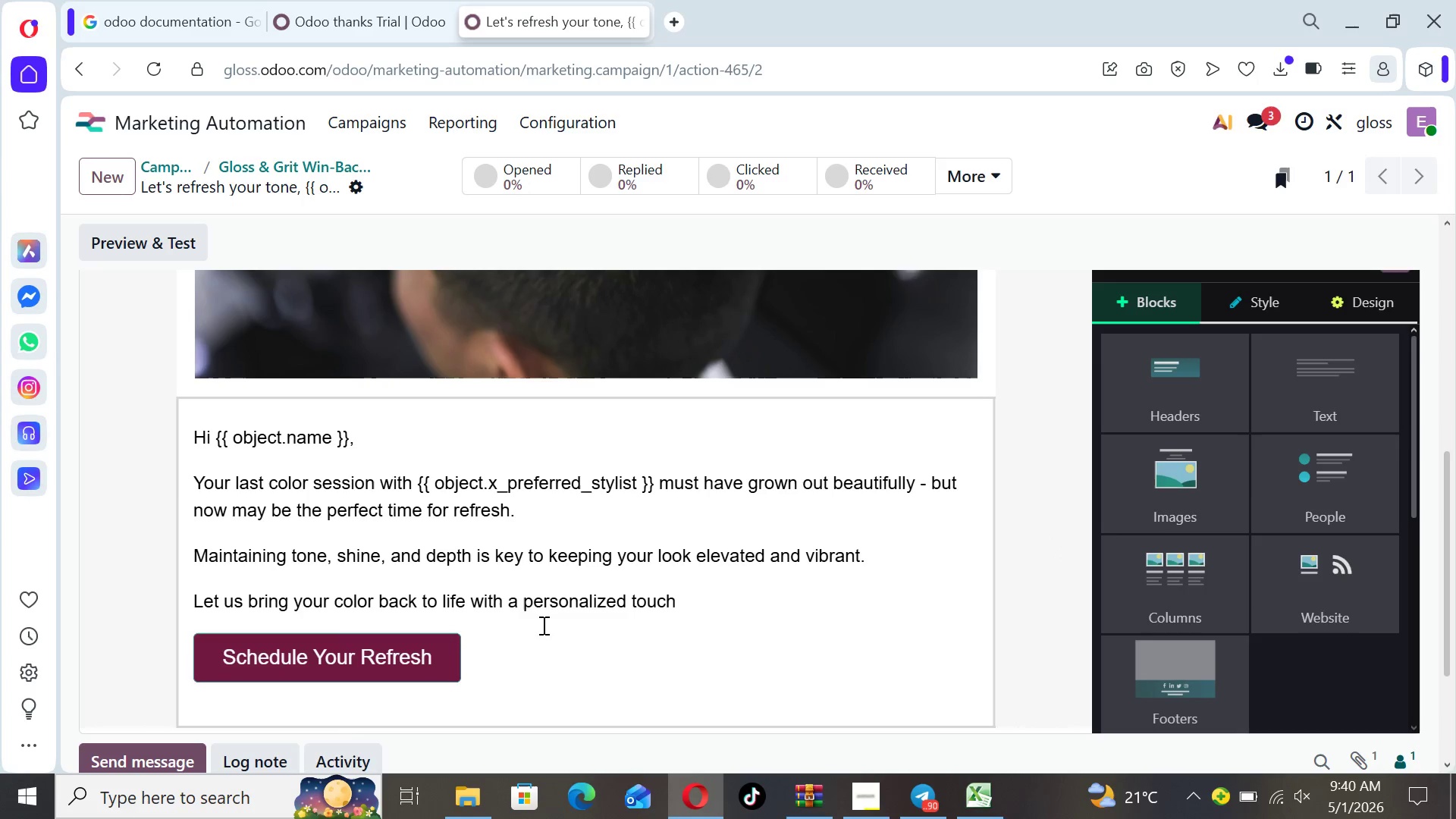 
left_click([515, 661])
 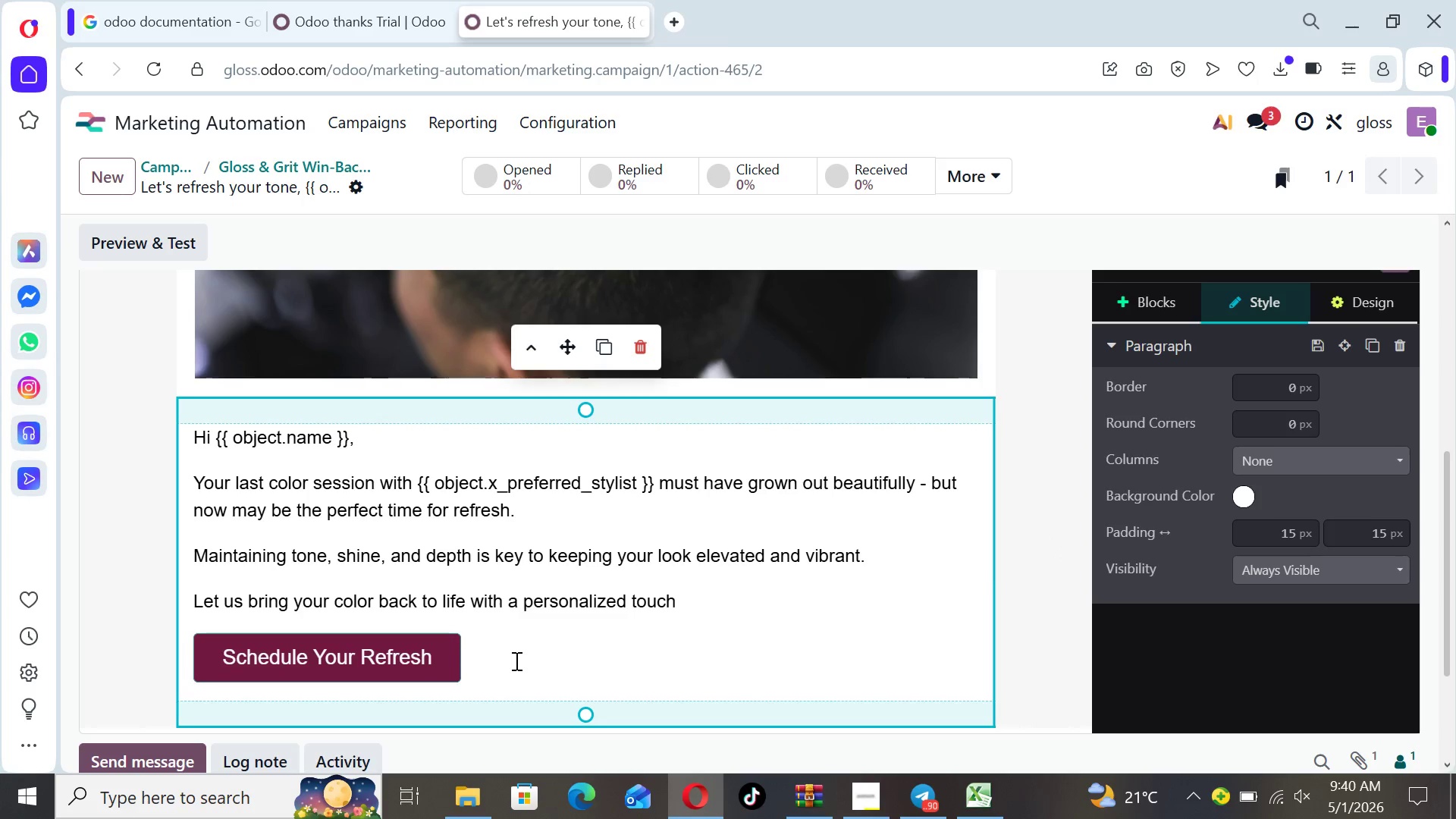 
key(Enter)
 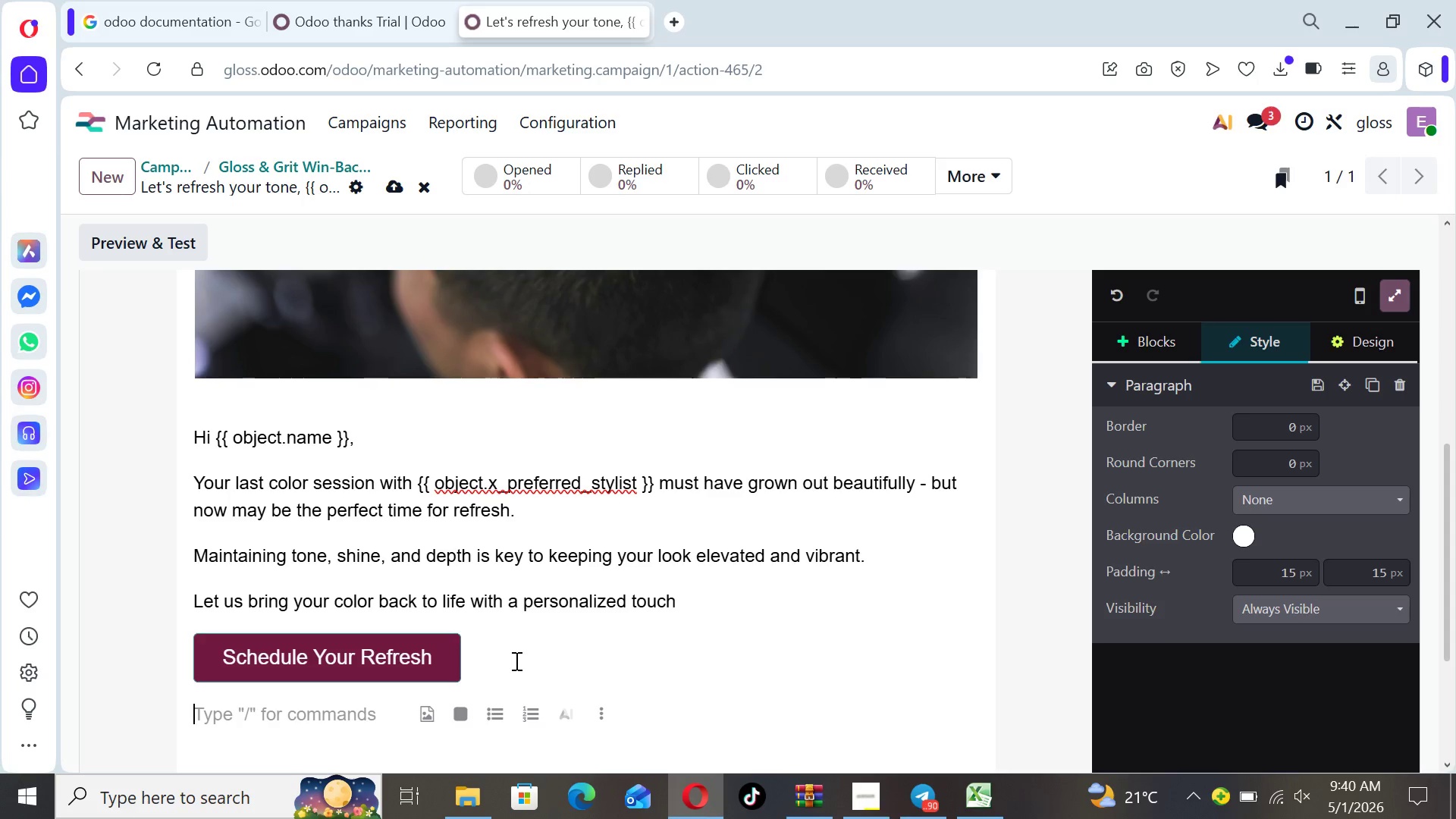 
type(Warm regards,)
 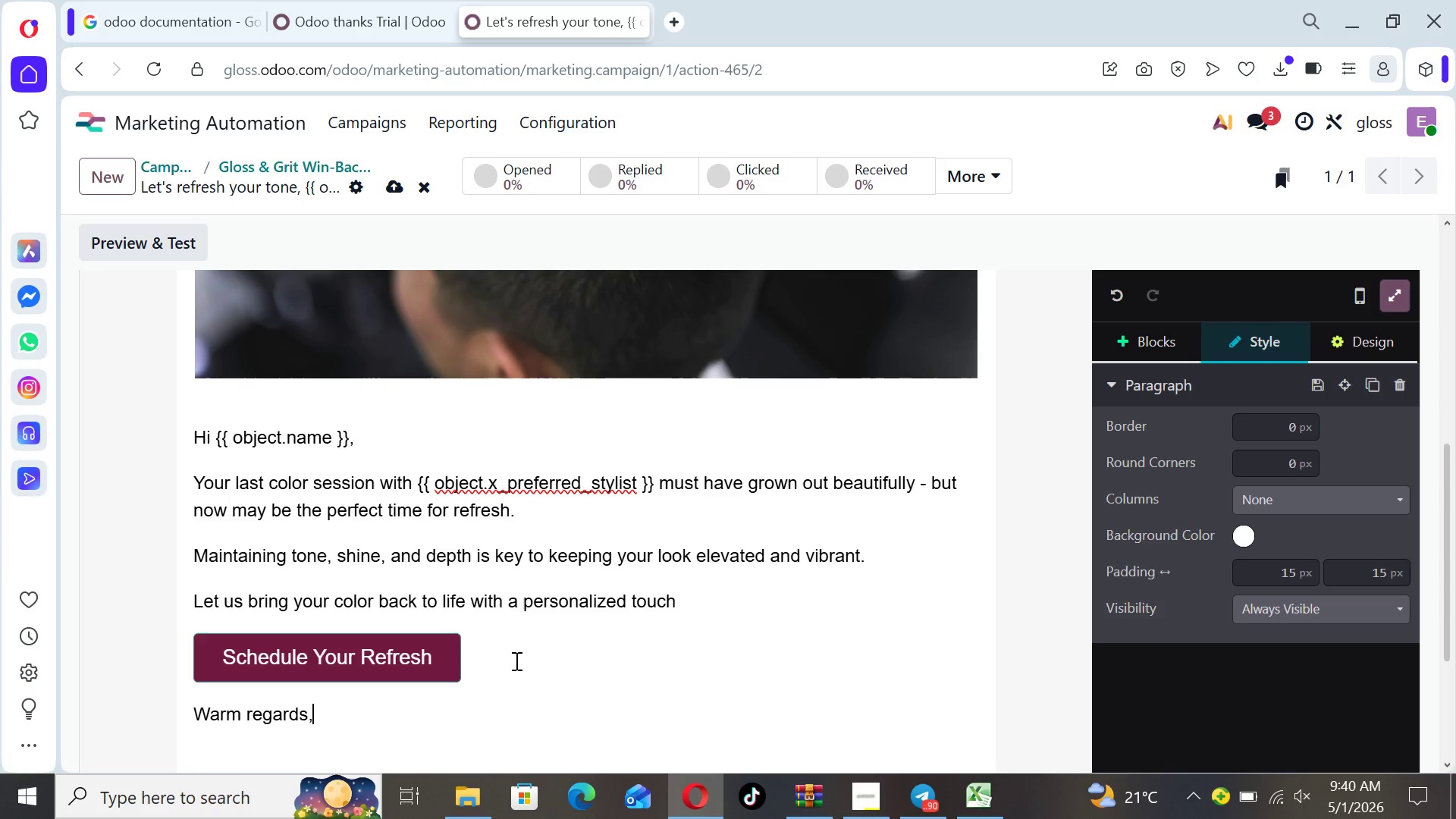 
key(Enter)
 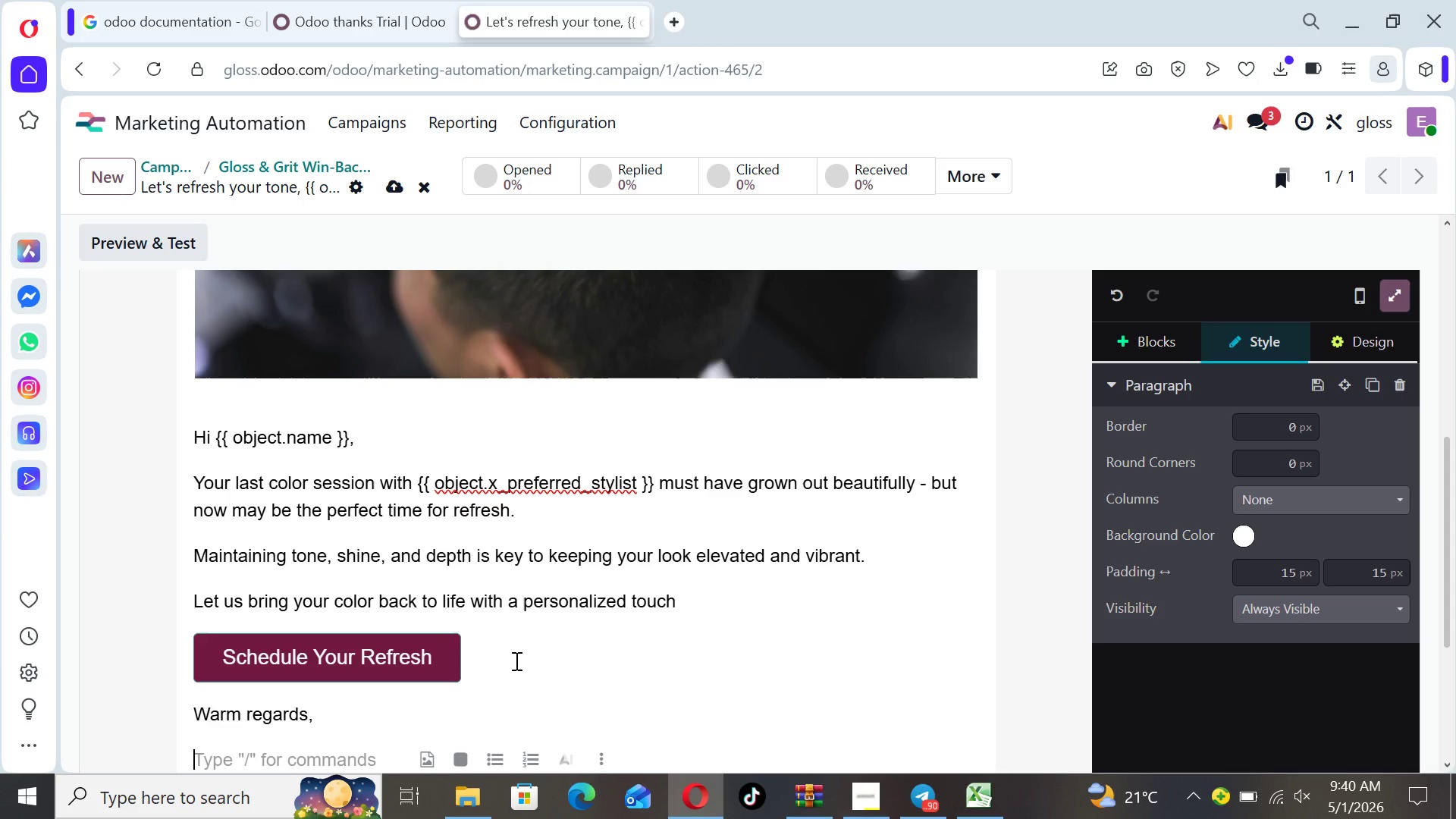 
type(Your color secialisyt)
key(Backspace)
type( t)
 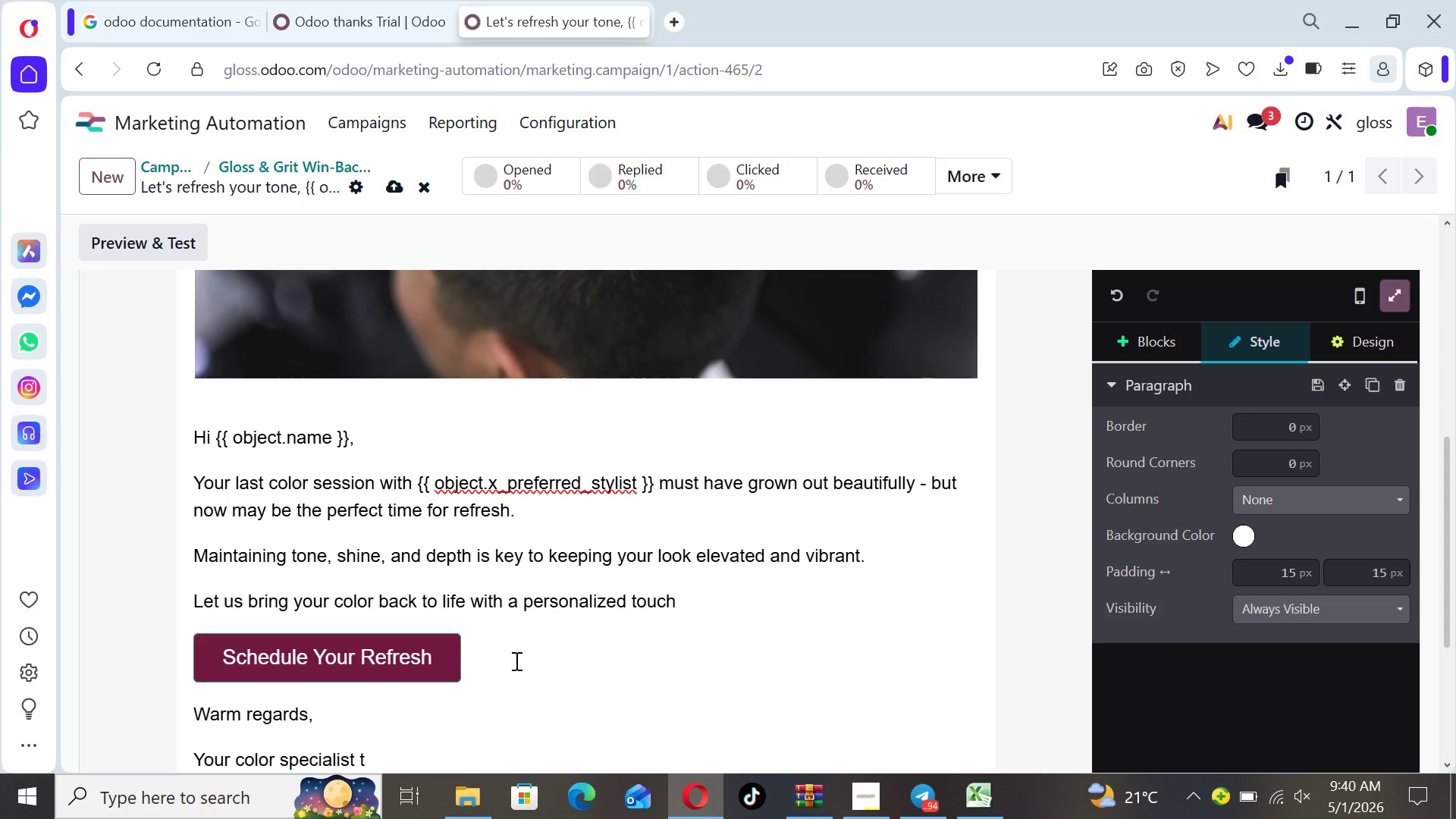 
hold_key(key=P, duration=0.33)
 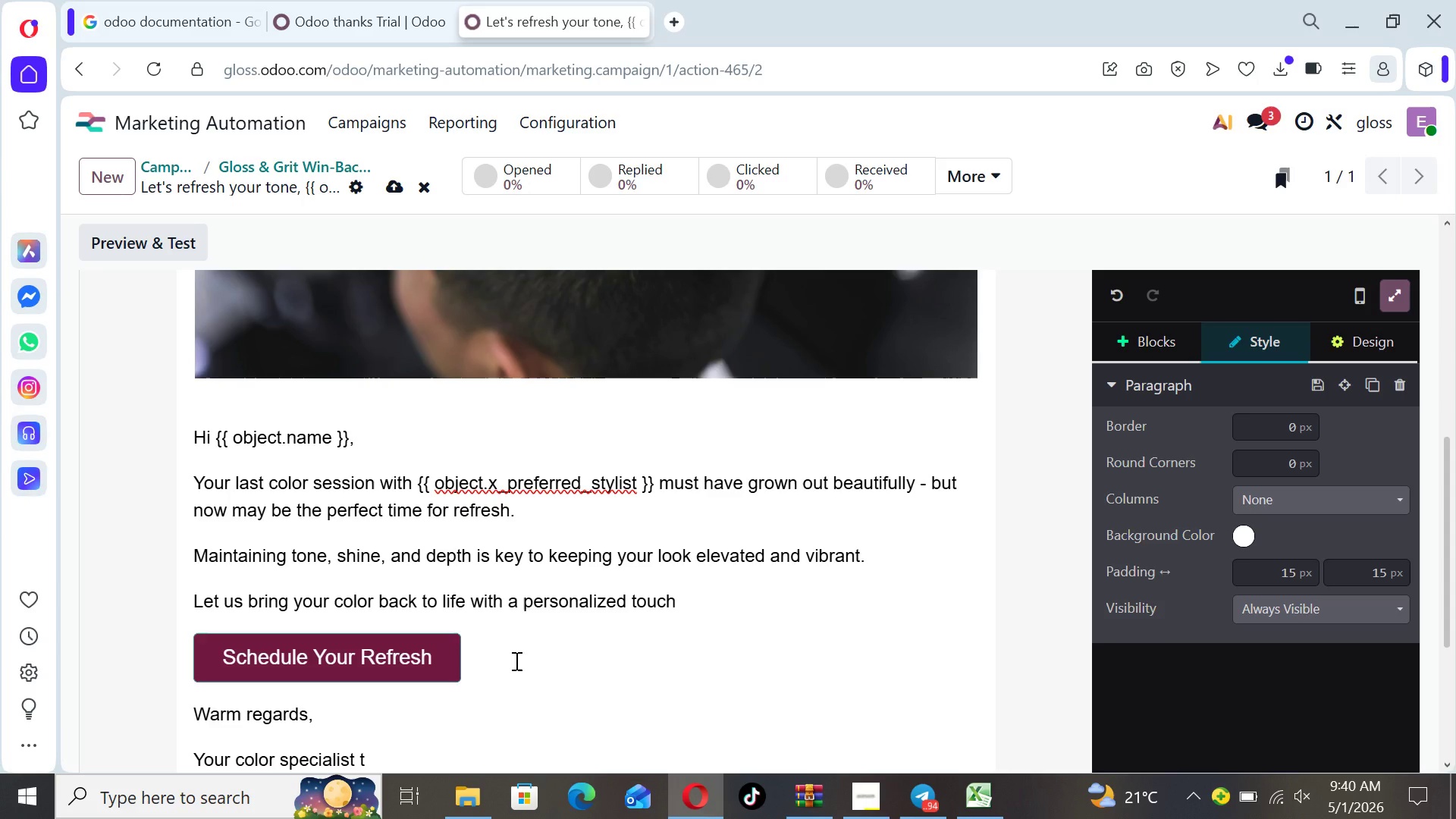 
wait(6.72)
 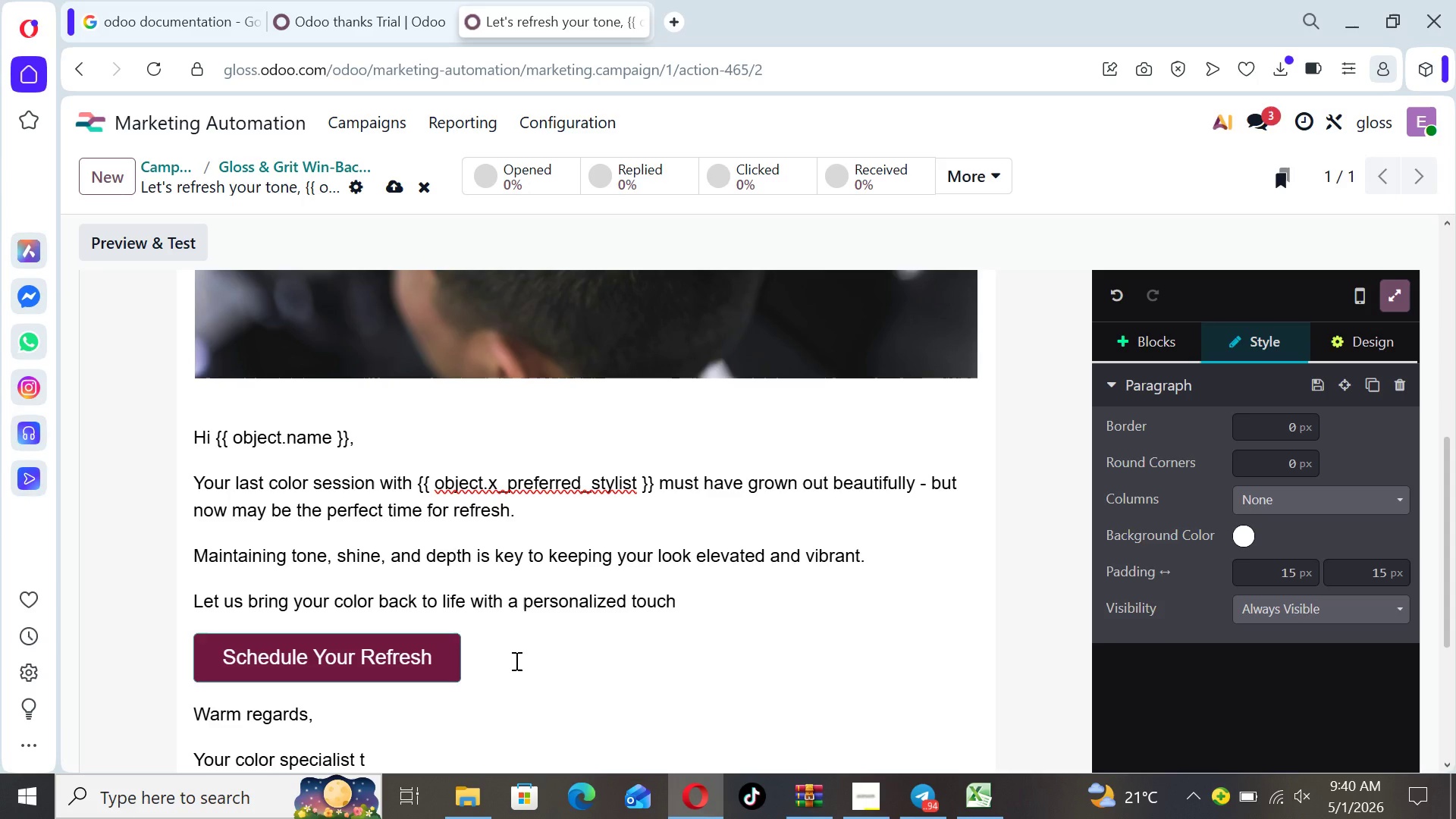 
key(Backspace)
type(Team)
 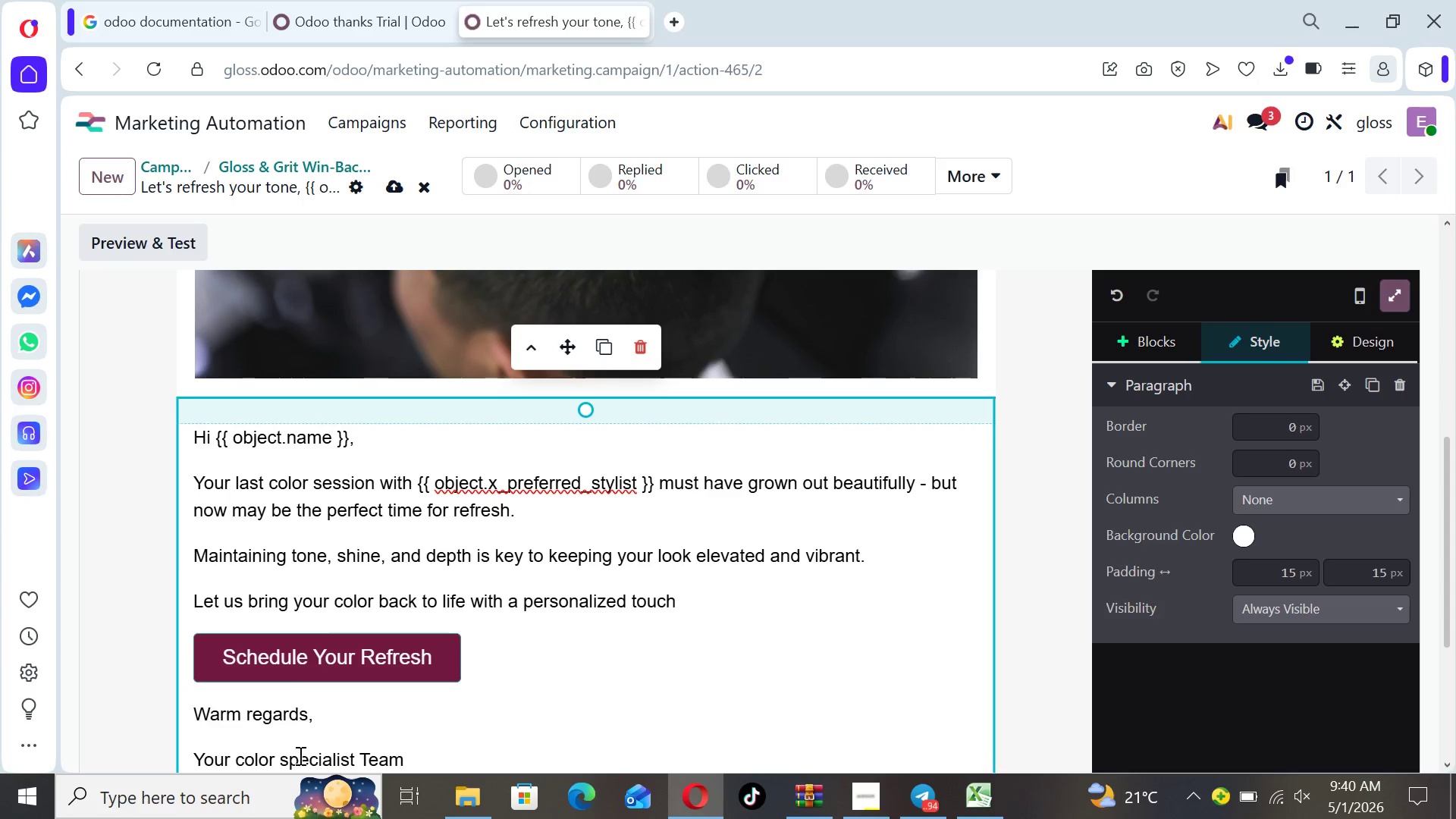 
left_click([290, 757])
 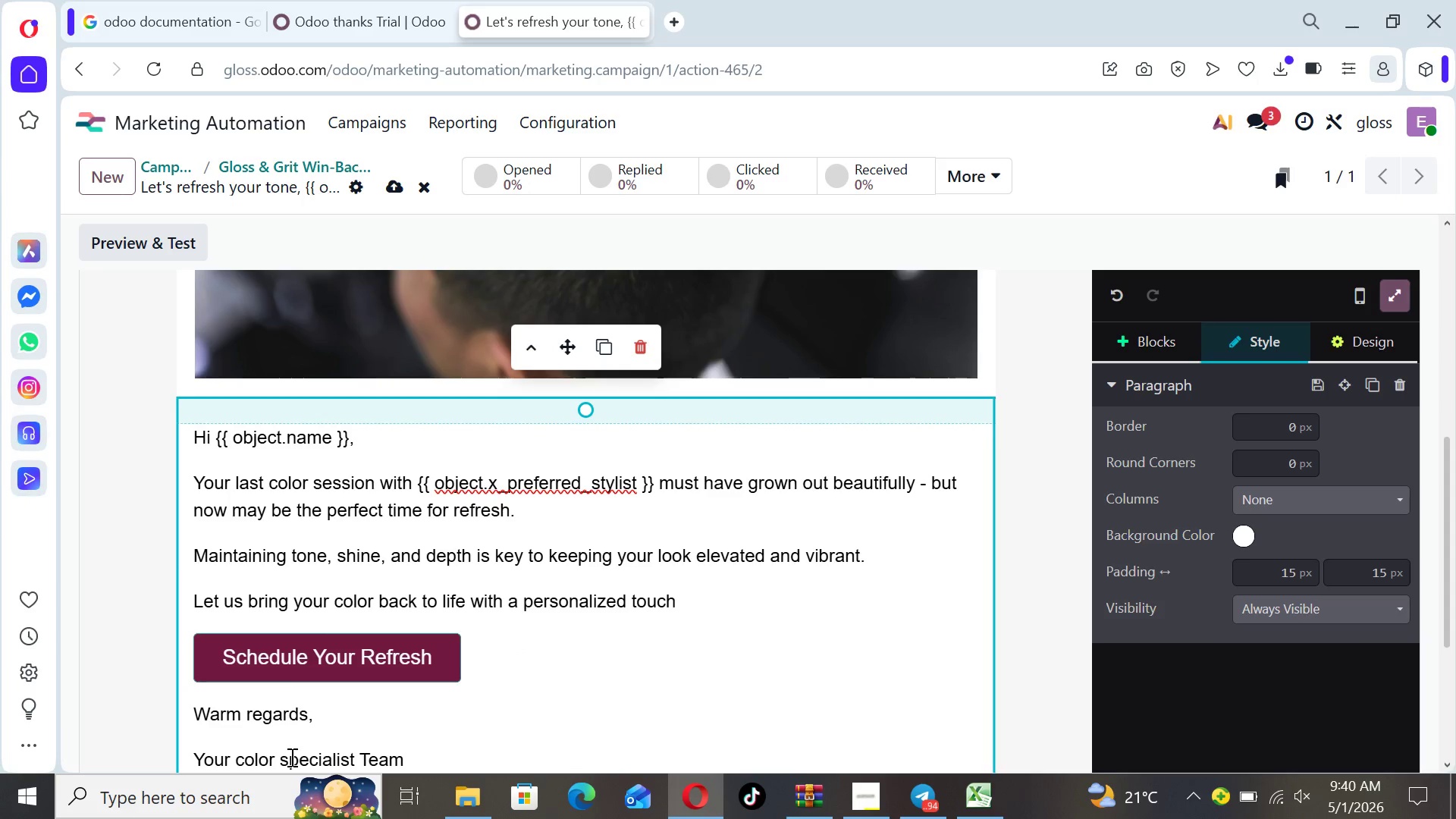 
key(Backspace)
 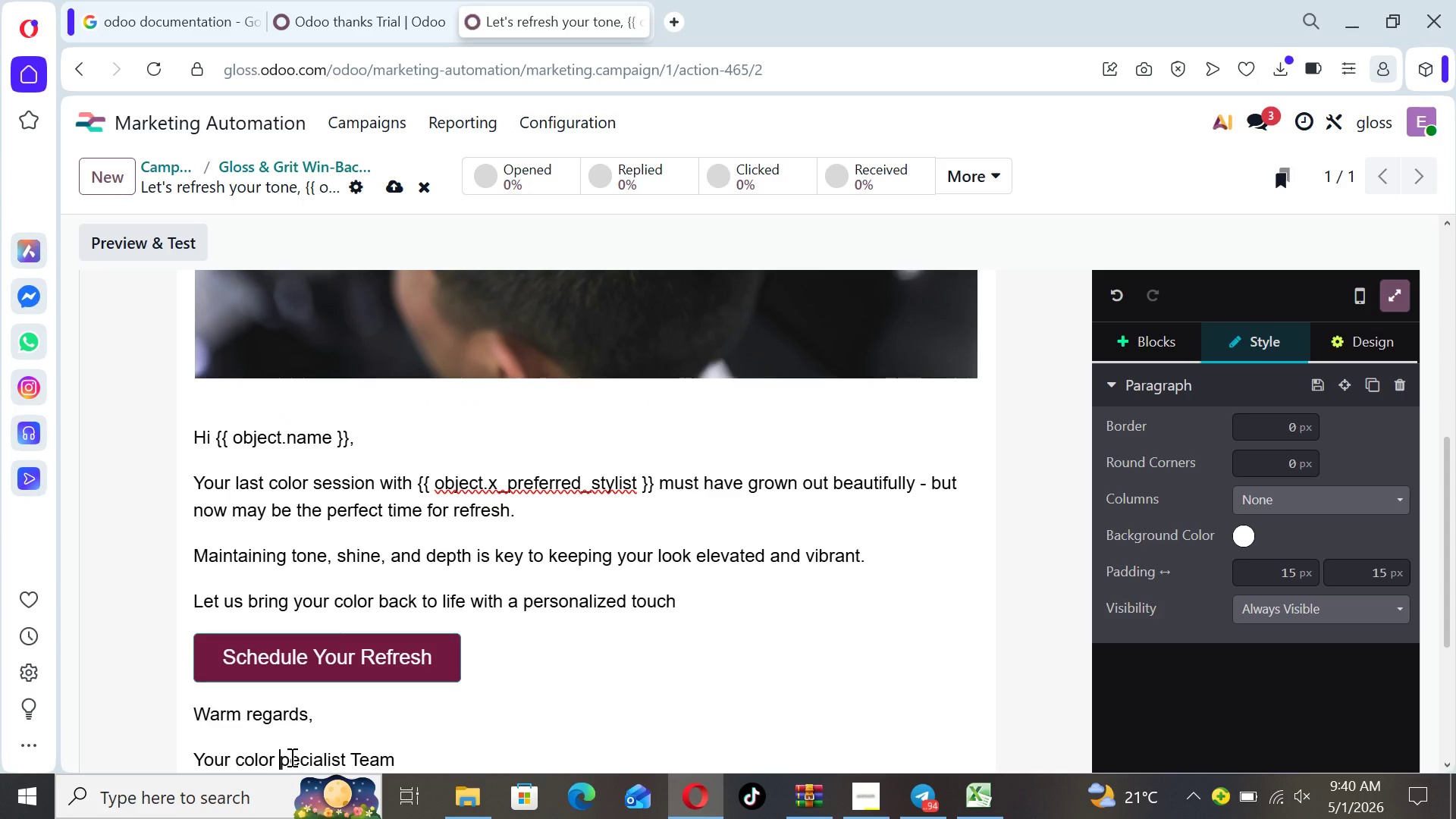 
key(CapsLock)
 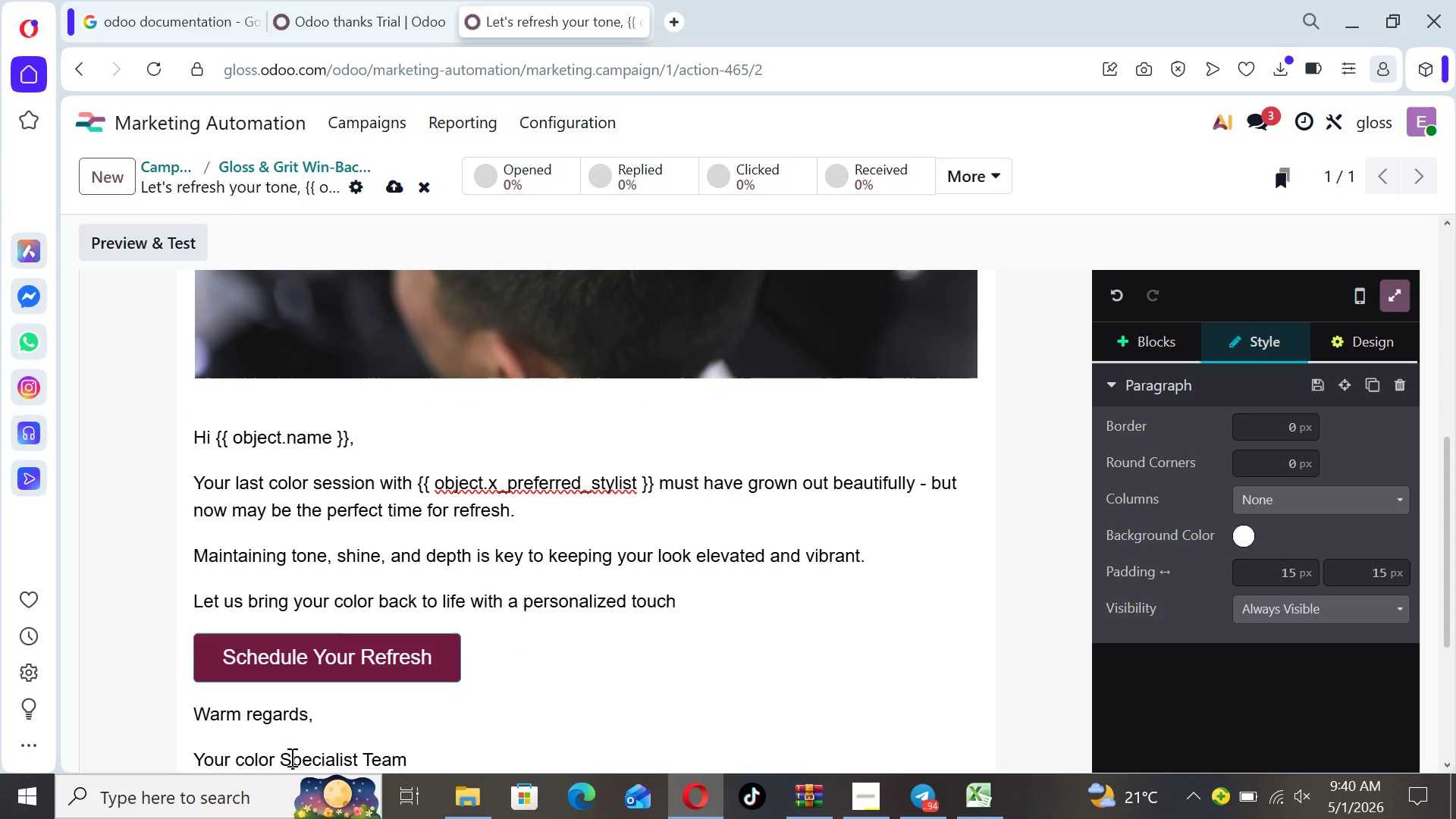 
key(S)
 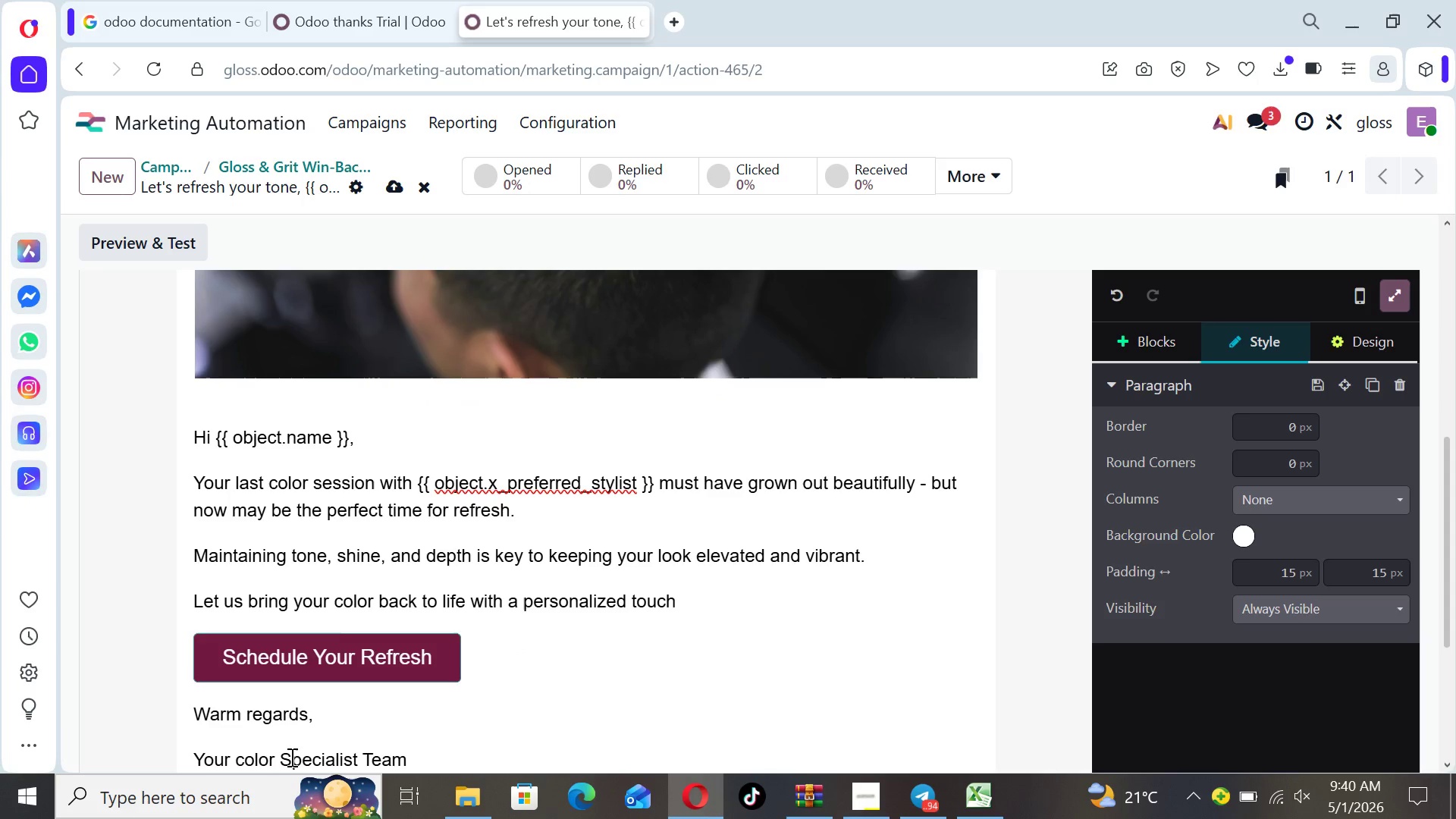 
key(ArrowLeft)
 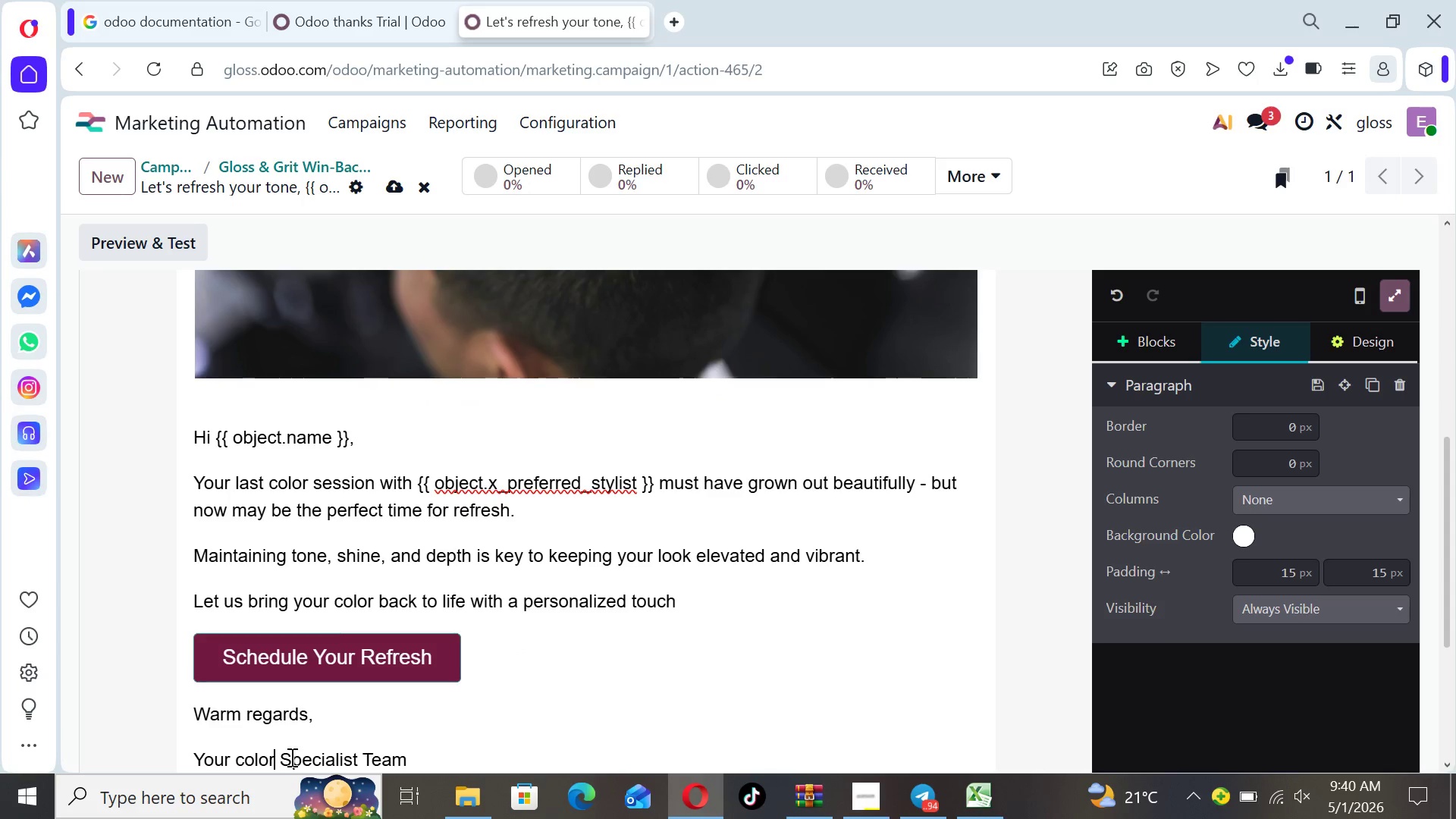 
key(ArrowLeft)
 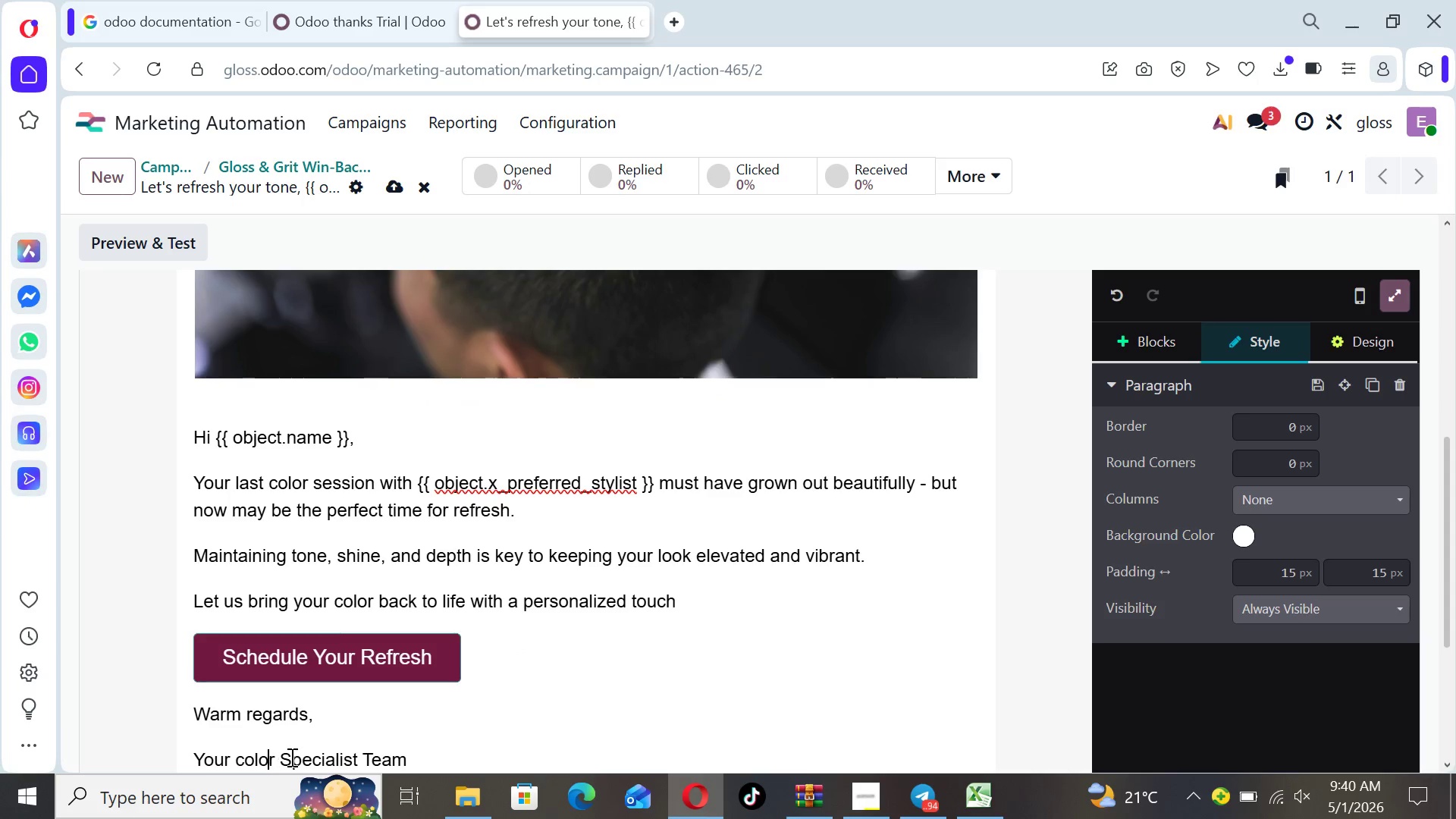 
key(ArrowLeft)
 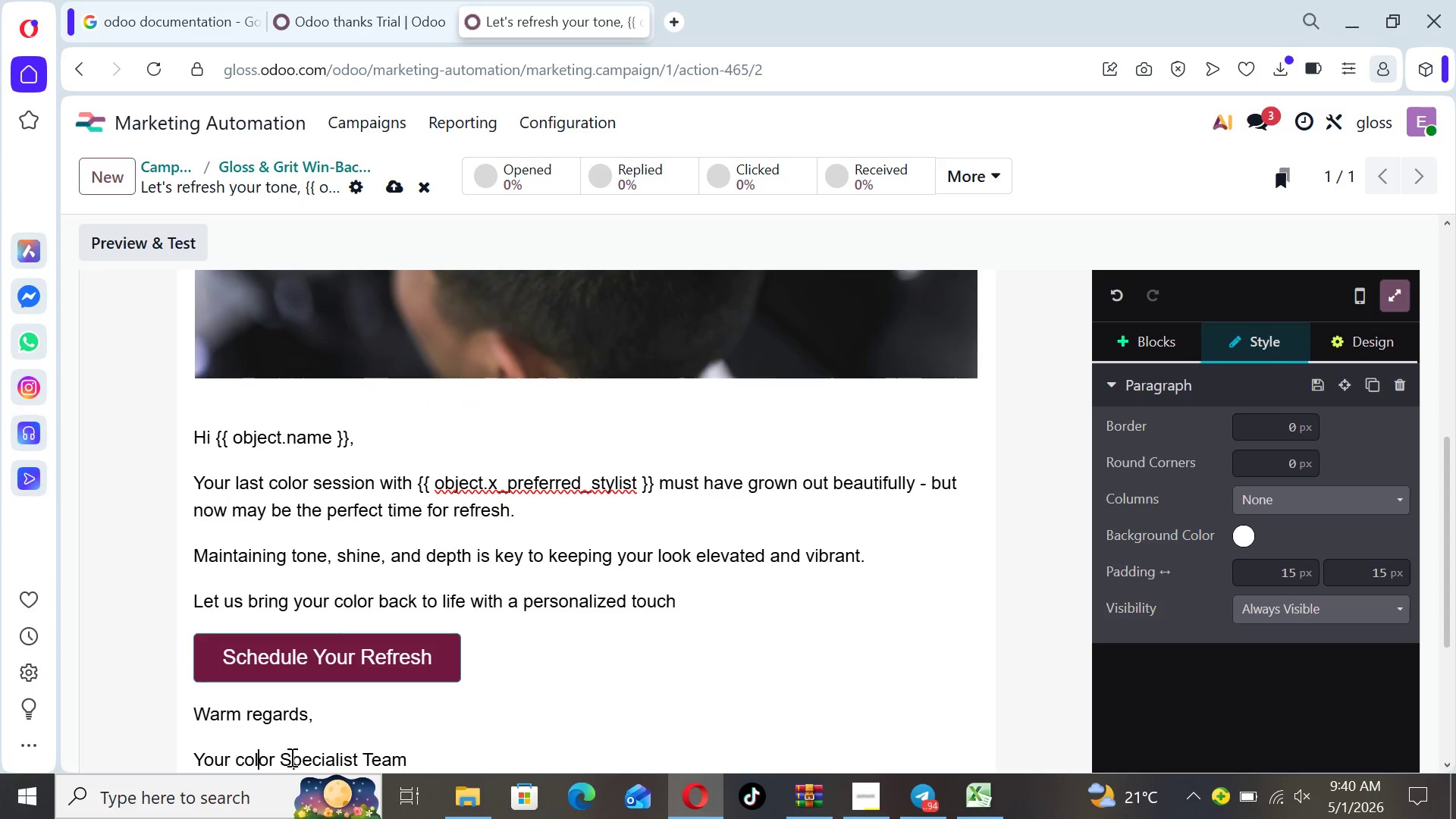 
key(ArrowLeft)
 